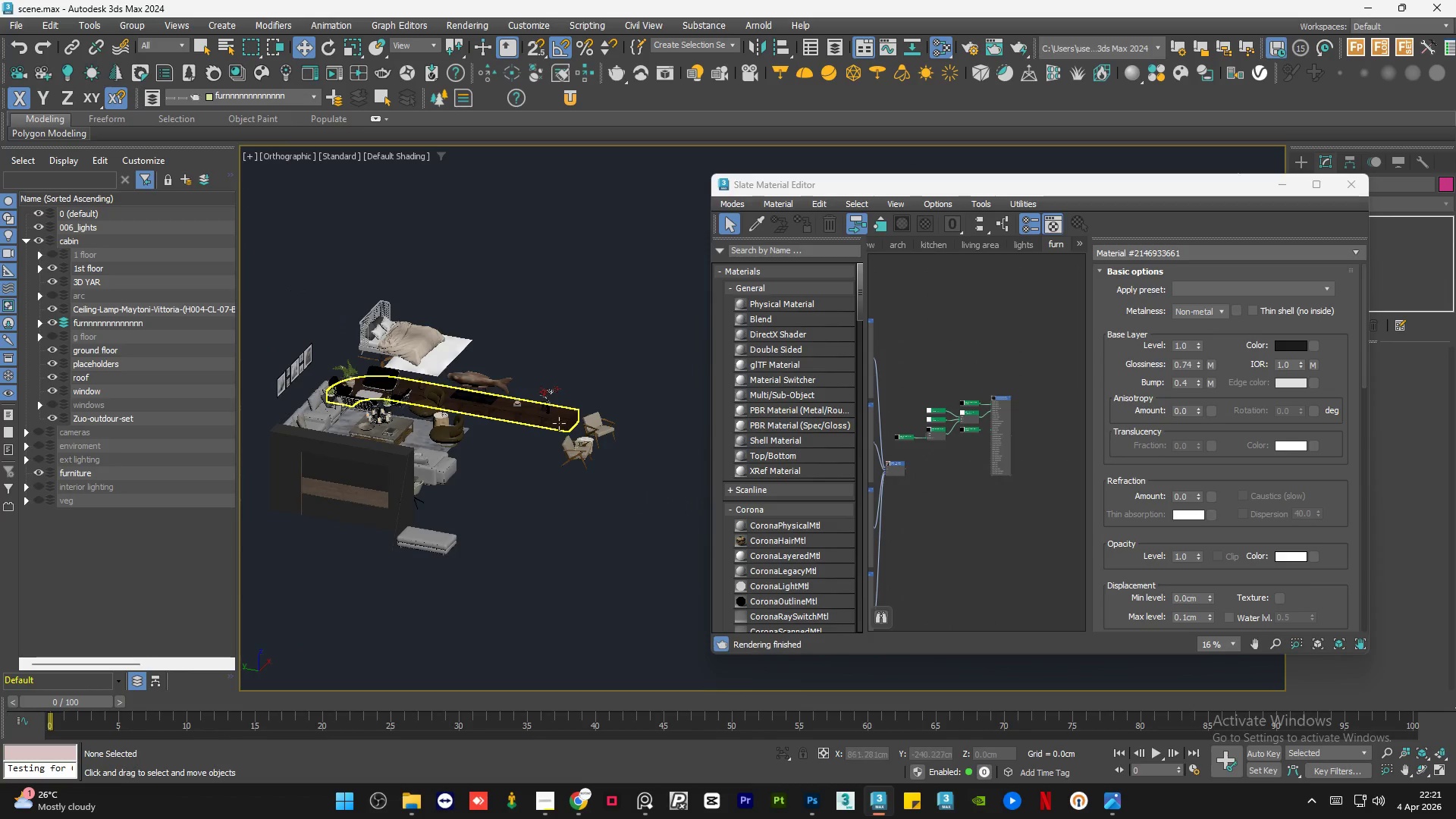 
left_click([497, 444])
 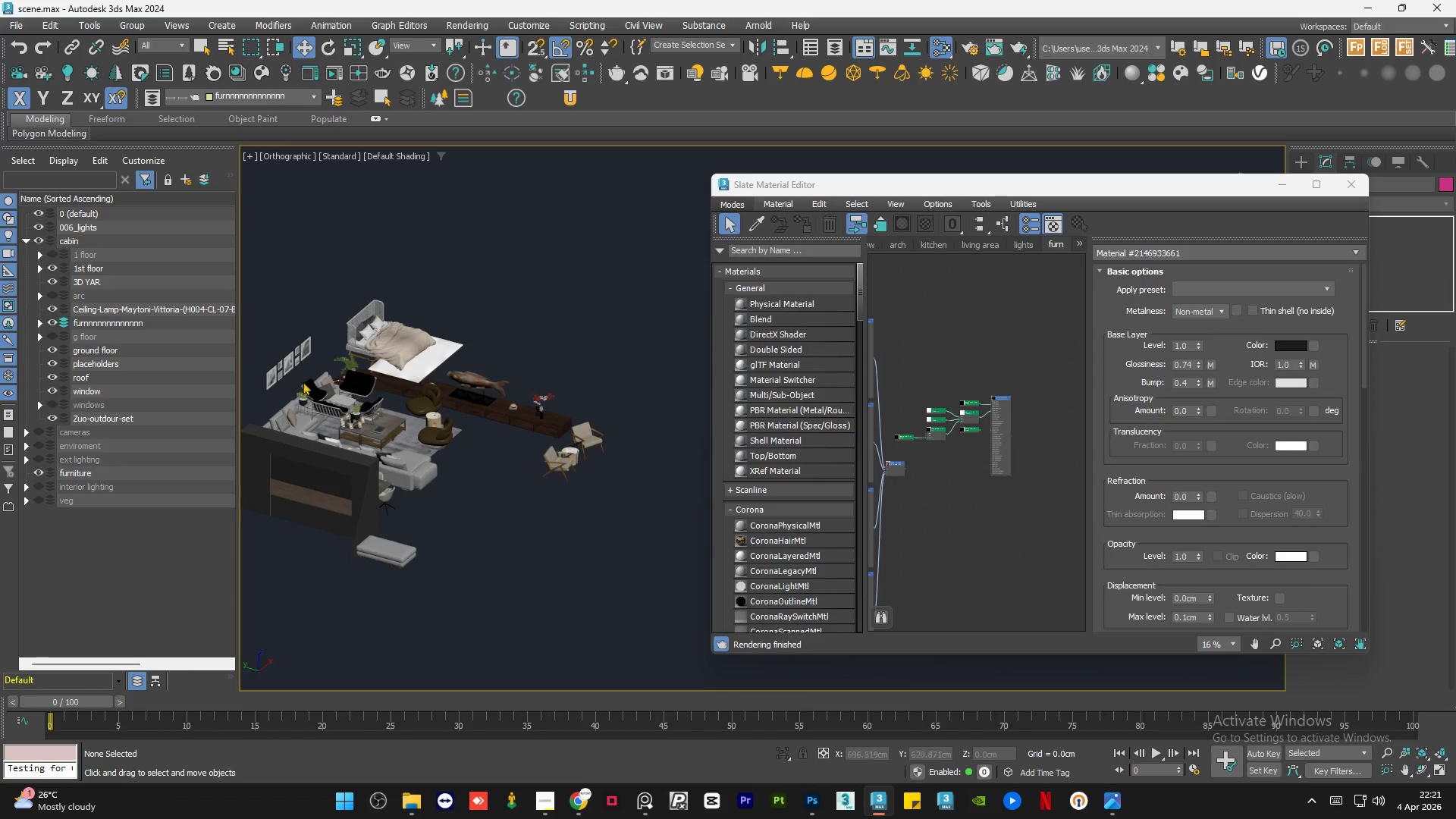 
key(Alt+AltLeft)
 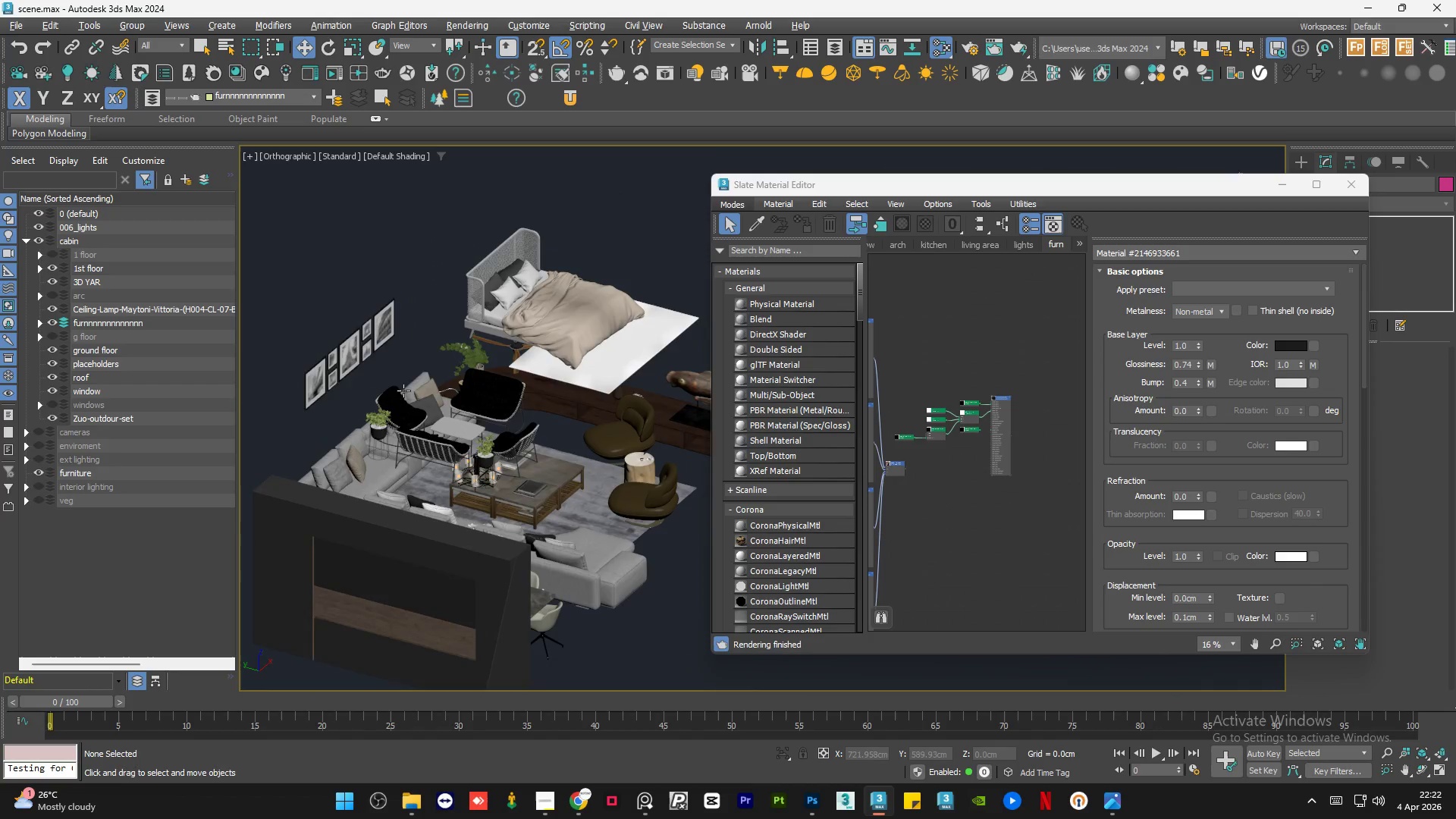 
scroll: coordinate [328, 355], scroll_direction: up, amount: 2.0
 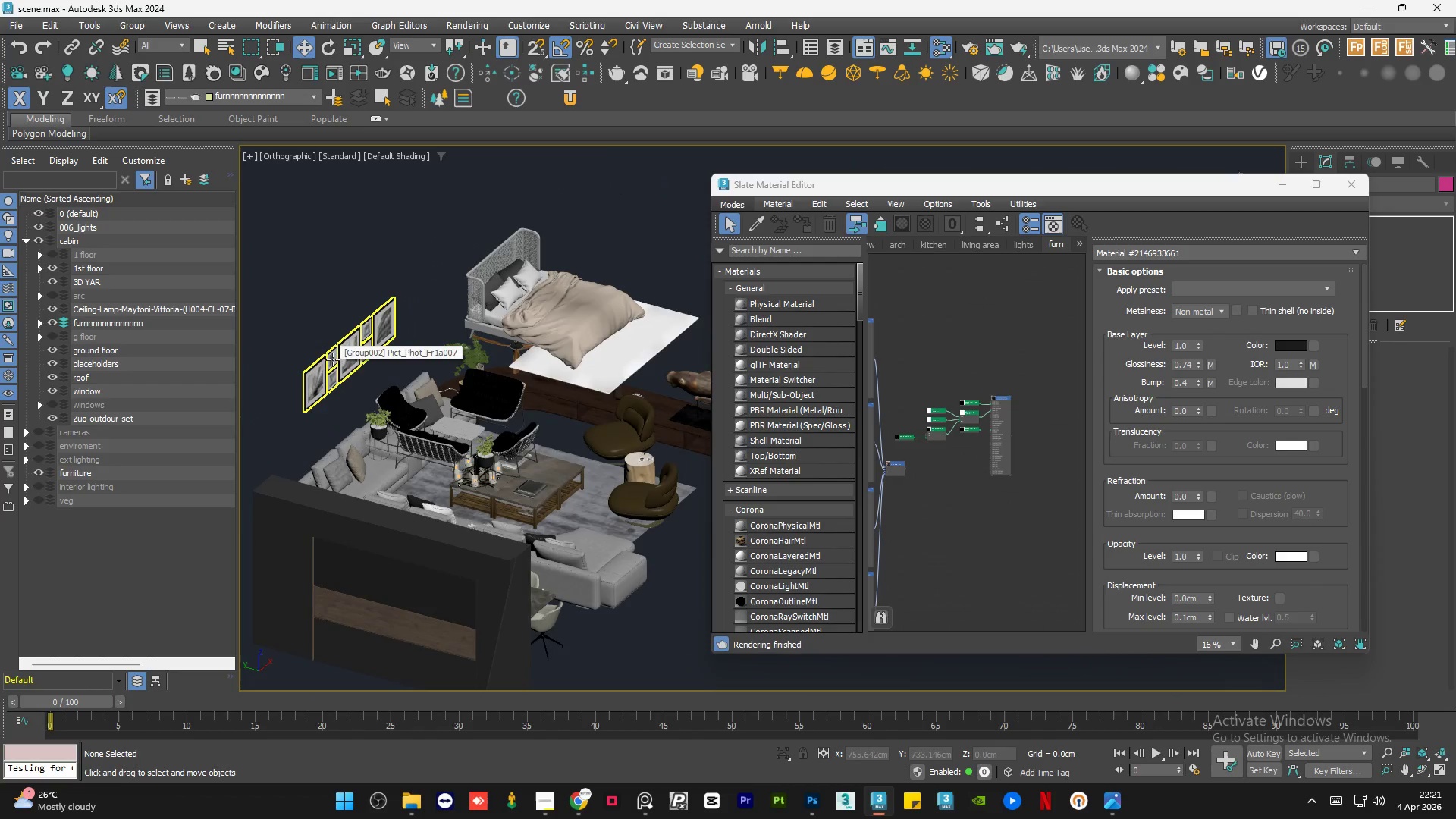 
hold_key(key=AltLeft, duration=0.8)
 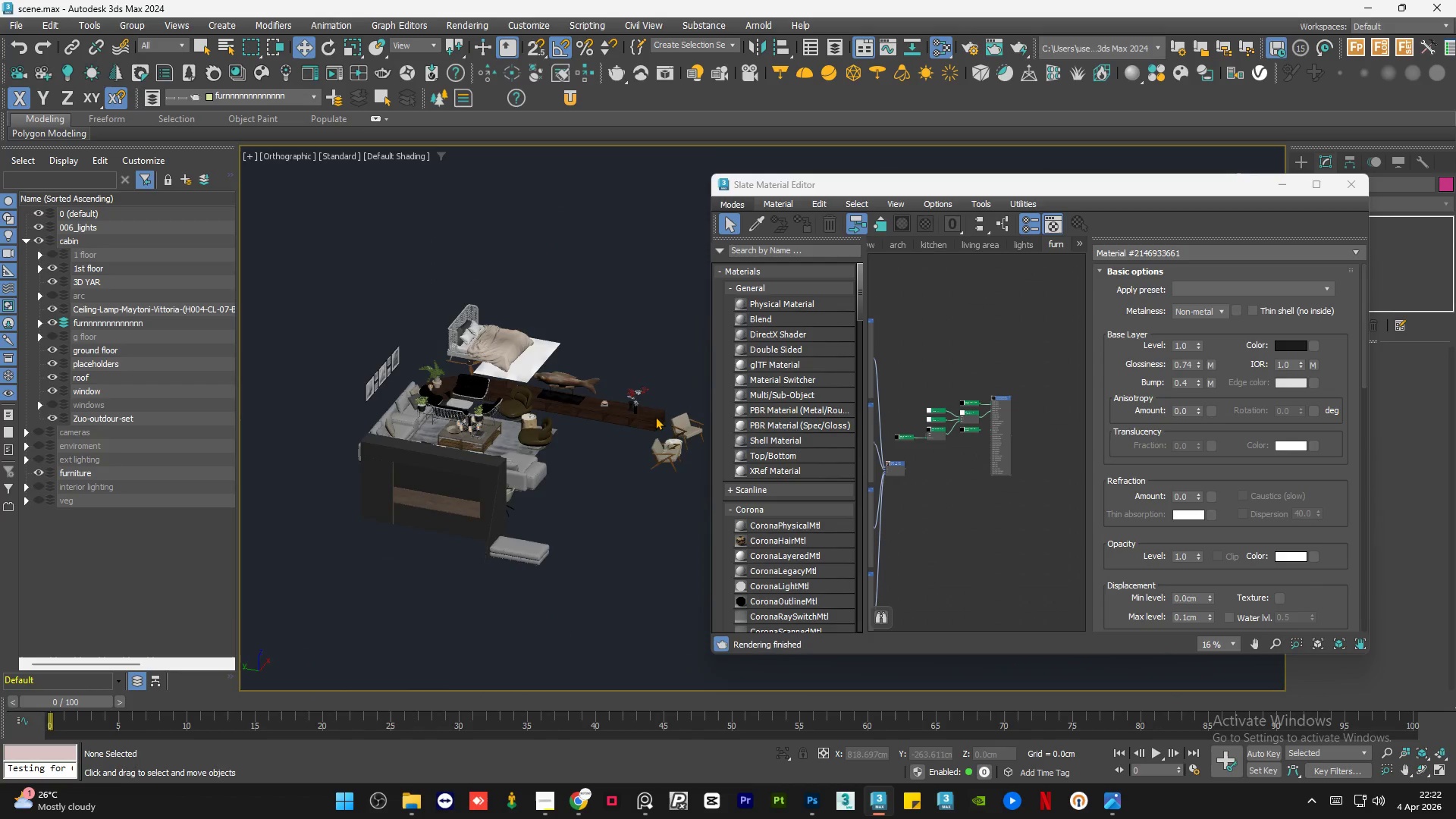 
scroll: coordinate [391, 392], scroll_direction: down, amount: 2.0
 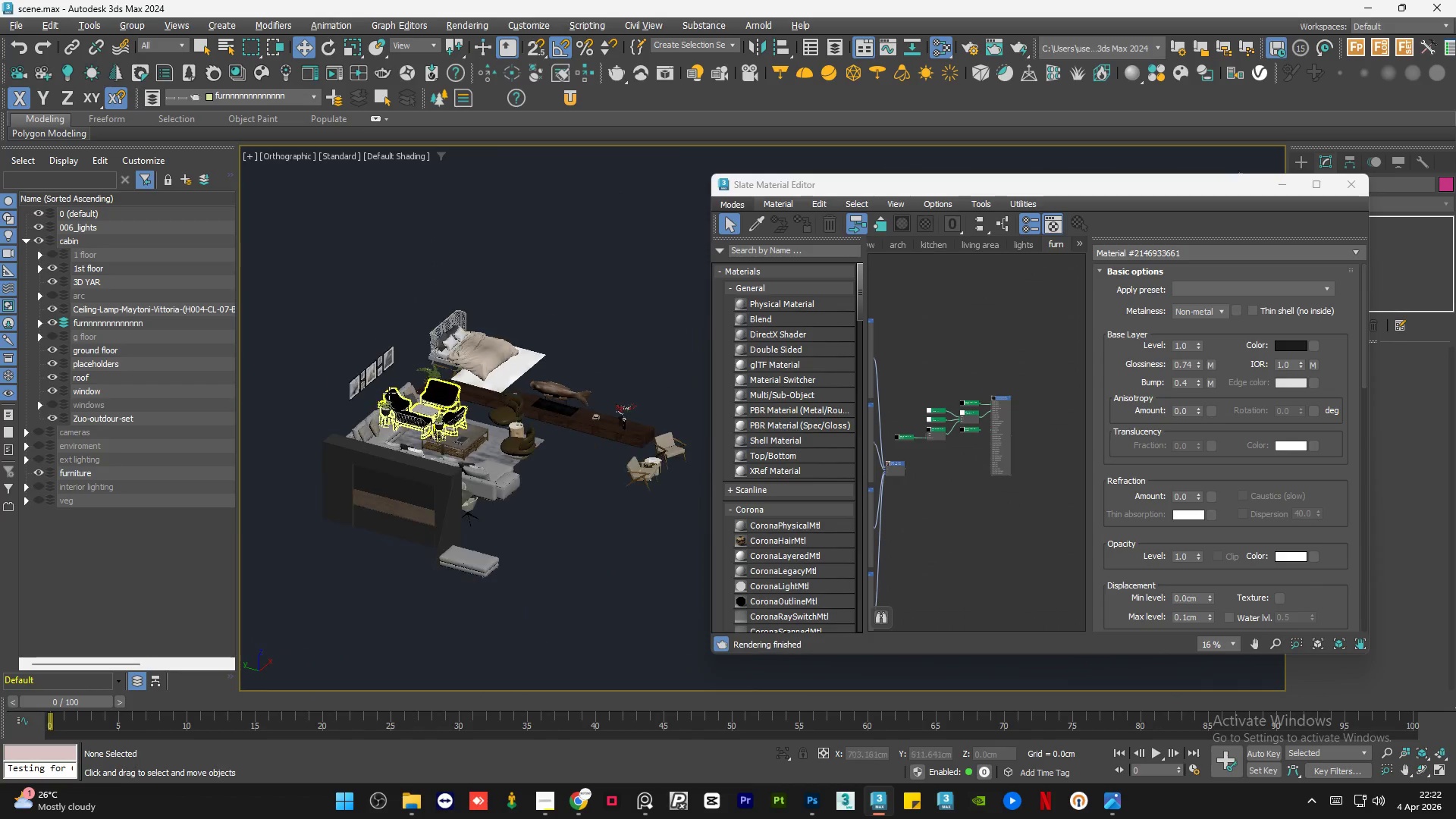 
scroll: coordinate [632, 400], scroll_direction: up, amount: 7.0
 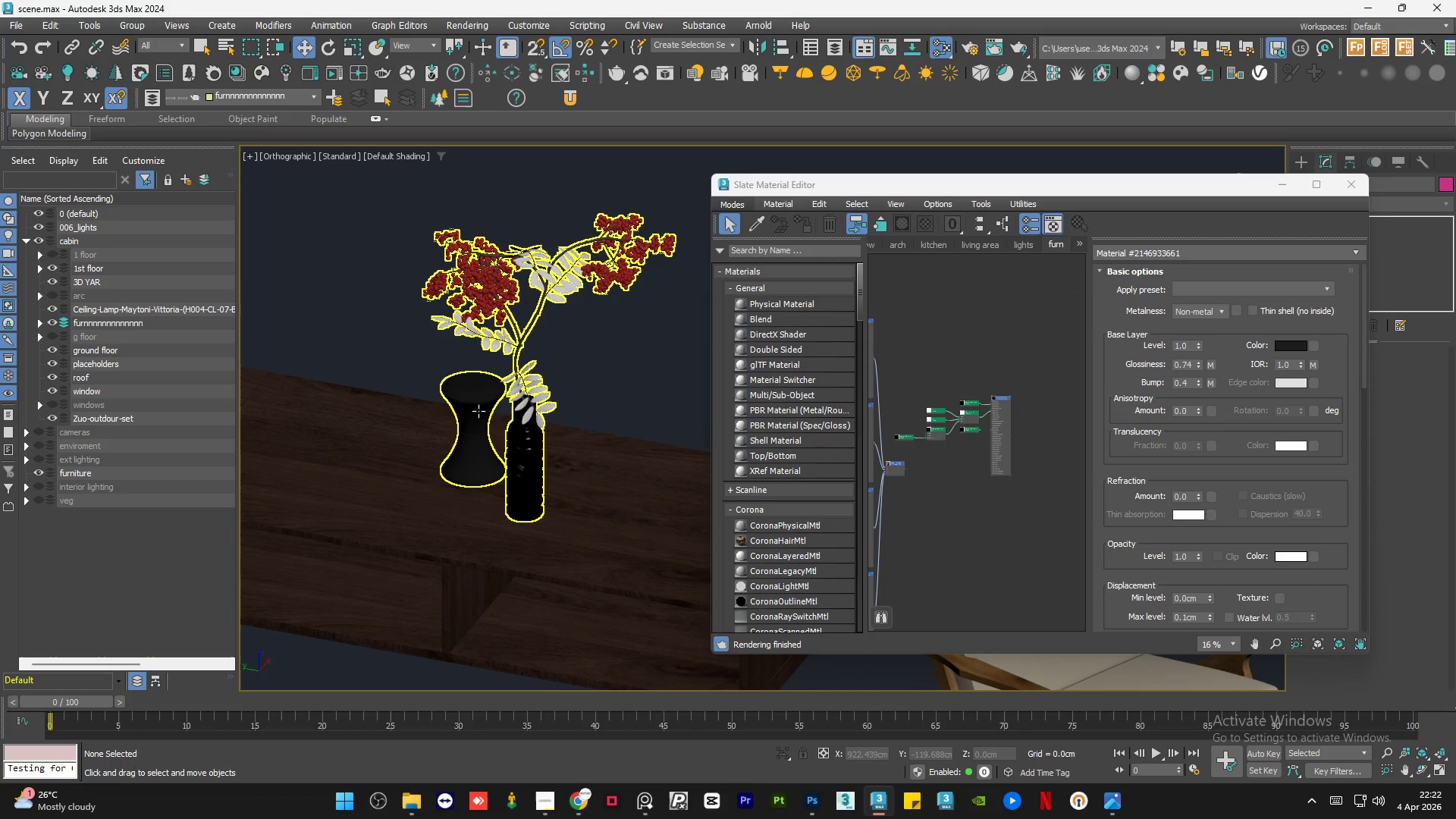 
wait(31.8)
 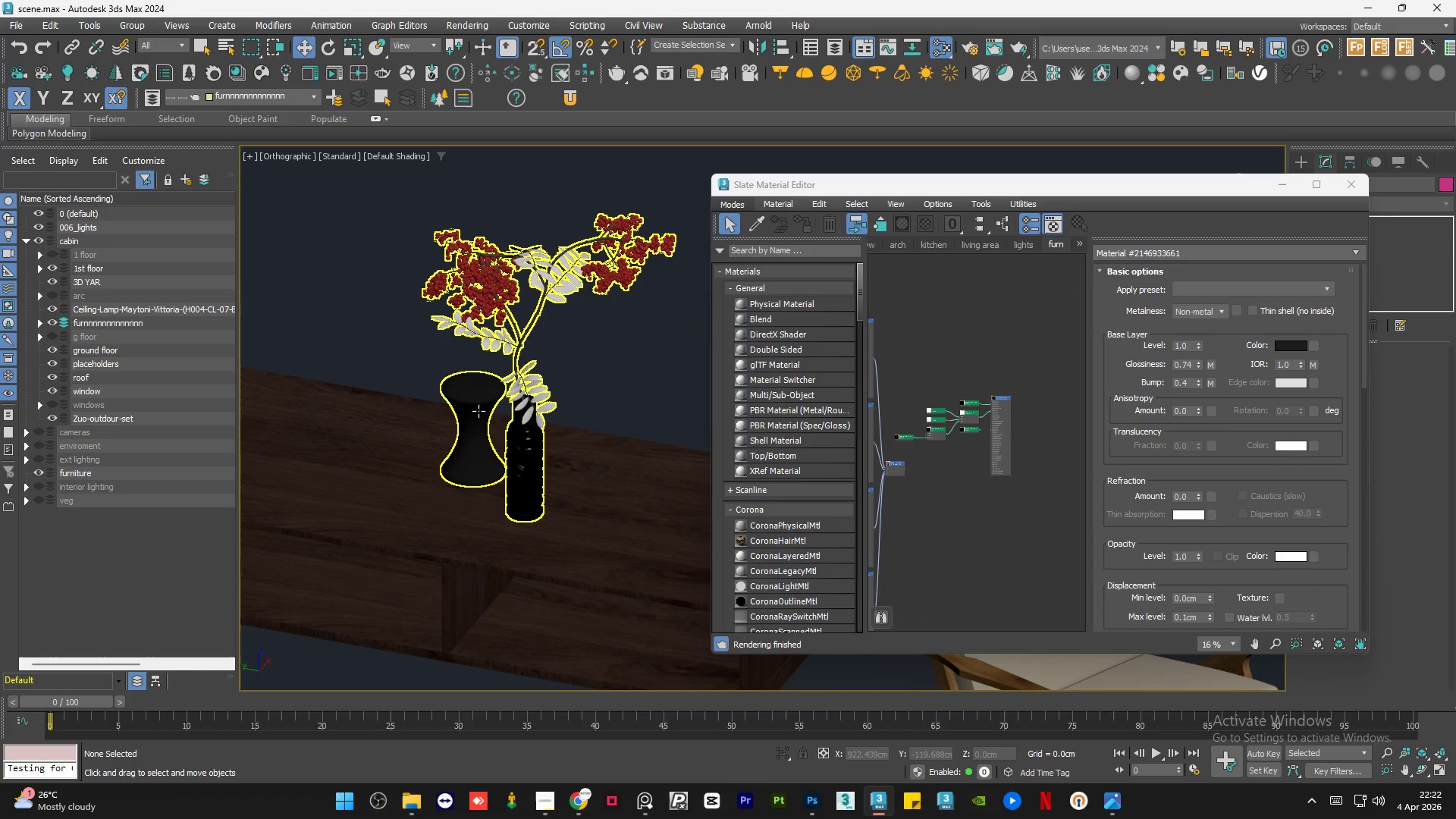 
left_click([346, 228])
 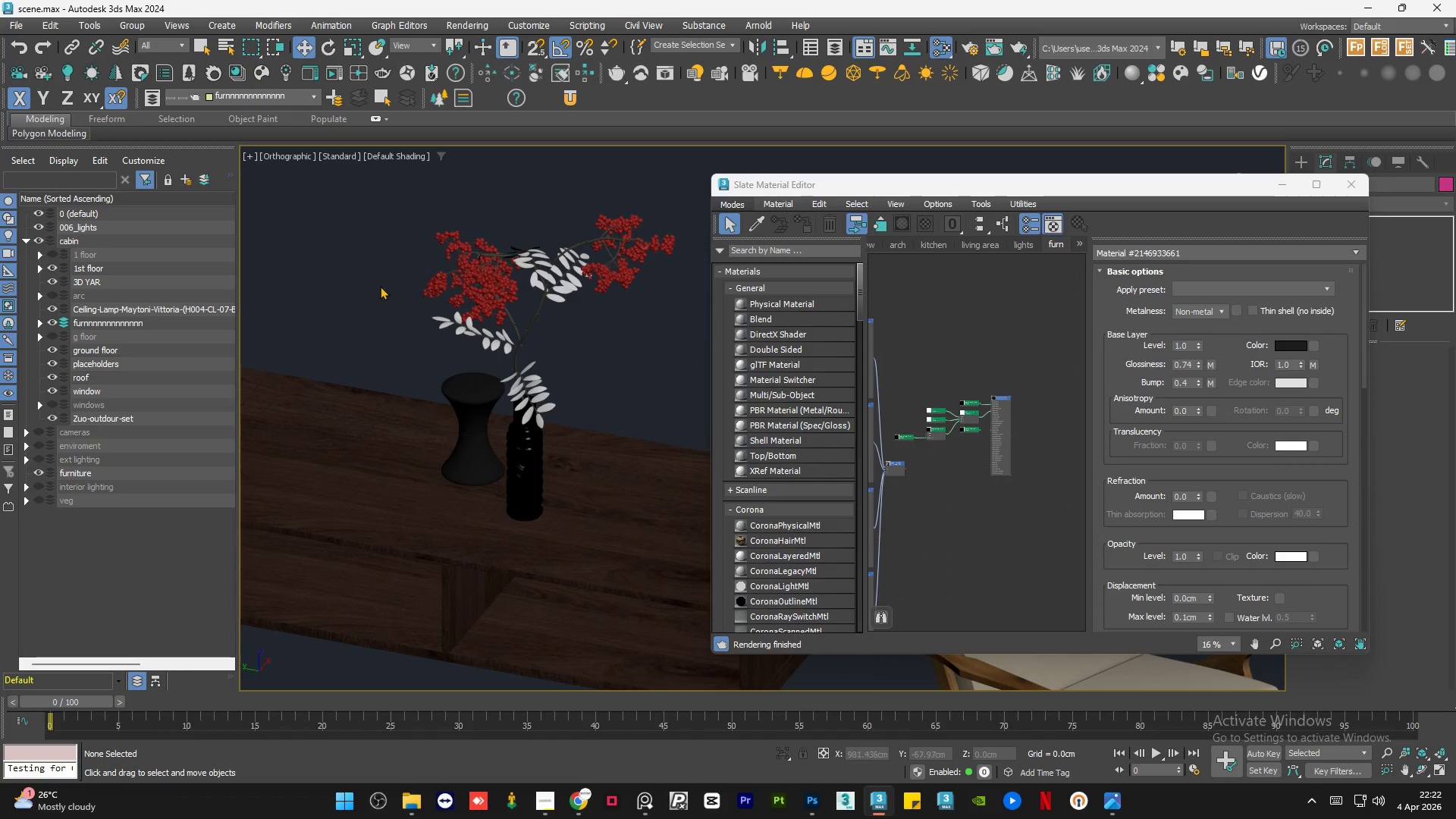 
double_click([380, 286])
 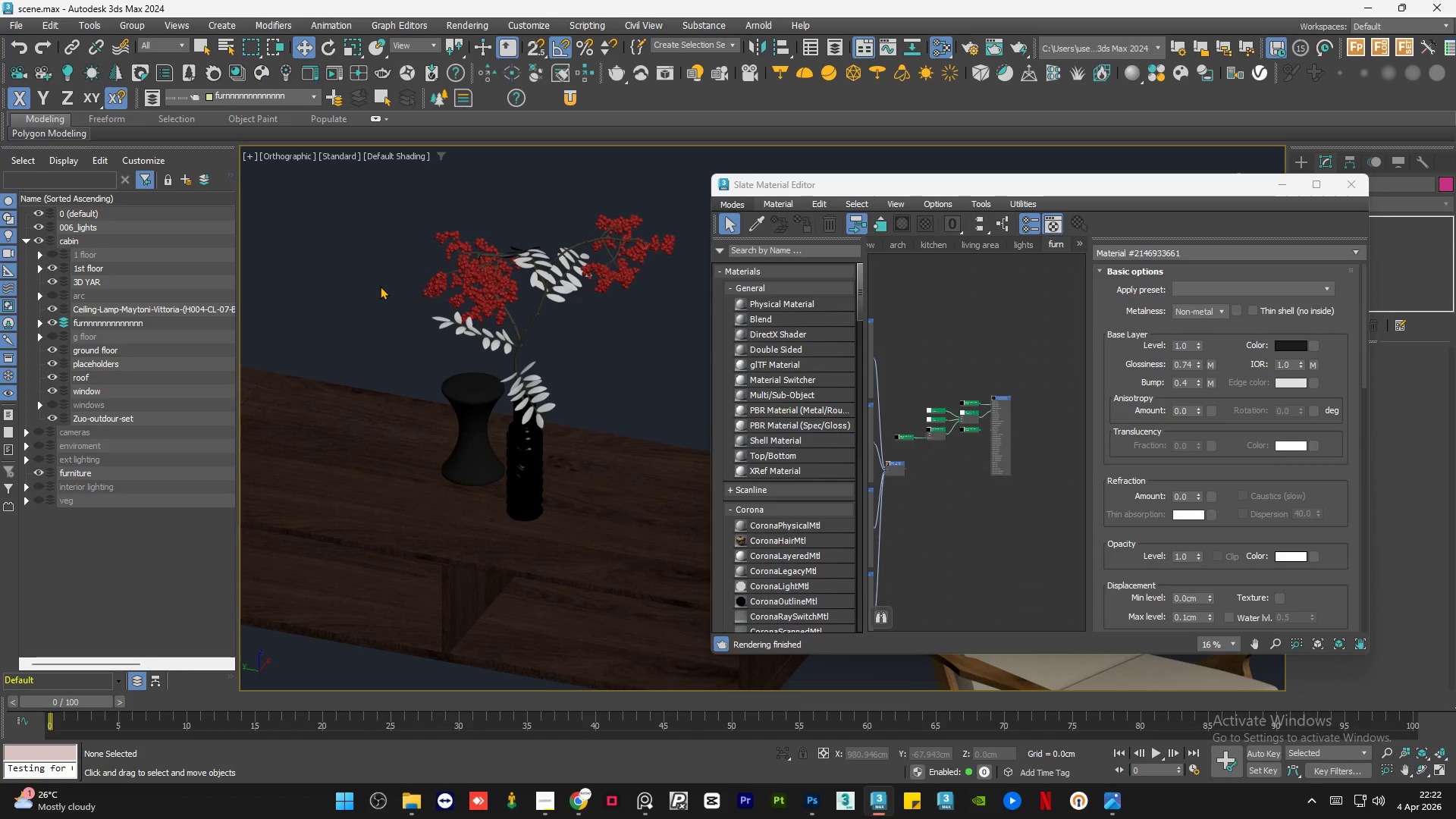 
triple_click([380, 286])
 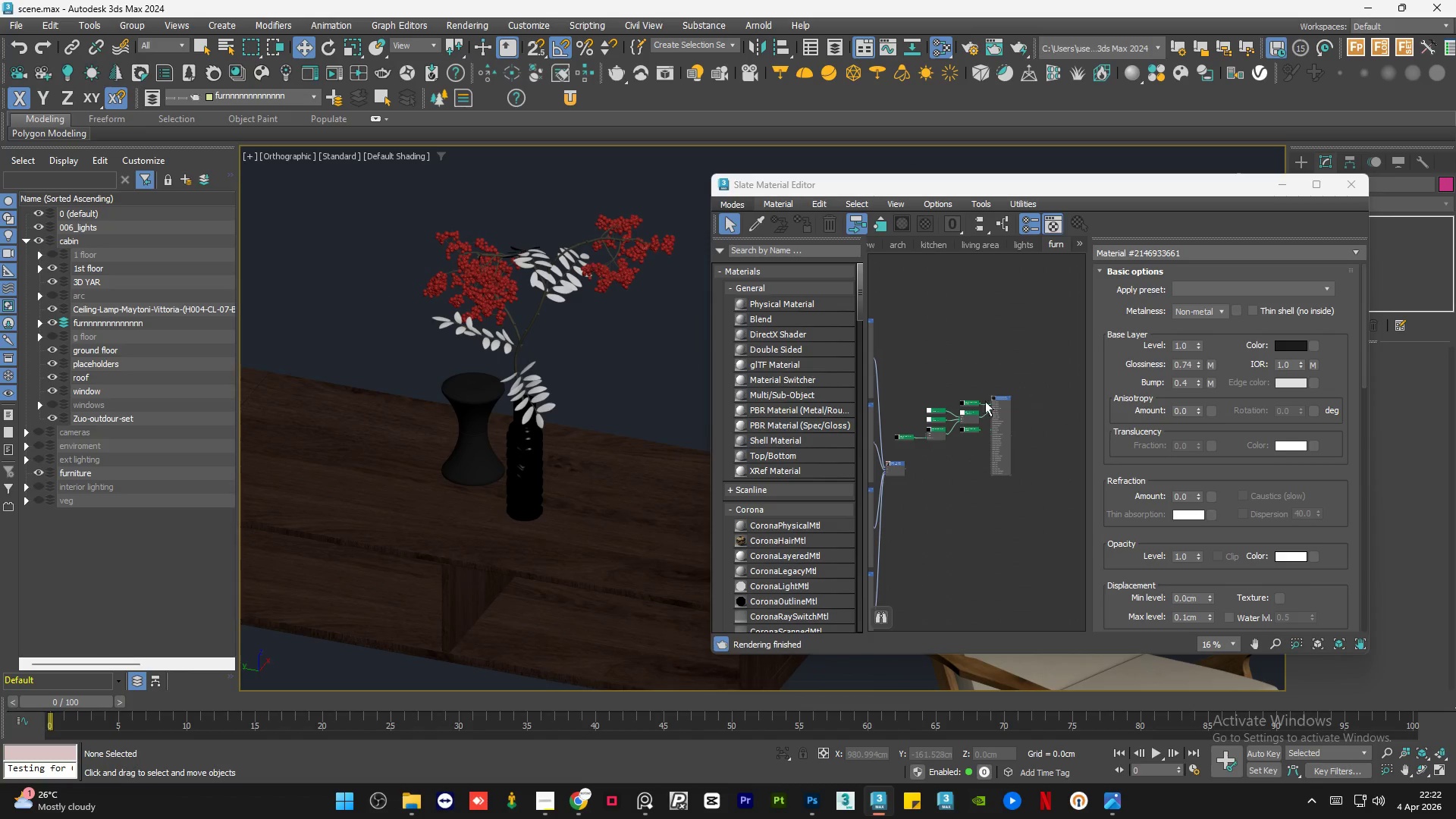 
scroll: coordinate [988, 441], scroll_direction: up, amount: 7.0
 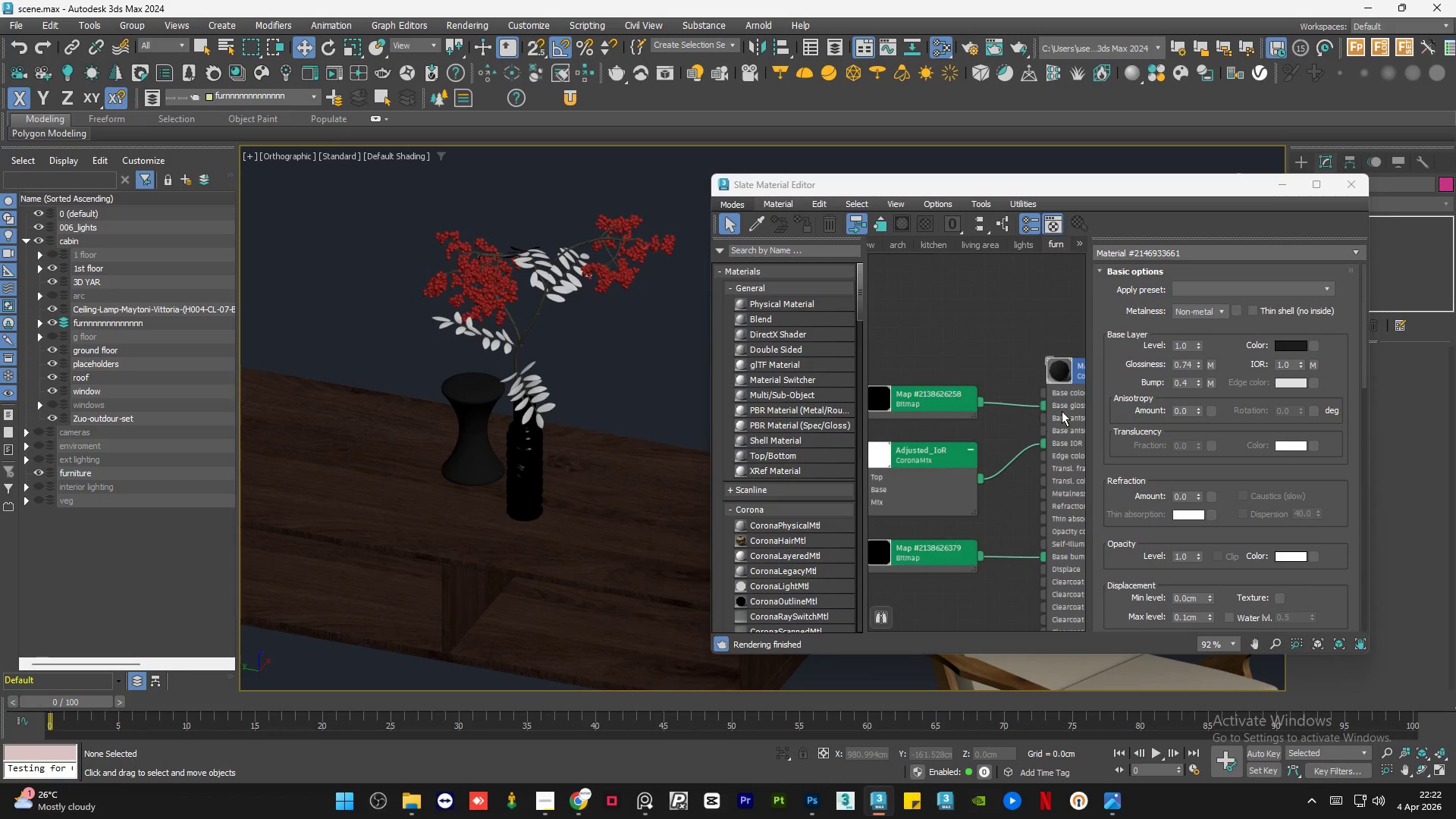 
scroll: coordinate [1045, 407], scroll_direction: down, amount: 2.0
 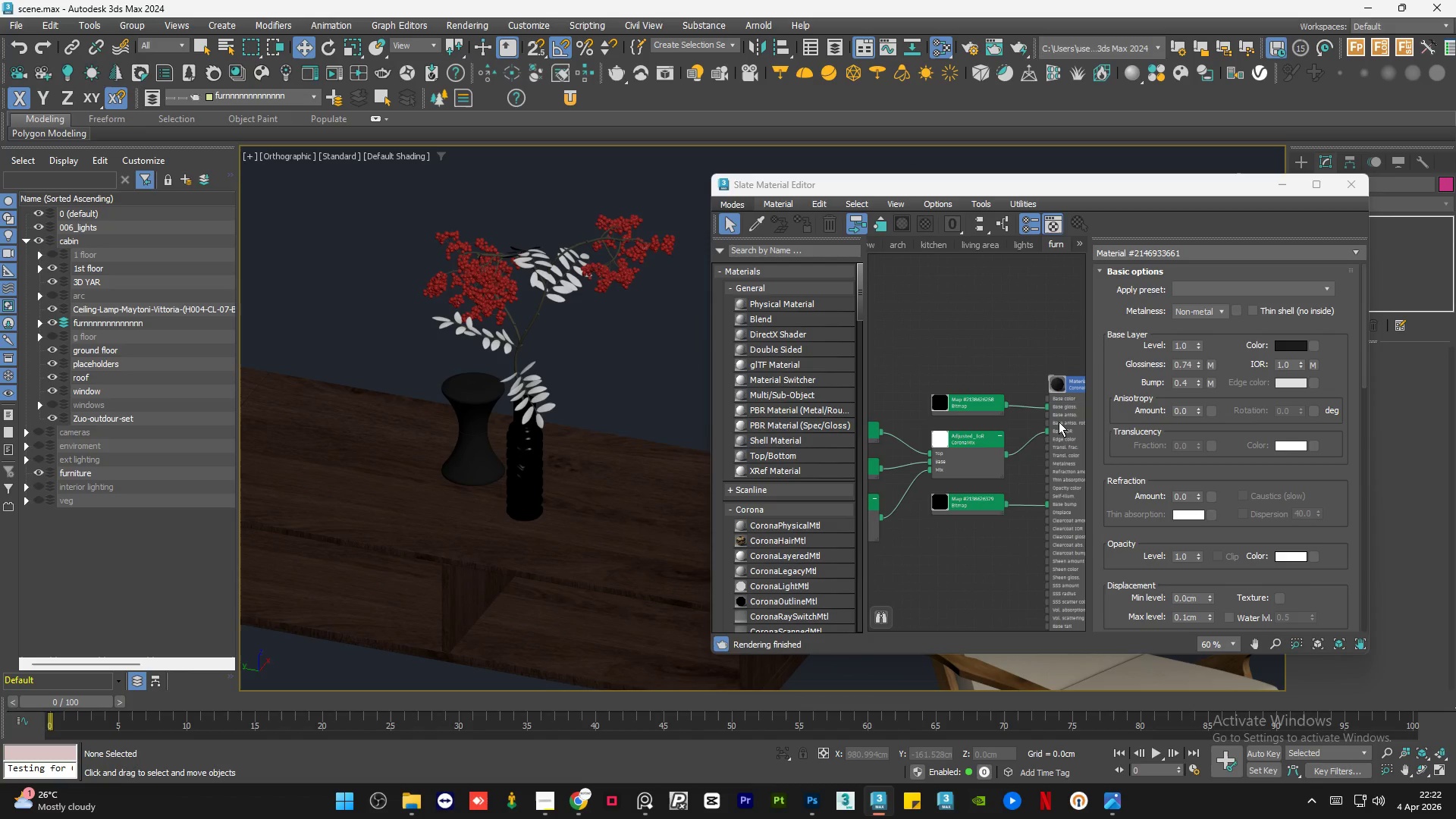 
wait(5.47)
 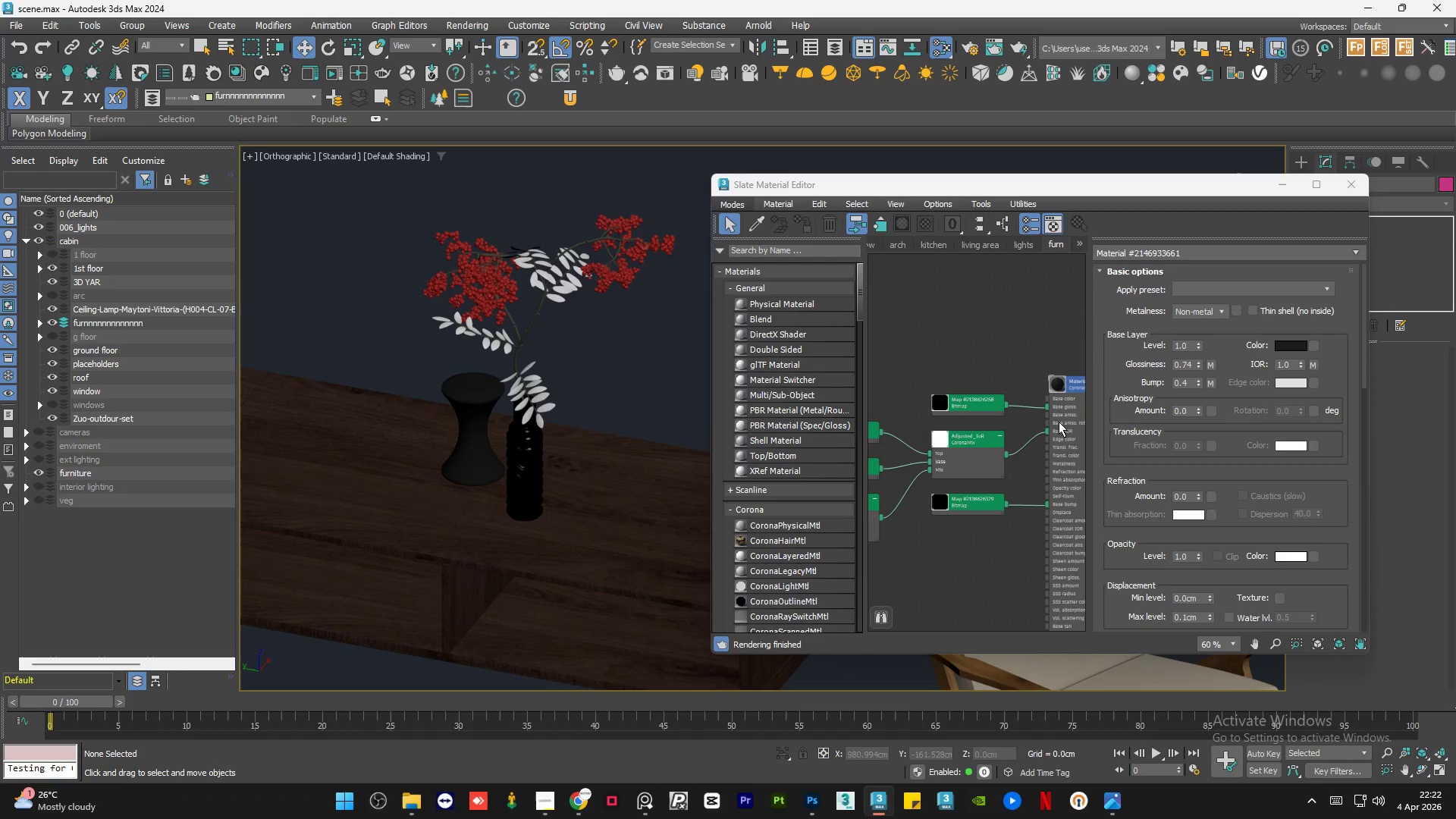 
scroll: coordinate [1048, 420], scroll_direction: down, amount: 3.0
 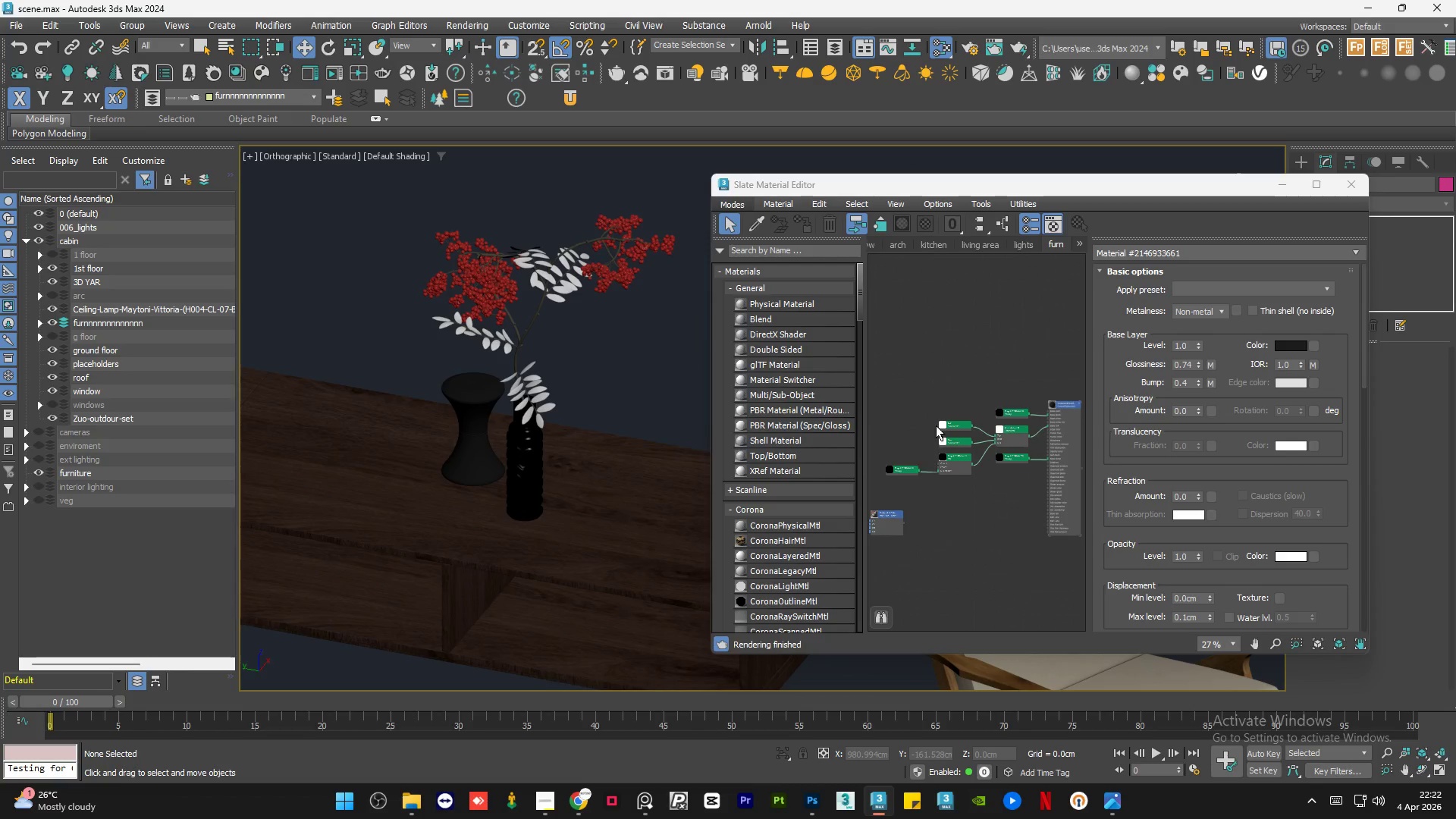 
scroll: coordinate [961, 419], scroll_direction: up, amount: 7.0
 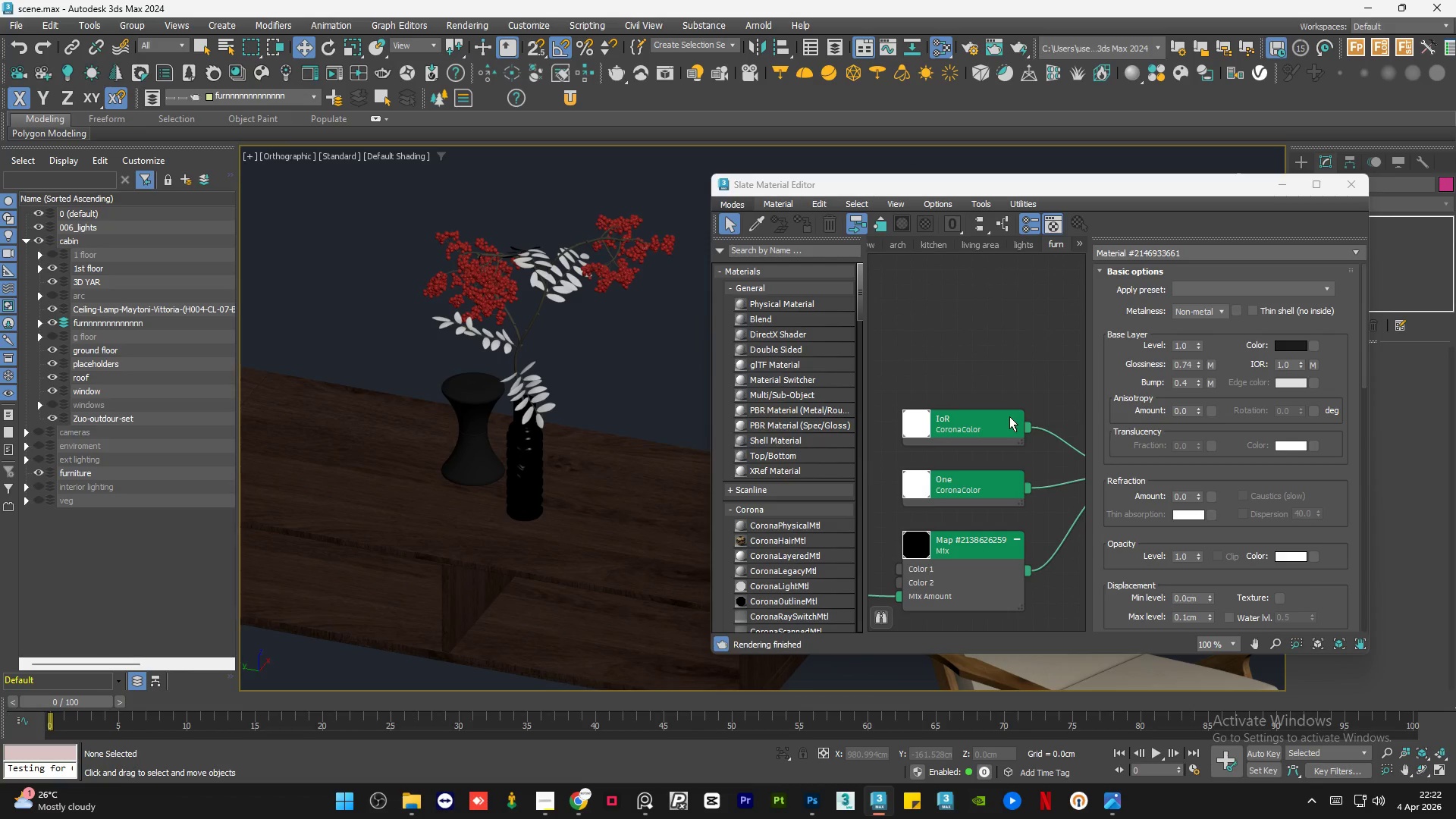 
scroll: coordinate [940, 493], scroll_direction: none, amount: 0.0
 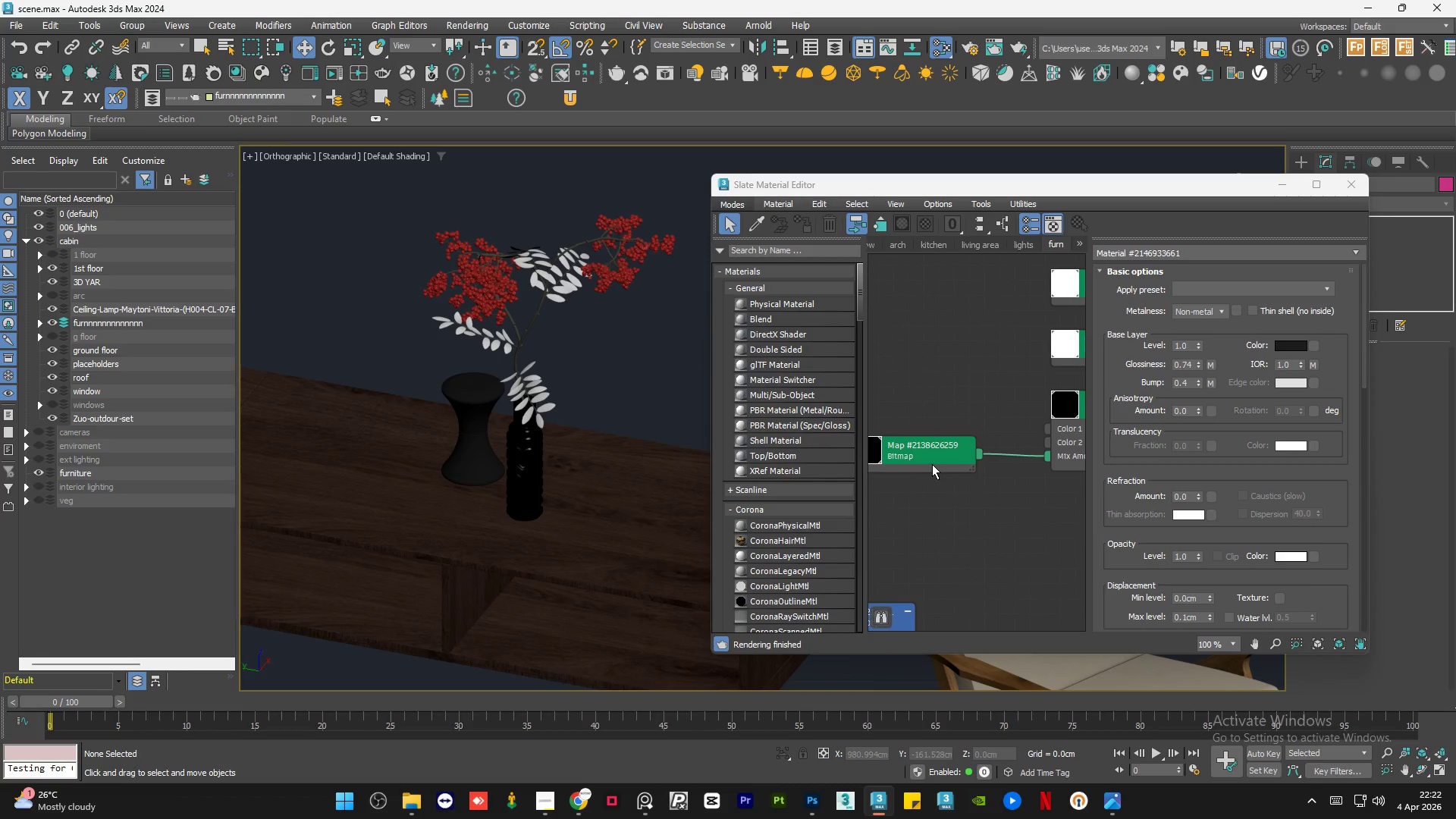 
scroll: coordinate [933, 463], scroll_direction: down, amount: 7.0
 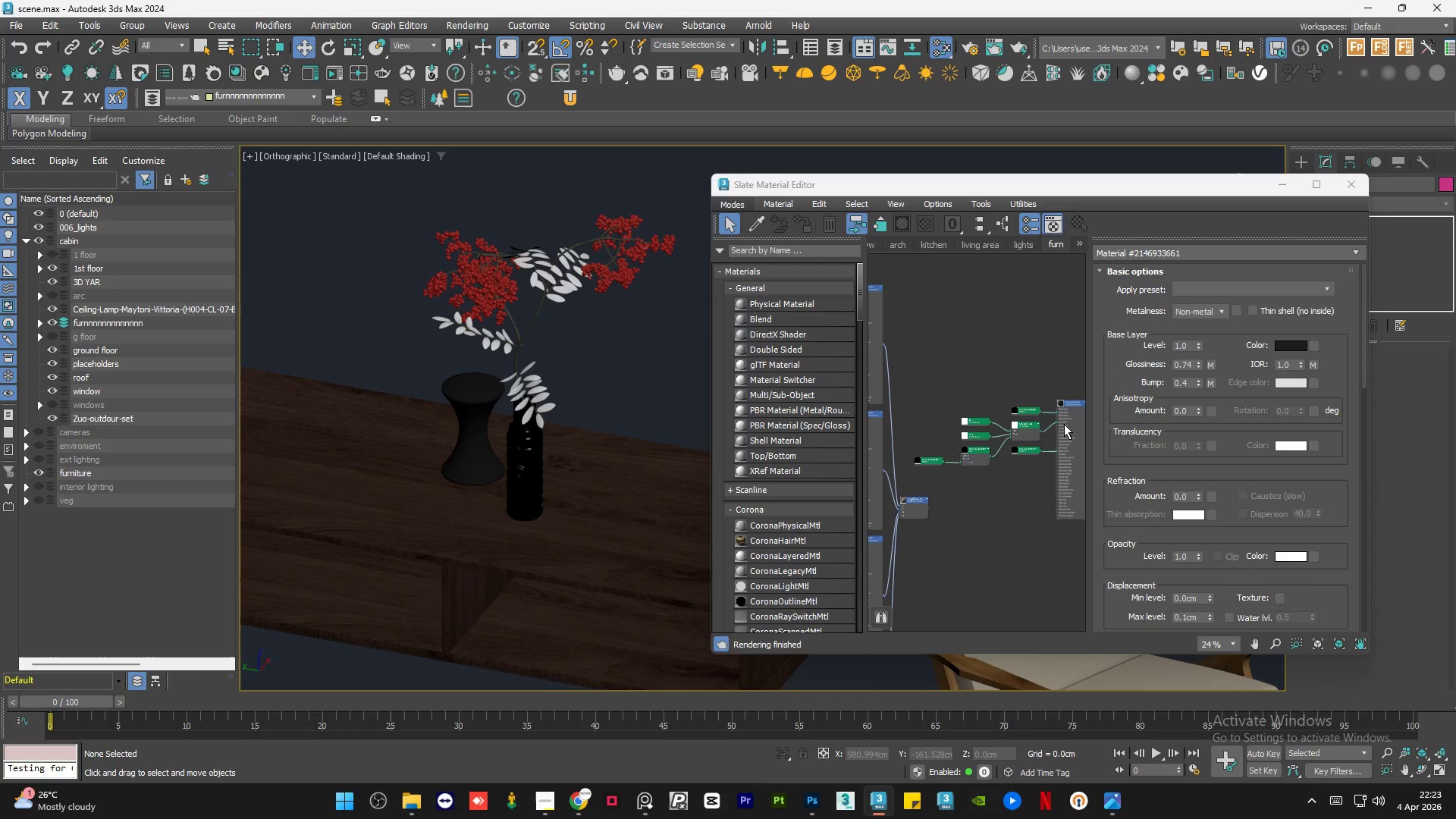 
wait(23.19)
 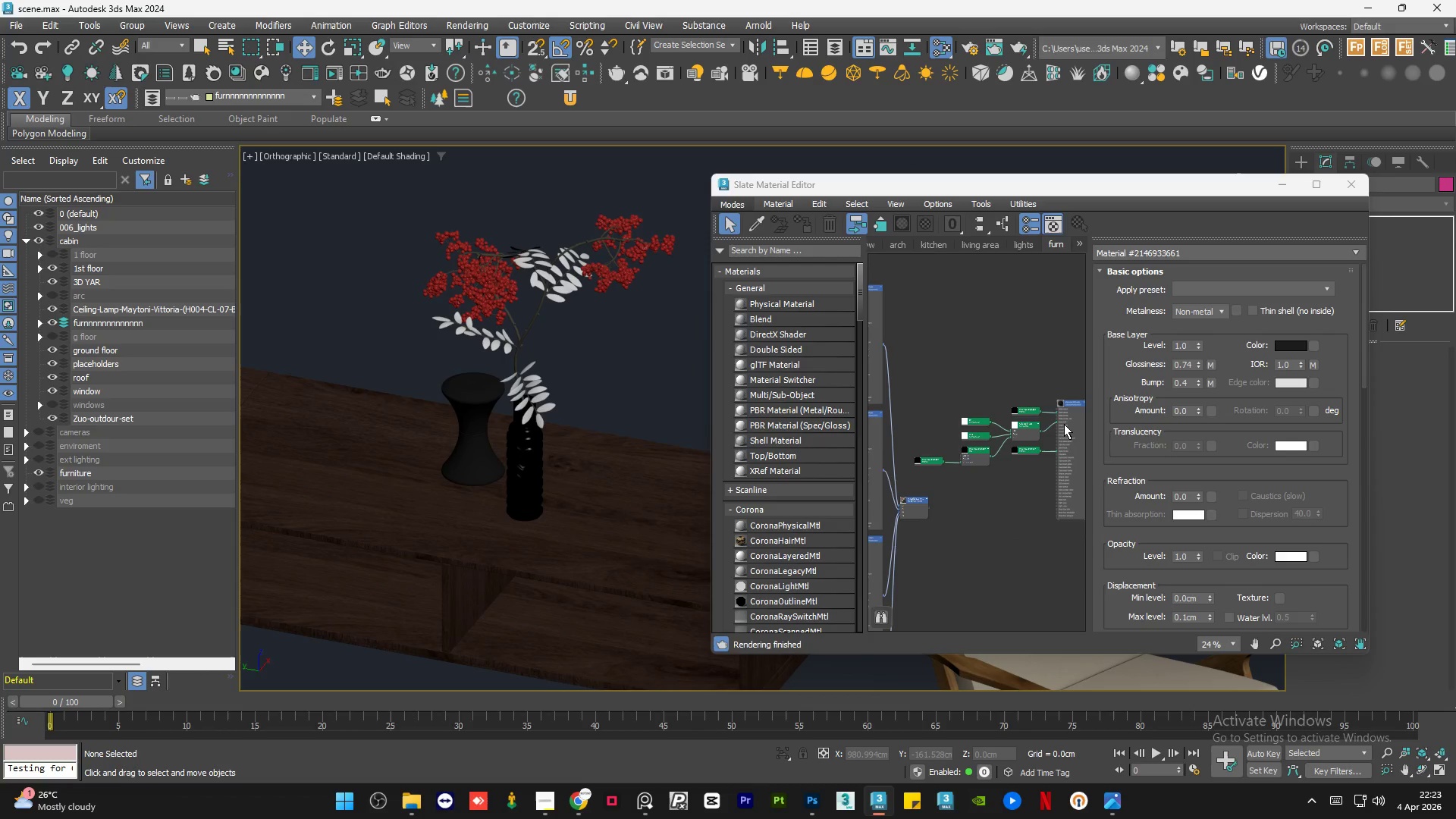 
left_click([403, 807])
 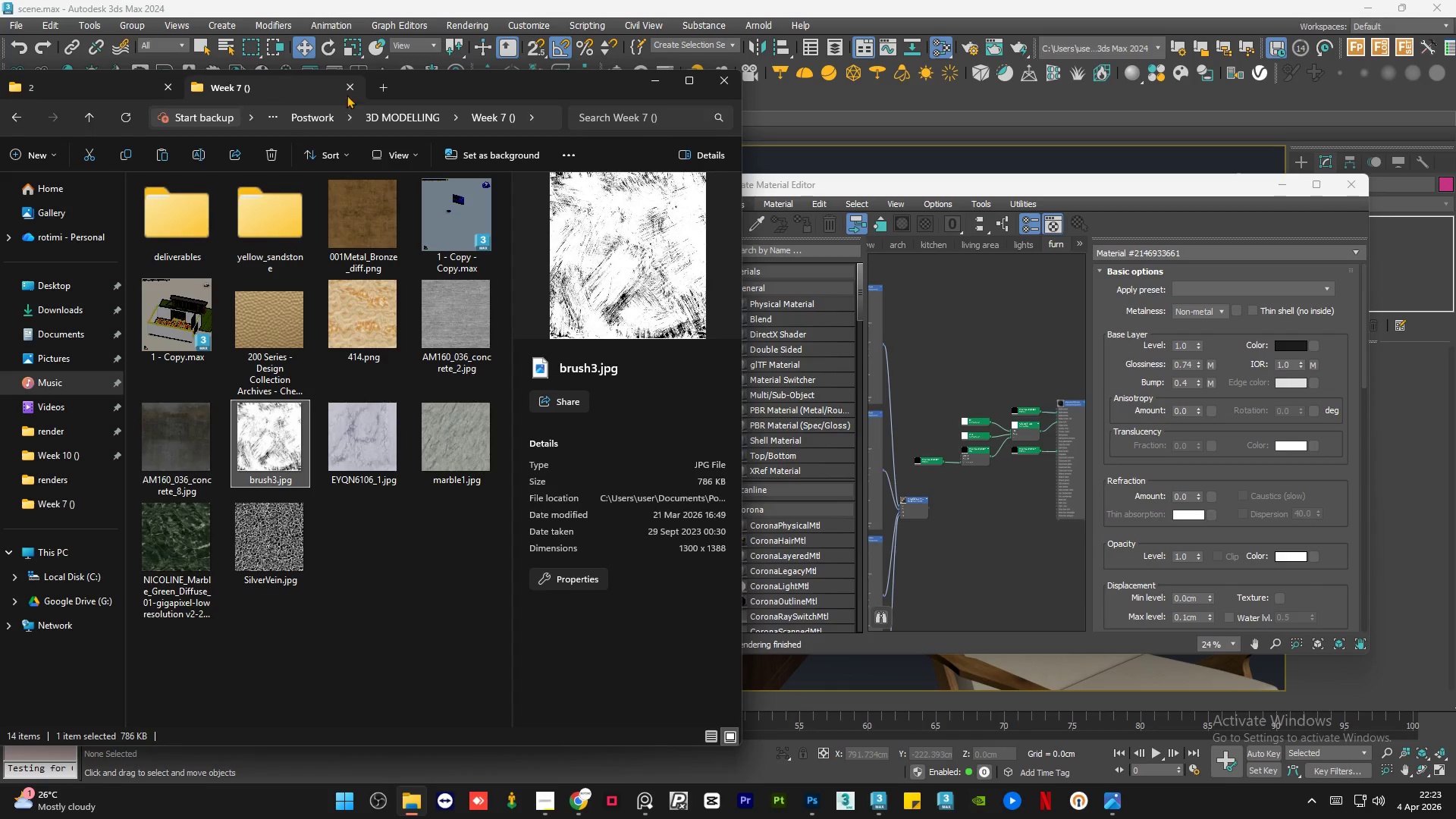 
left_click([384, 92])
 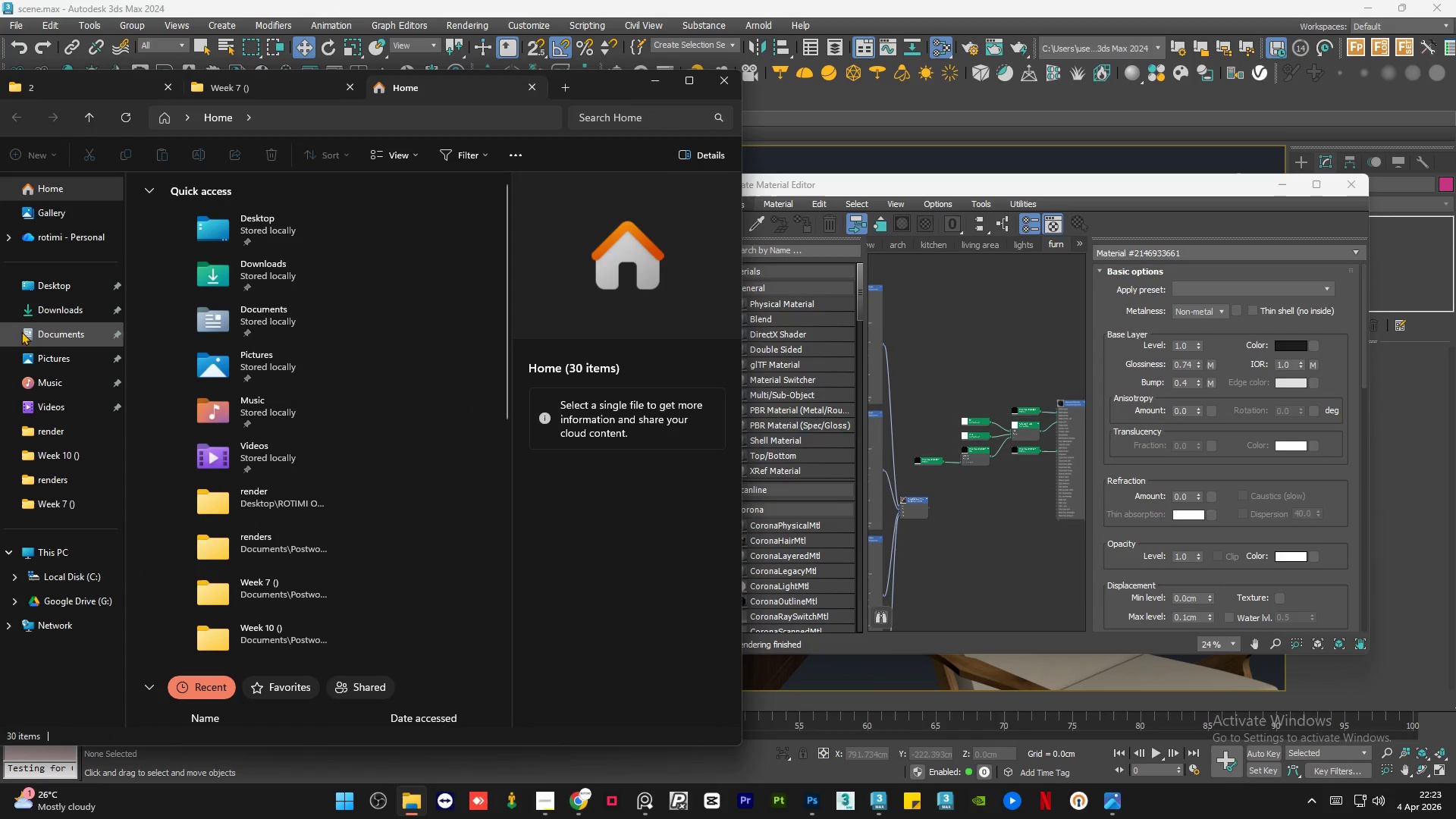 
left_click([50, 310])
 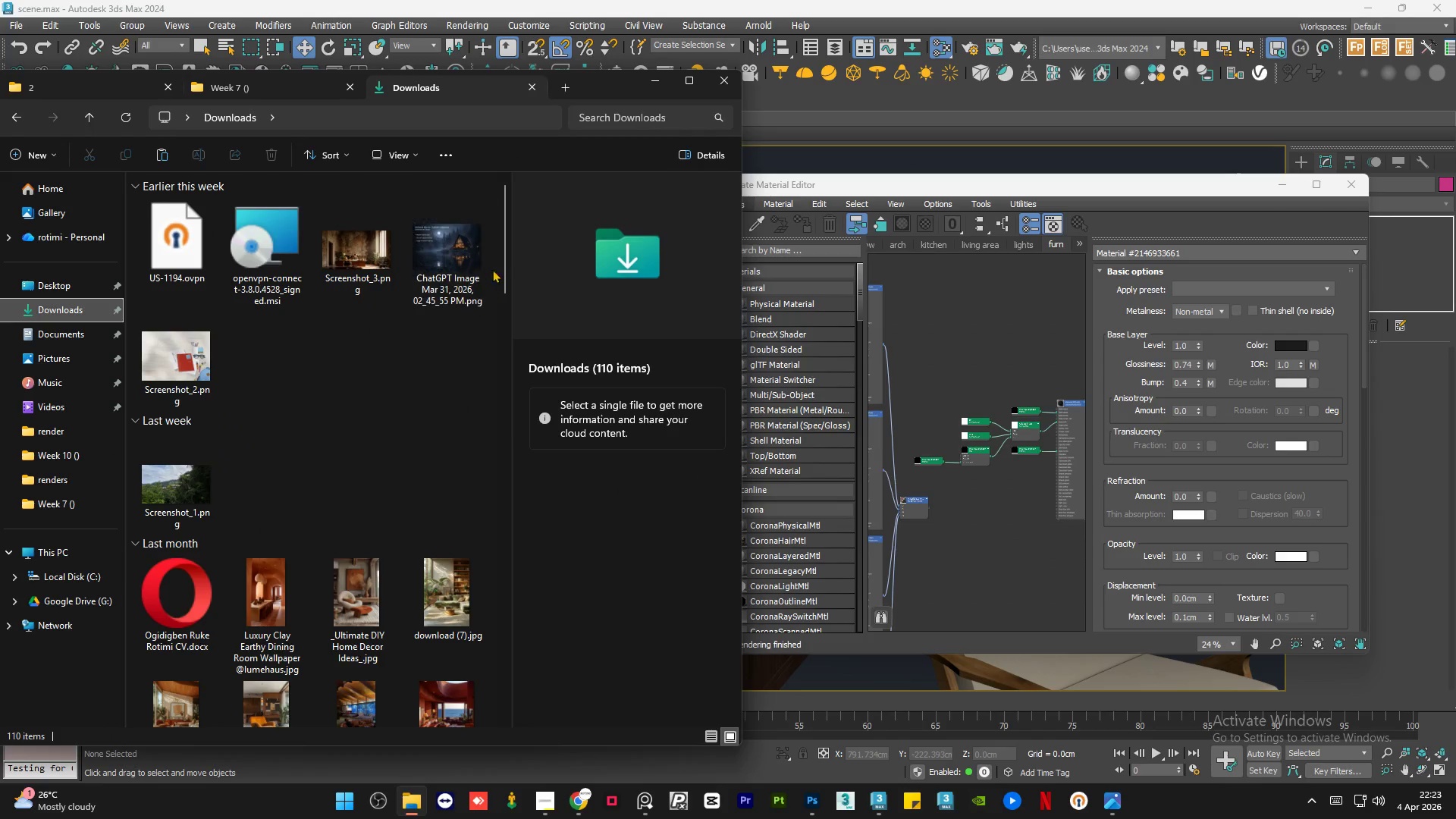 
left_click_drag(start_coordinate=[505, 256], to_coordinate=[517, 372])
 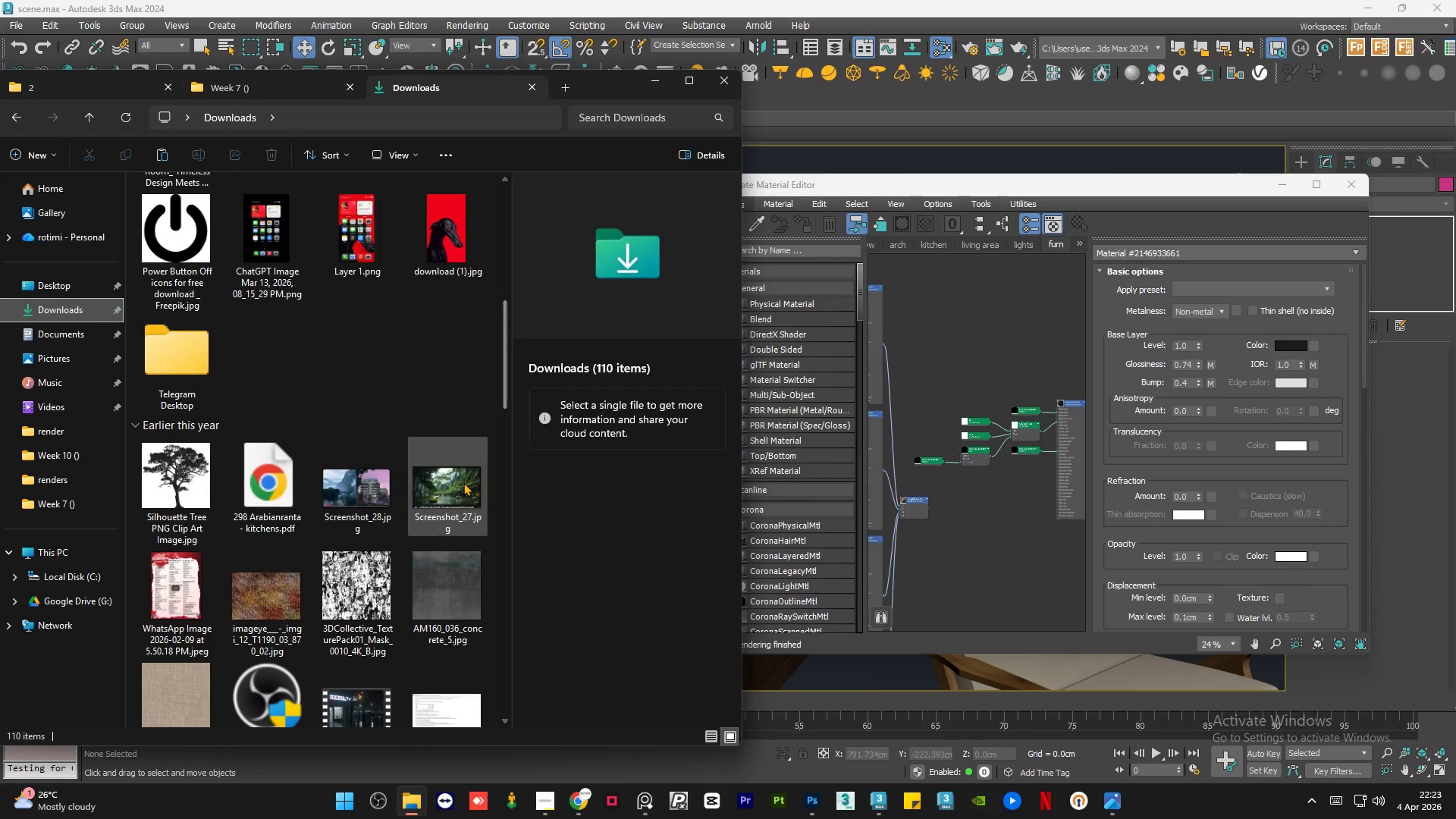 
left_click([463, 482])
 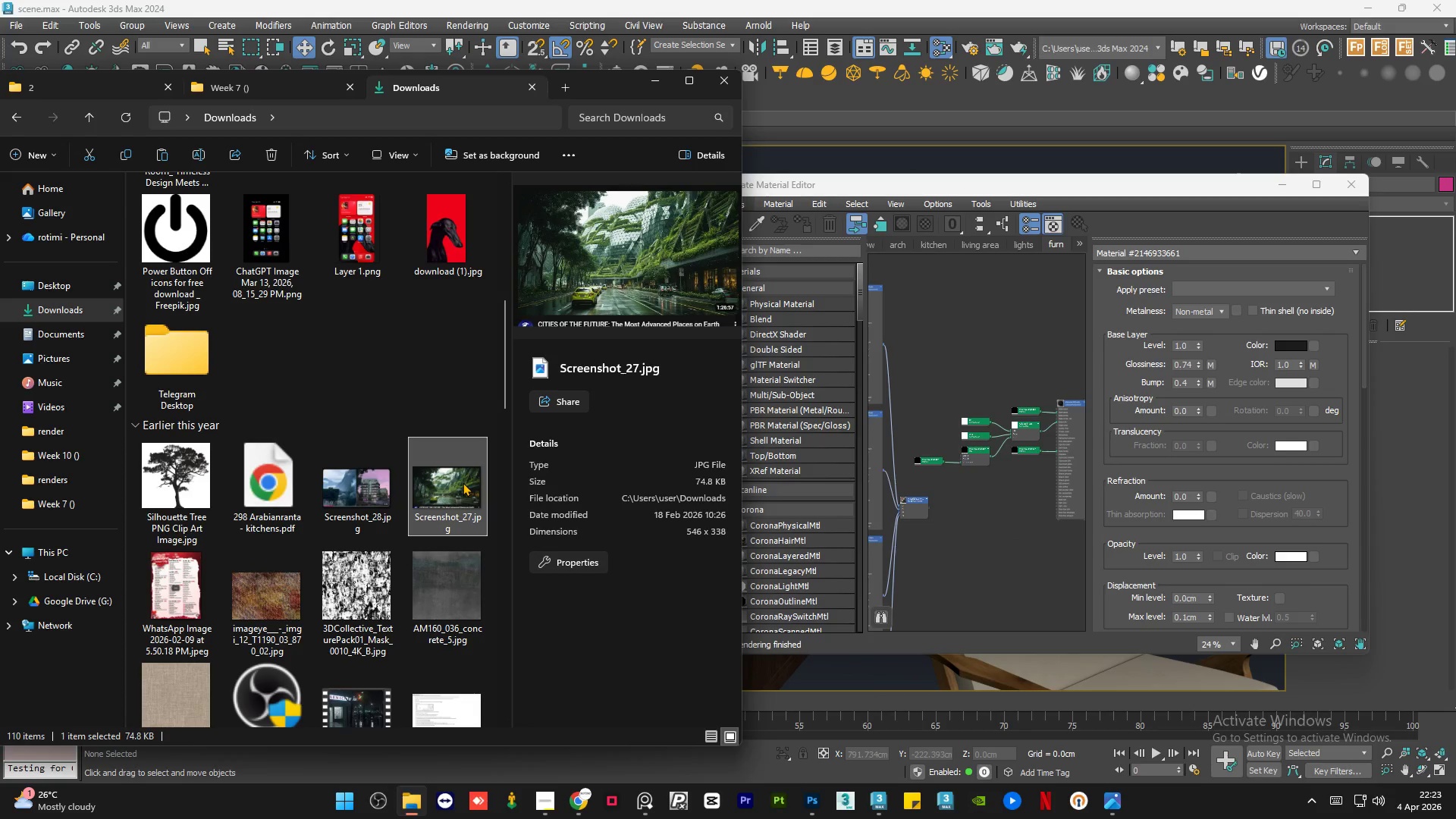 
wait(8.12)
 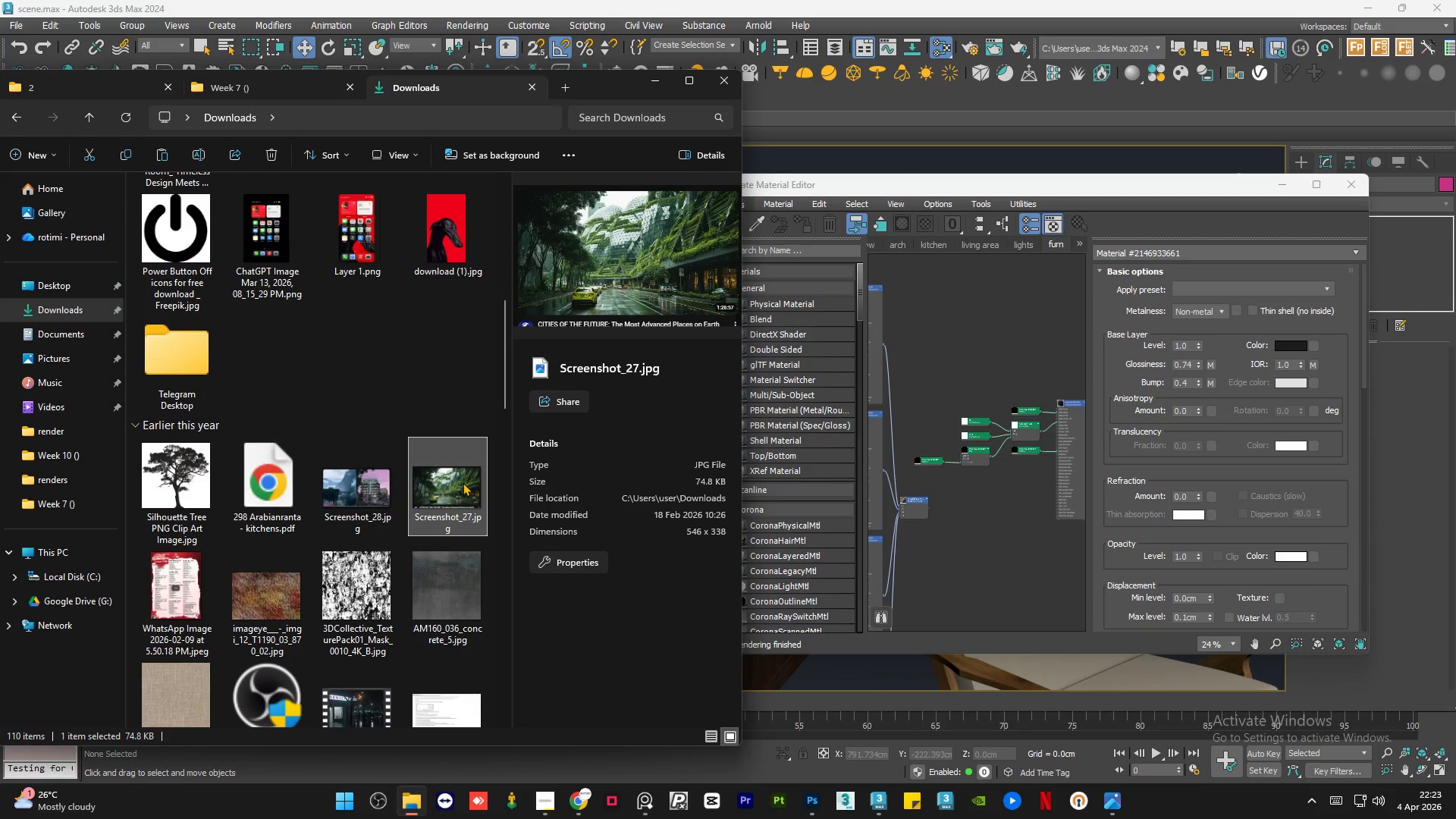 
left_click([369, 491])
 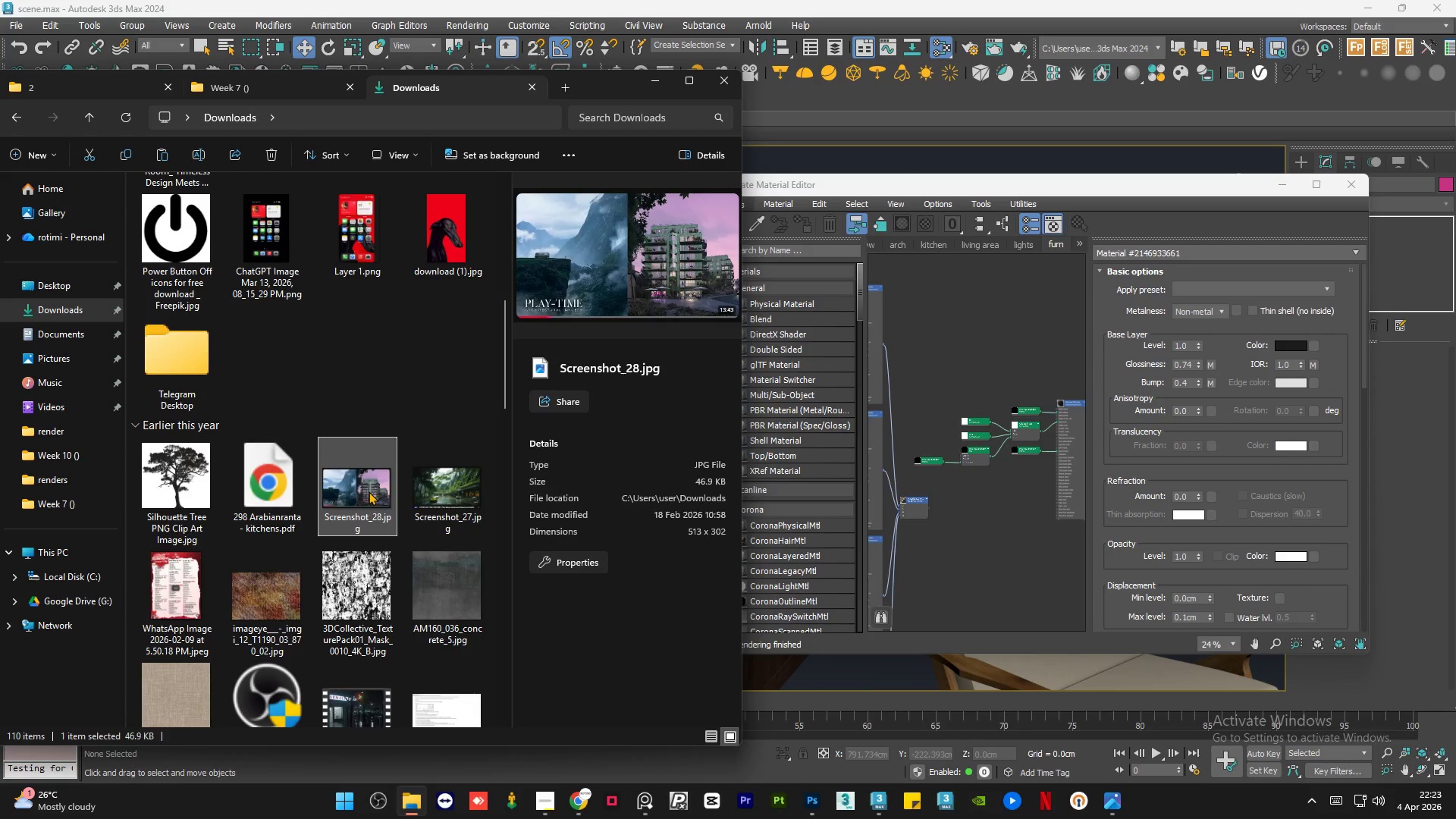 
wait(8.72)
 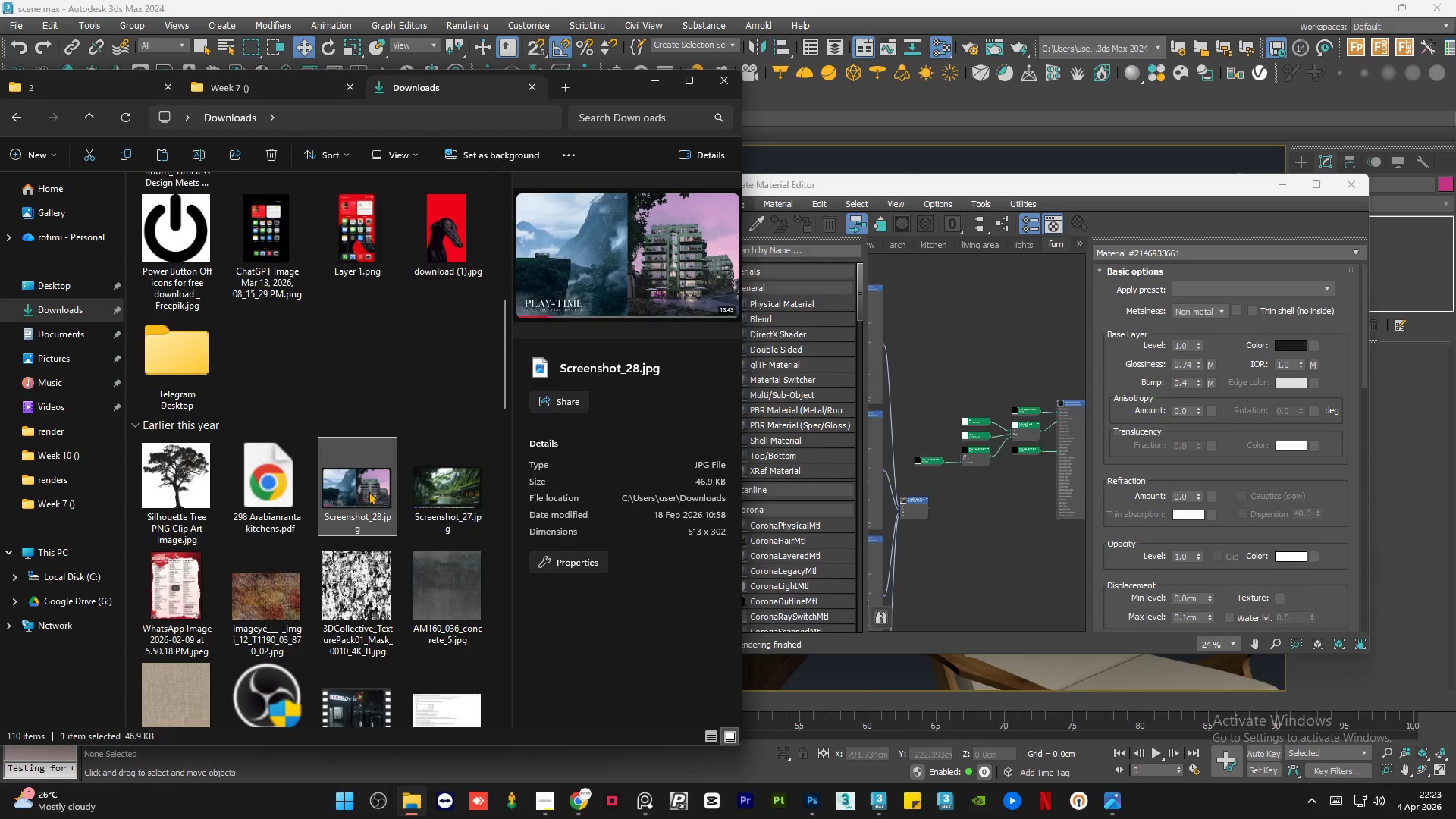 
scroll: coordinate [311, 328], scroll_direction: up, amount: 1.0
 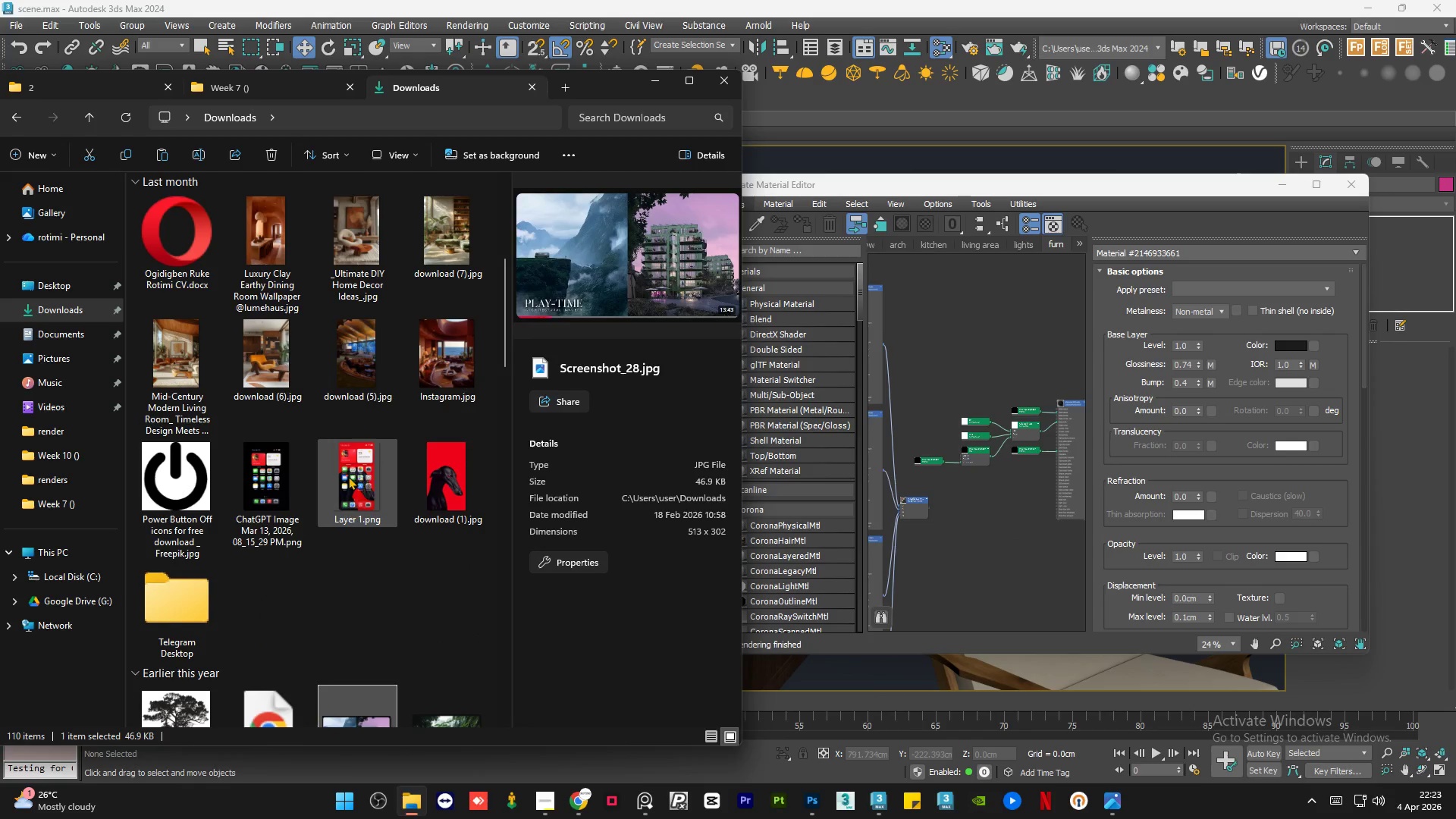 
left_click([348, 476])
 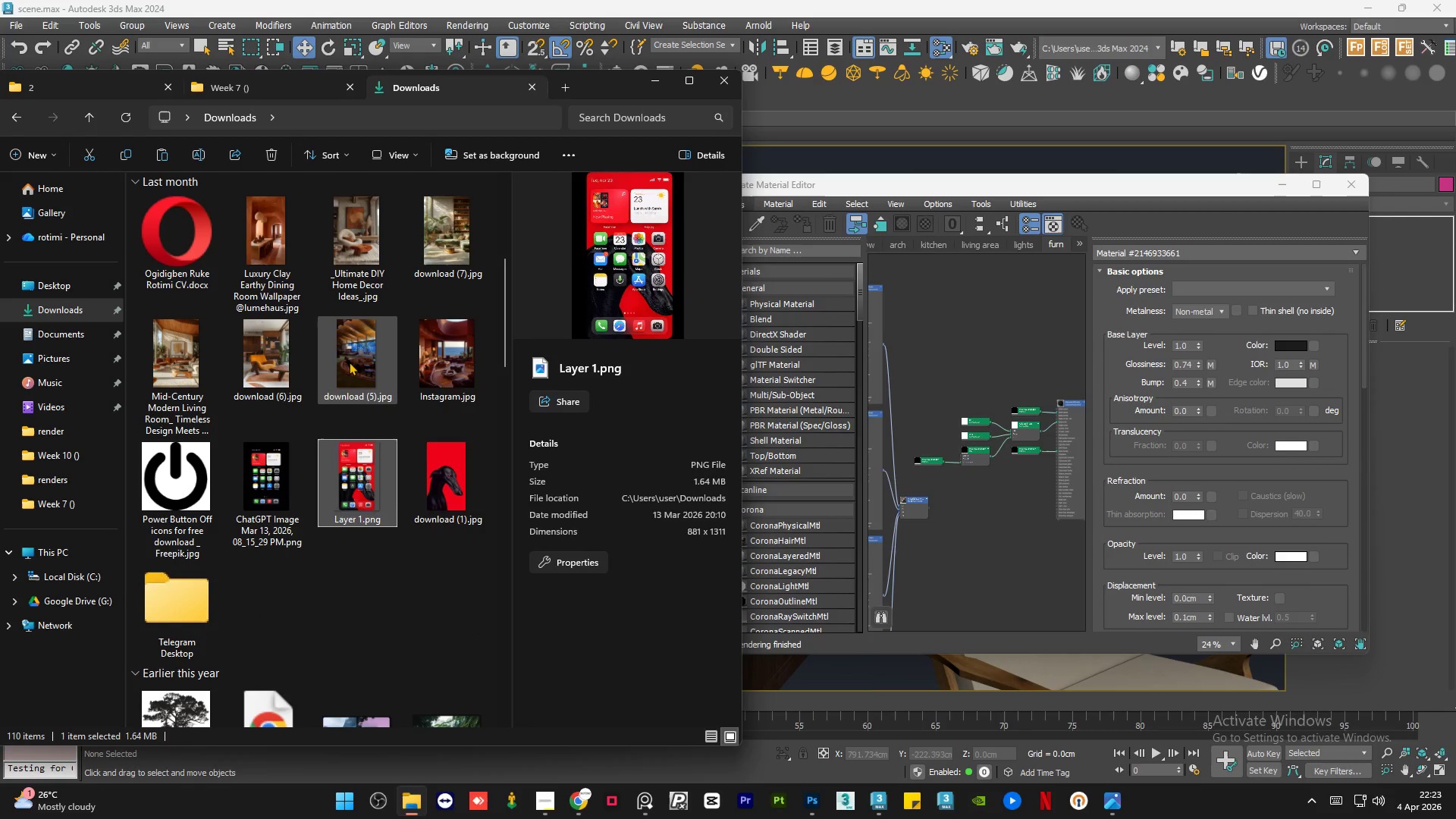 
left_click([351, 353])
 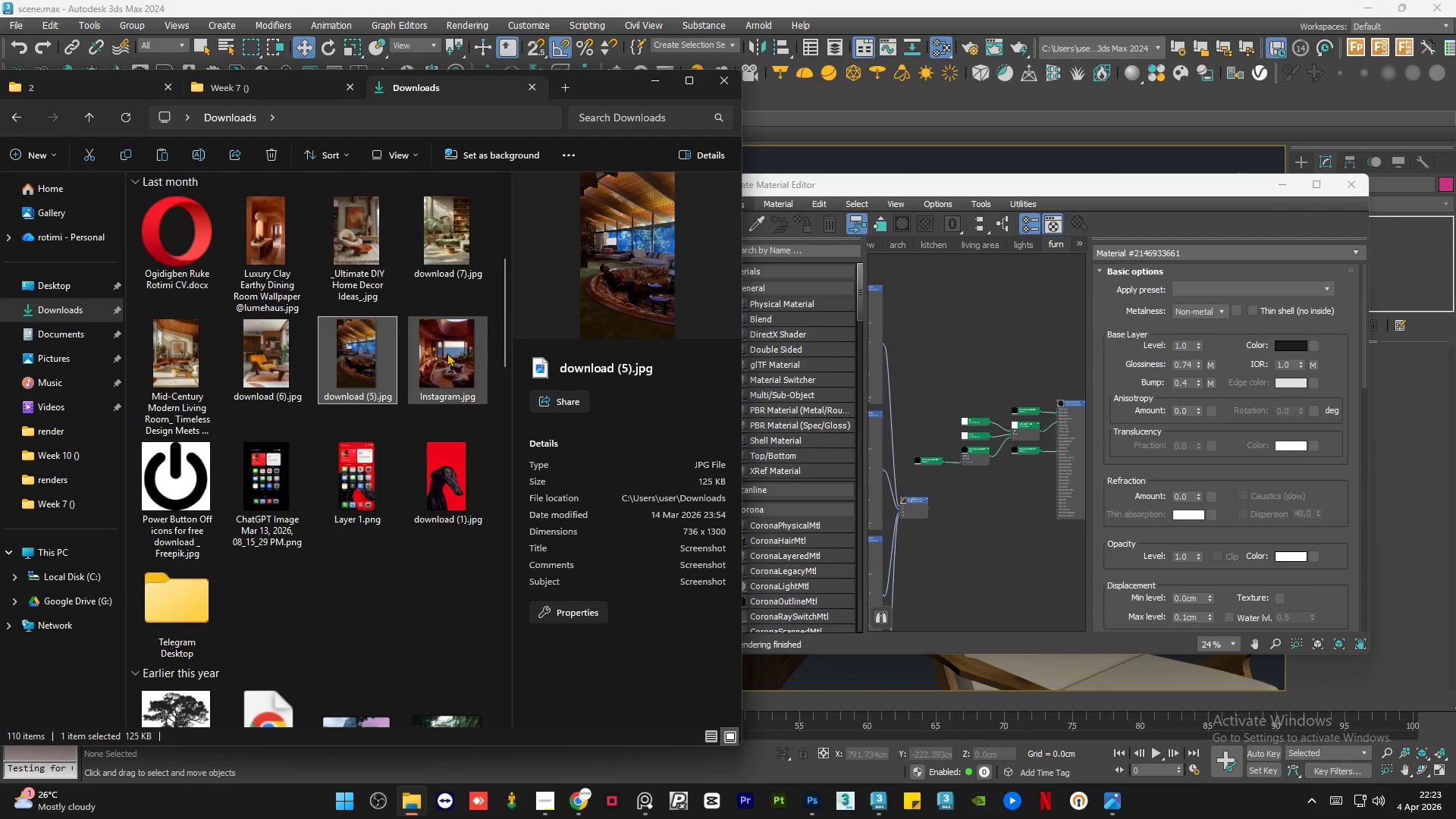 
left_click([447, 353])
 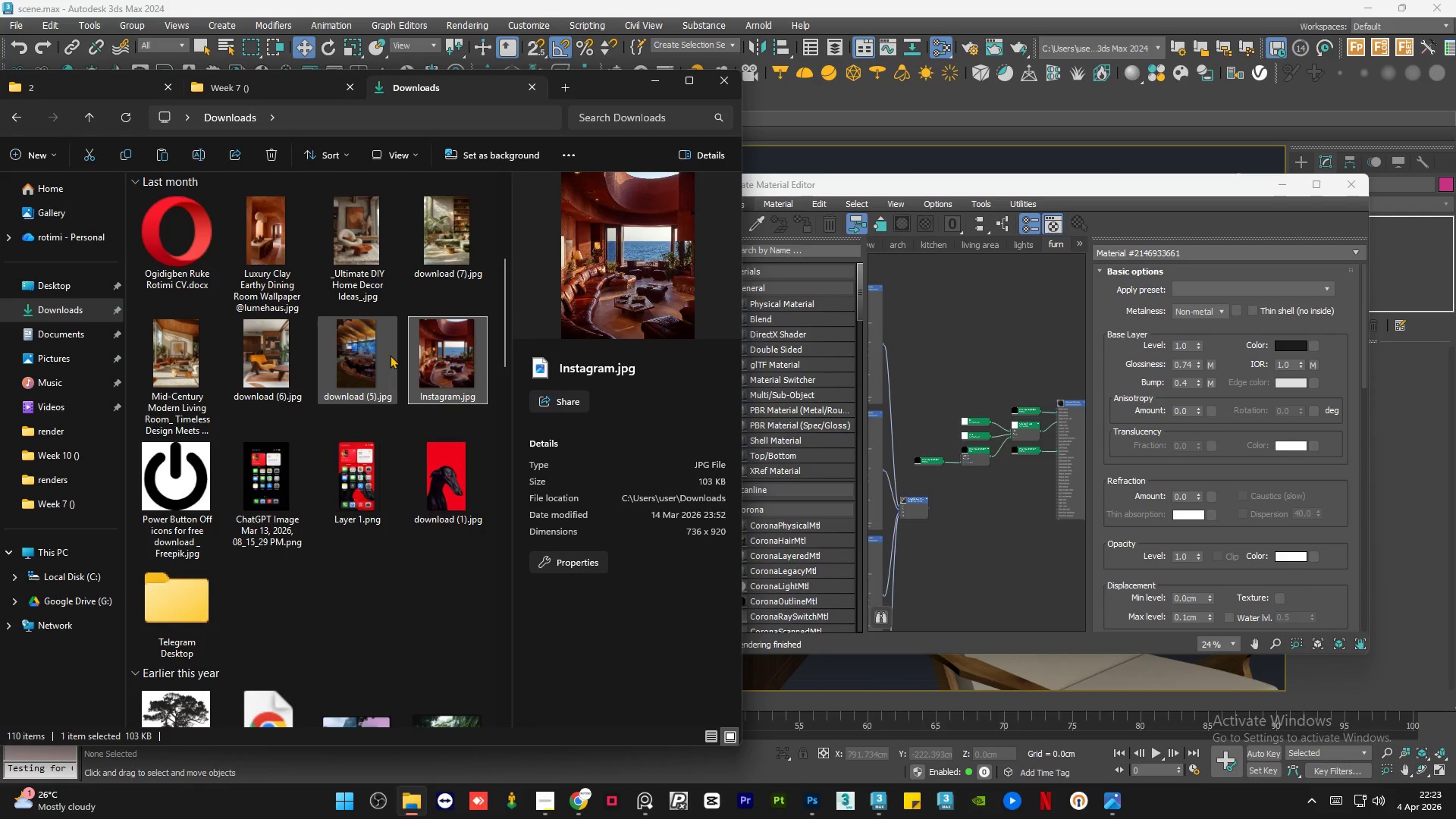 
left_click([390, 355])
 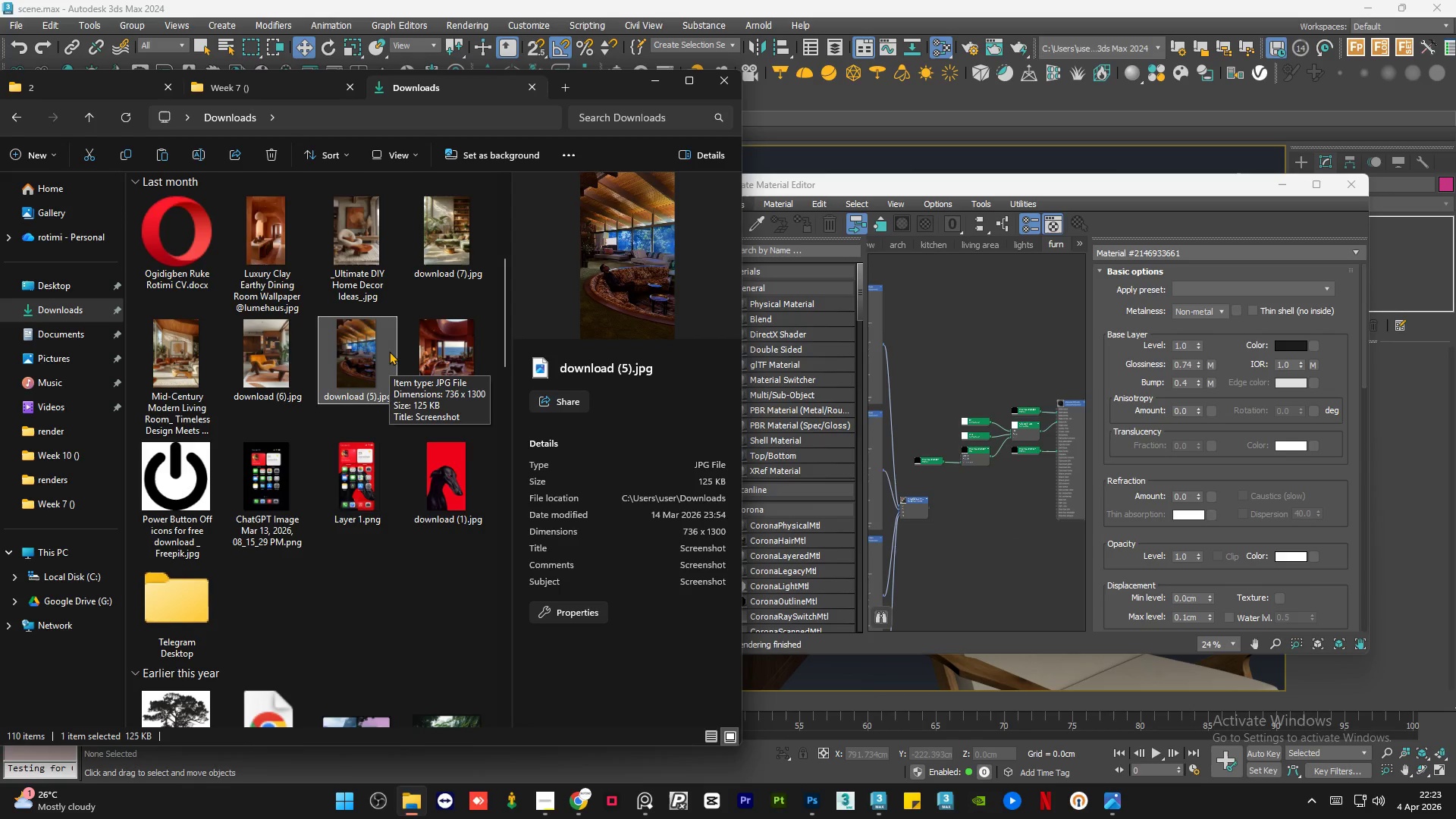 
left_click([446, 334])
 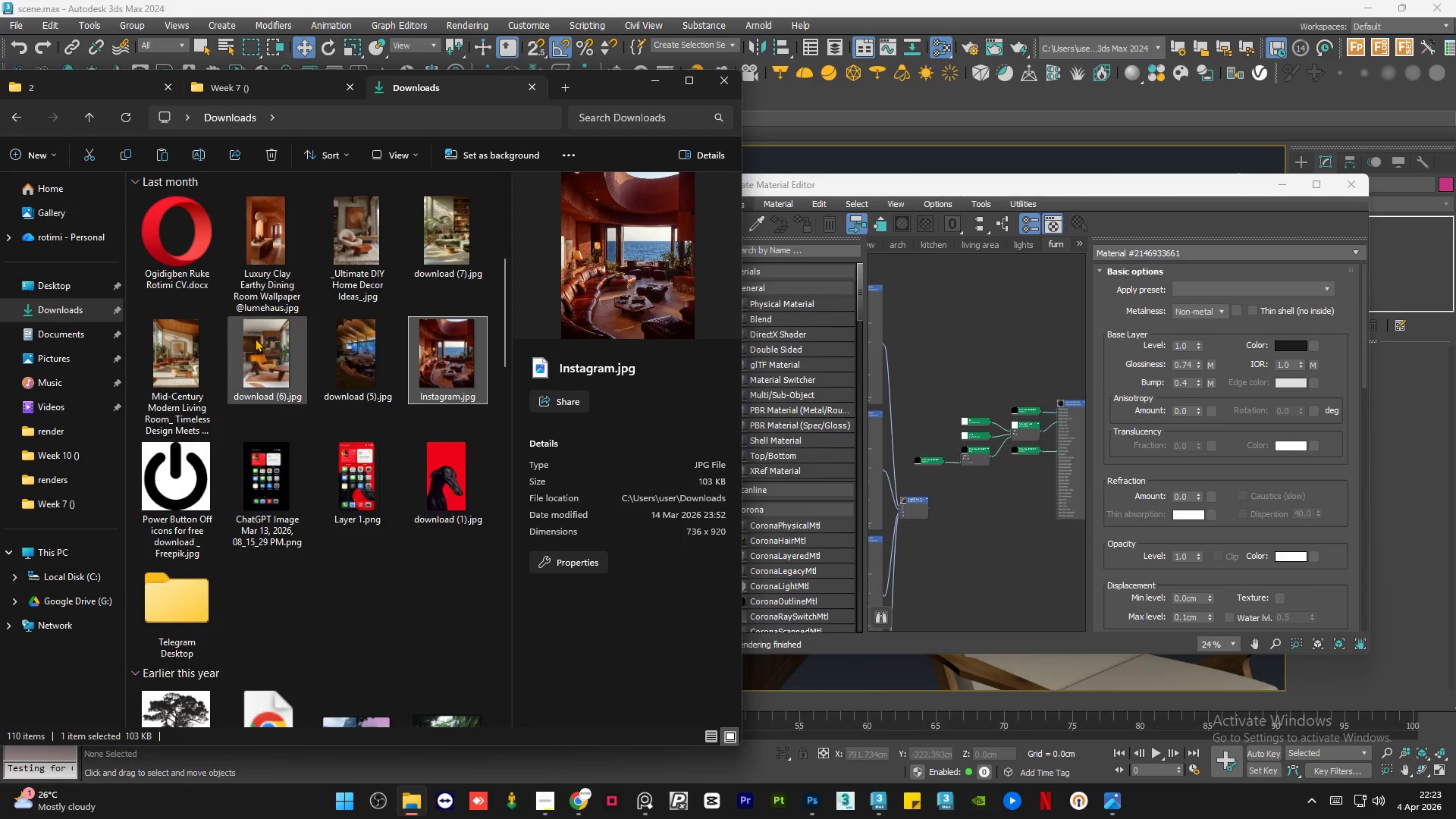 
left_click([255, 338])
 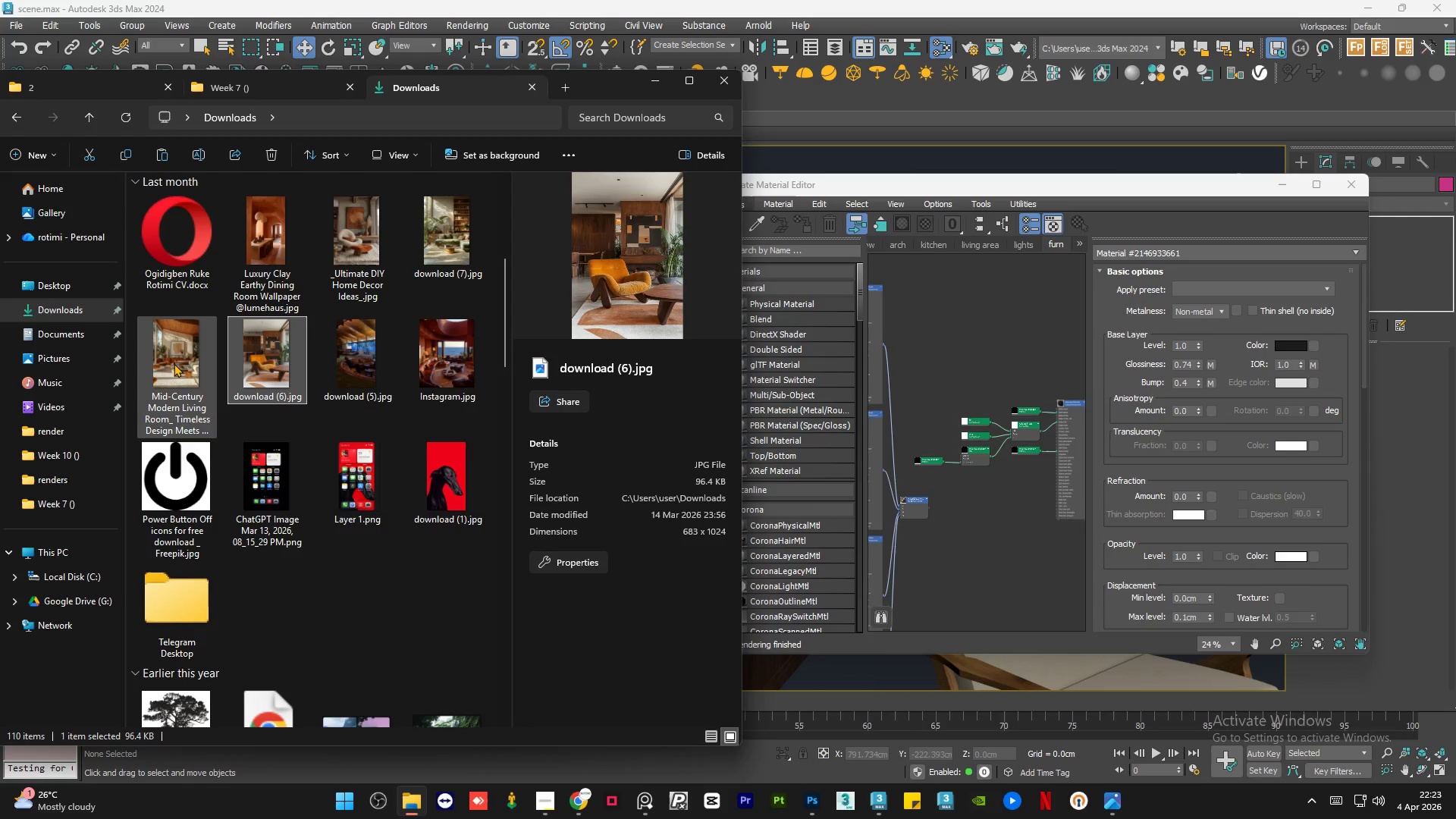 
left_click([174, 363])
 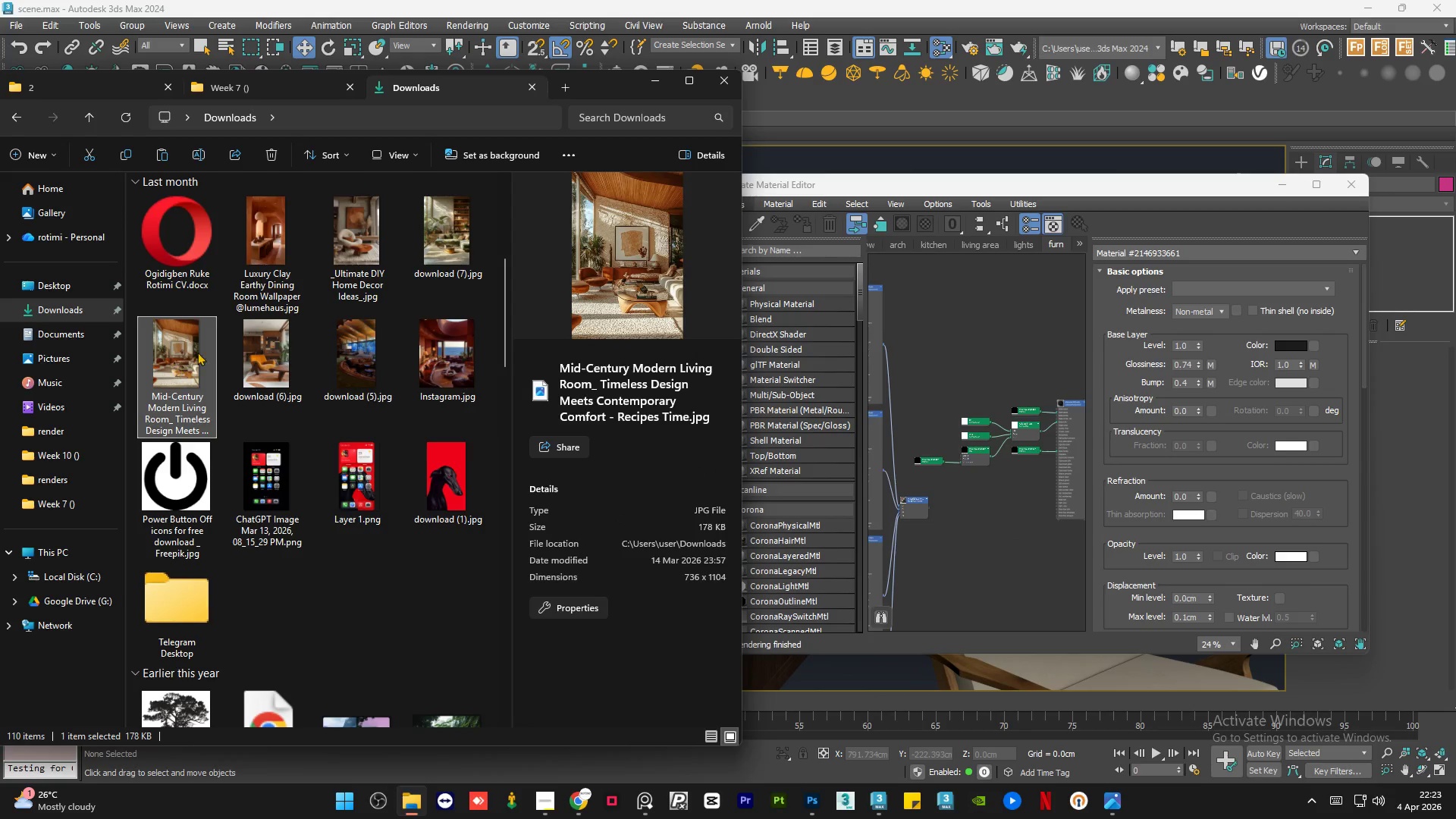 
scroll: coordinate [199, 350], scroll_direction: up, amount: 2.0
 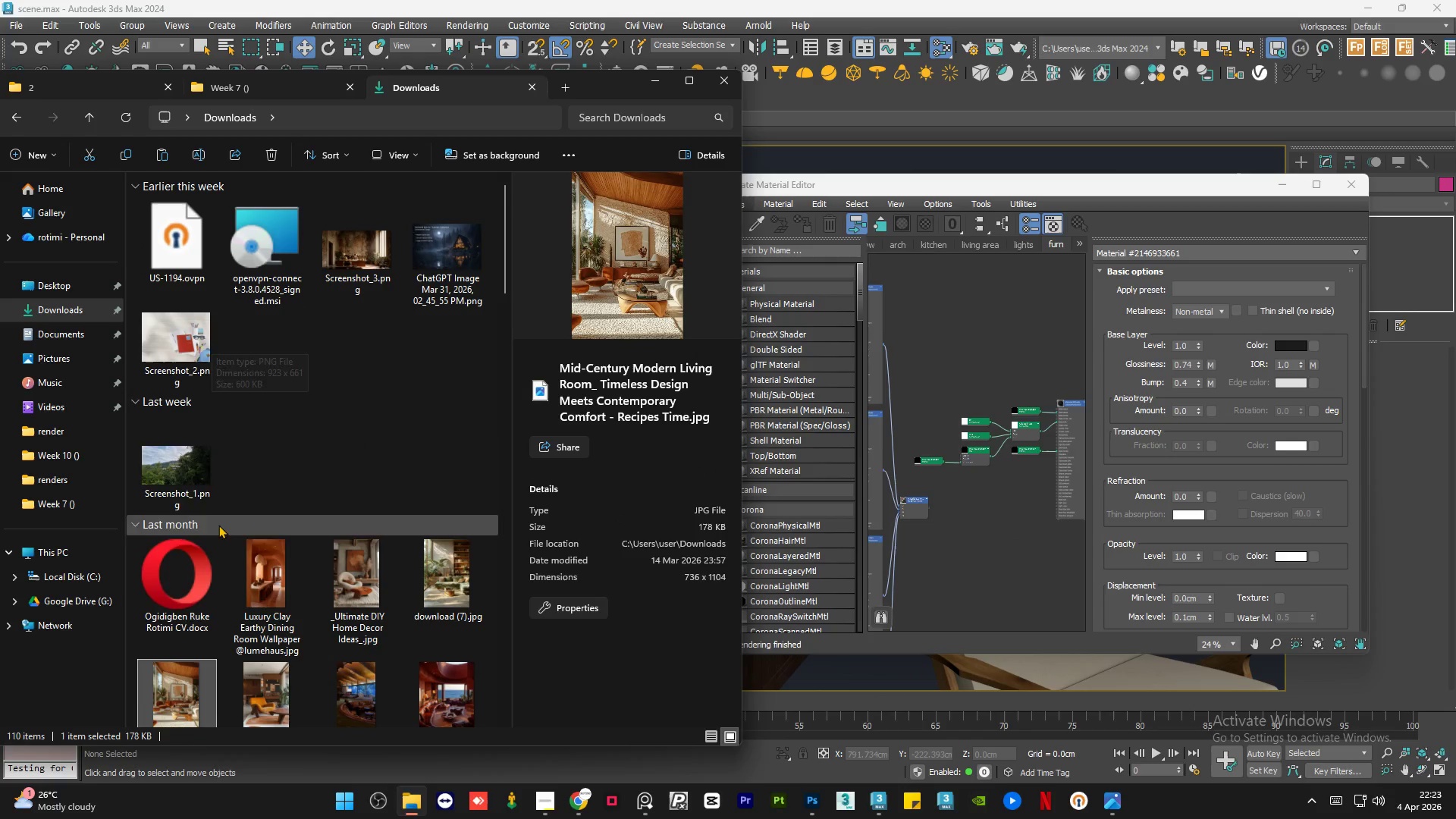 
left_click([170, 444])
 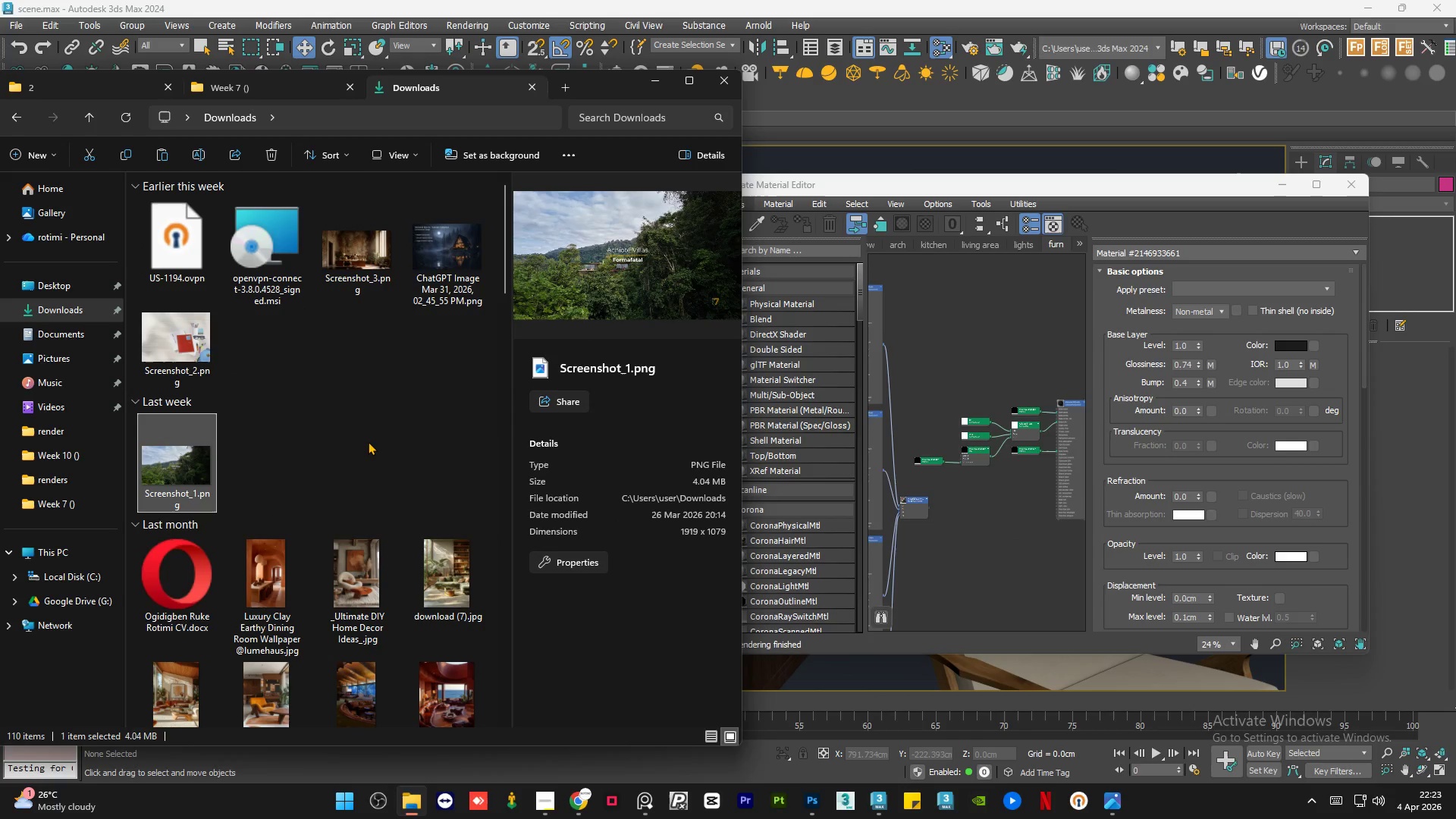 
left_click([368, 441])
 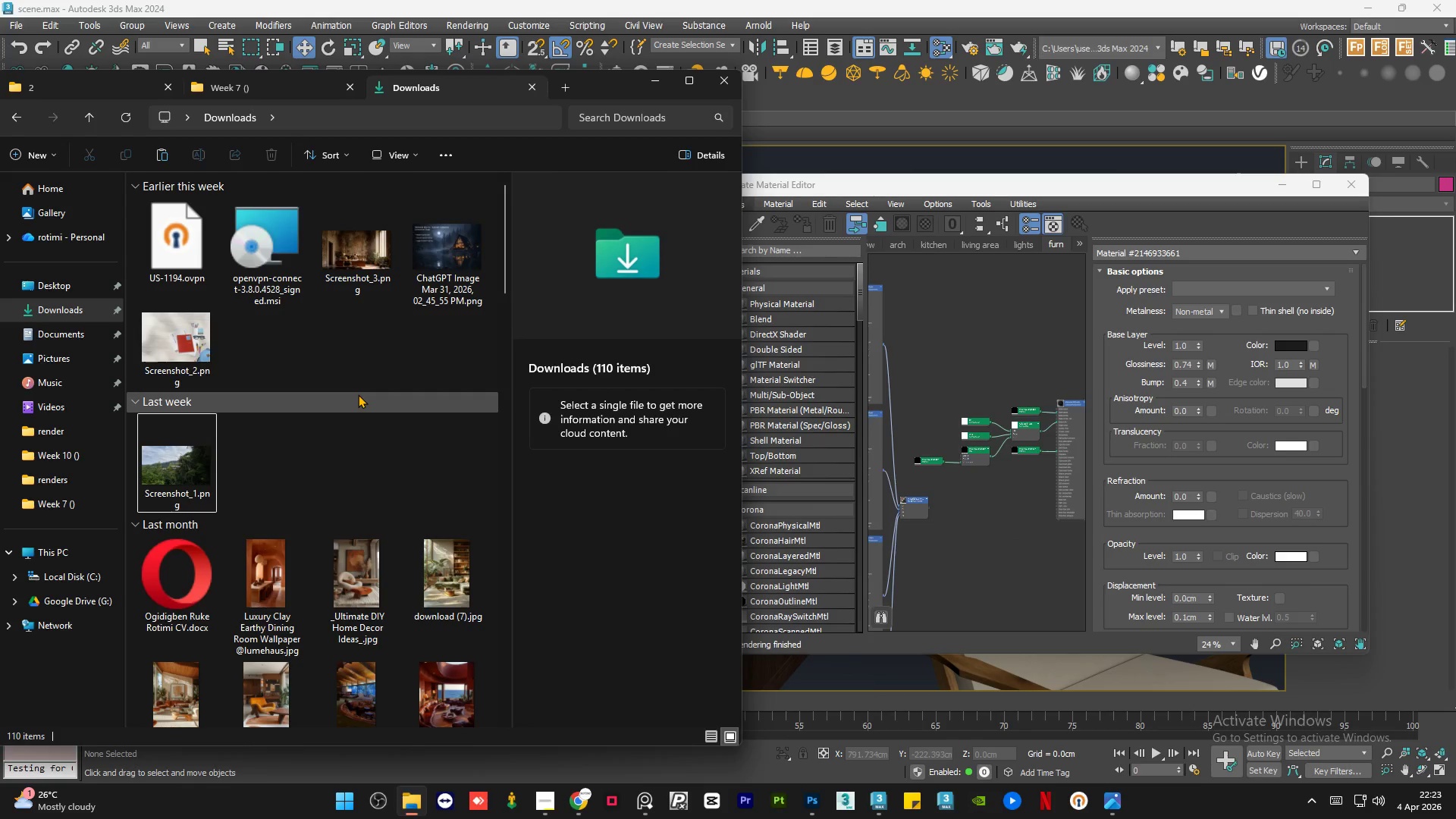 
left_click([344, 243])
 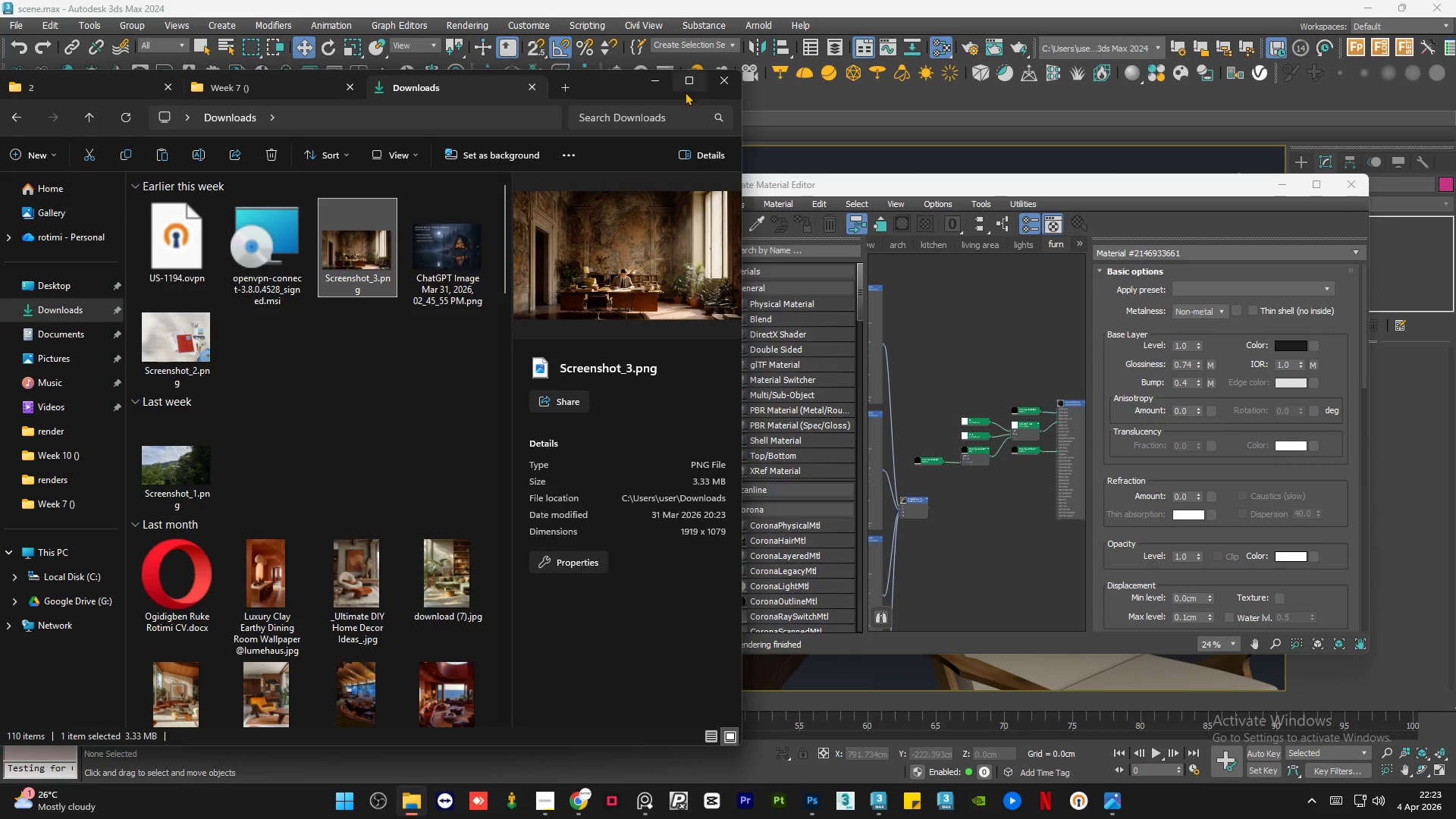 
left_click([656, 83])
 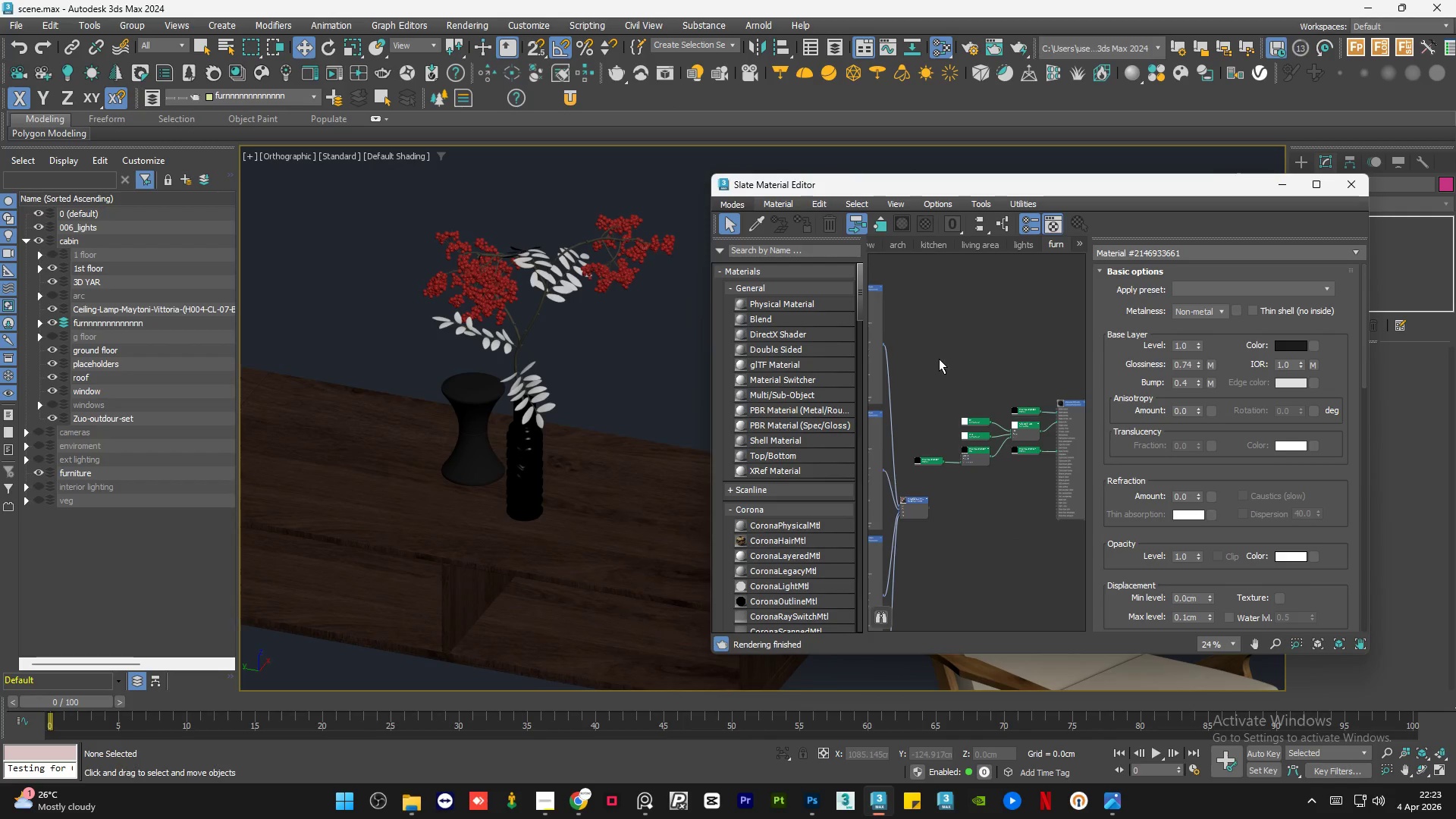 
left_click([999, 331])
 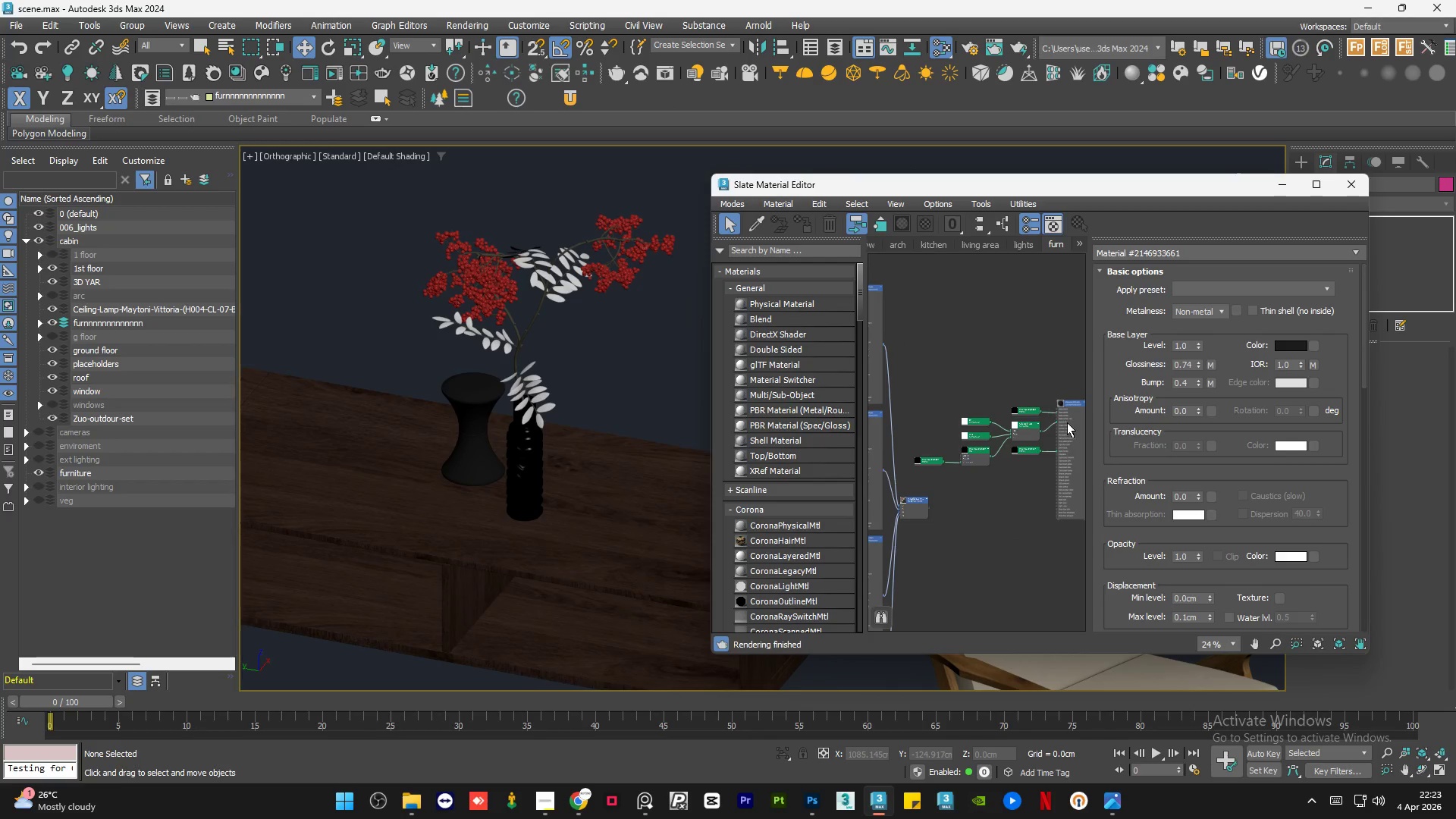 
scroll: coordinate [1029, 369], scroll_direction: up, amount: 1.0
 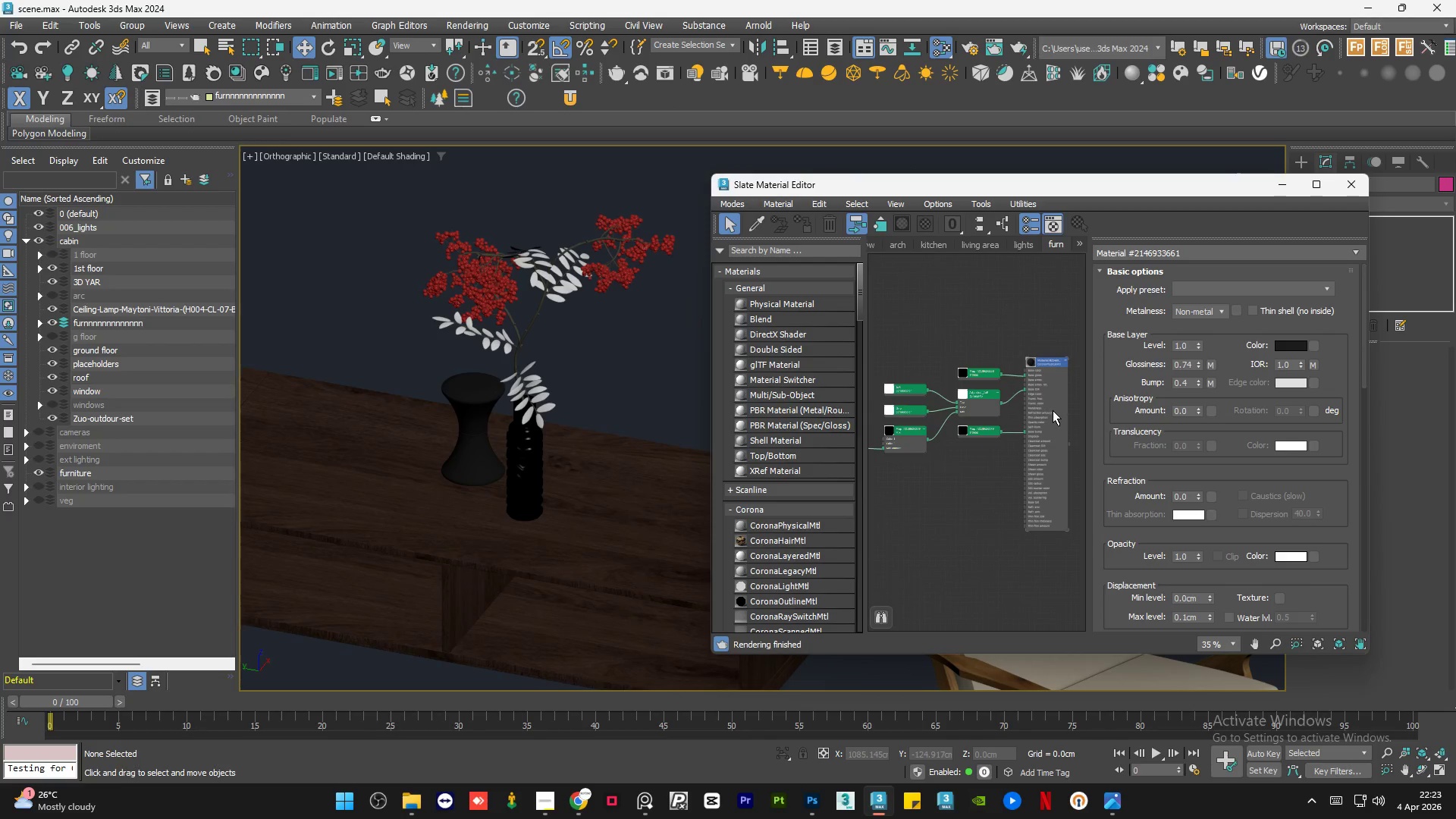 
left_click_drag(start_coordinate=[1053, 414], to_coordinate=[1069, 417])
 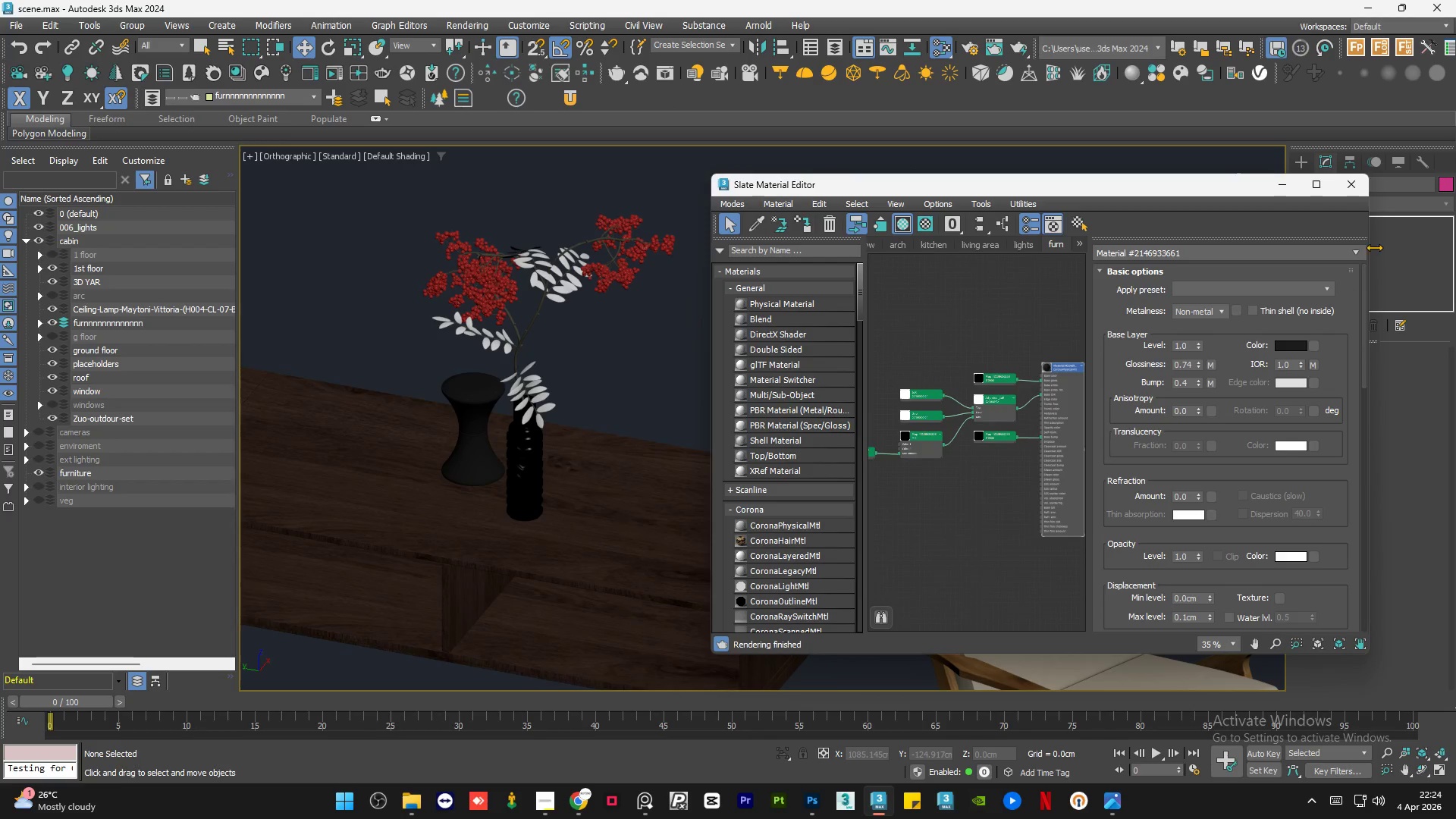 
left_click_drag(start_coordinate=[1370, 237], to_coordinate=[1408, 246])
 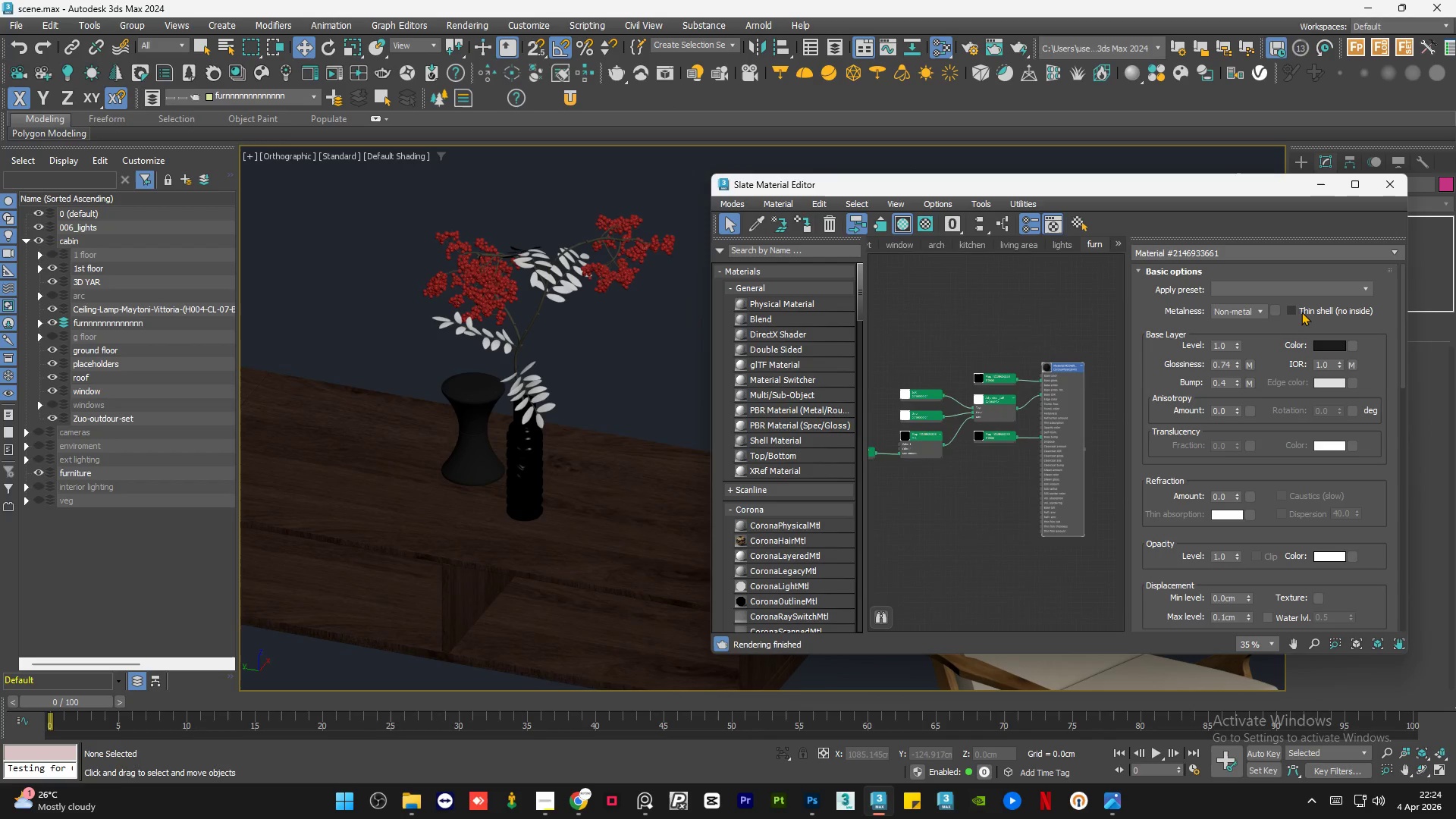 
mouse_move([1283, 301])
 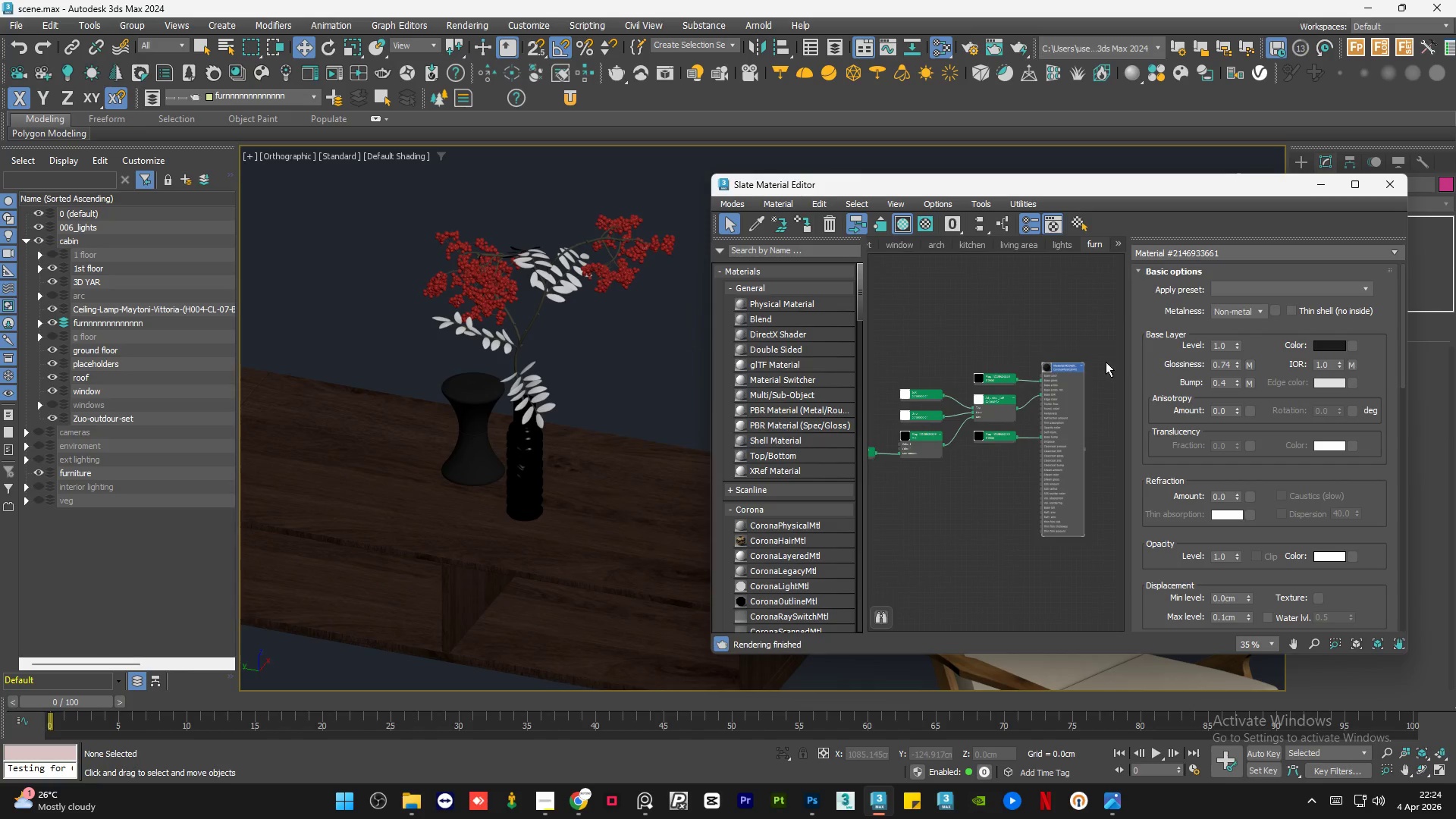 
scroll: coordinate [1106, 362], scroll_direction: down, amount: 1.0
 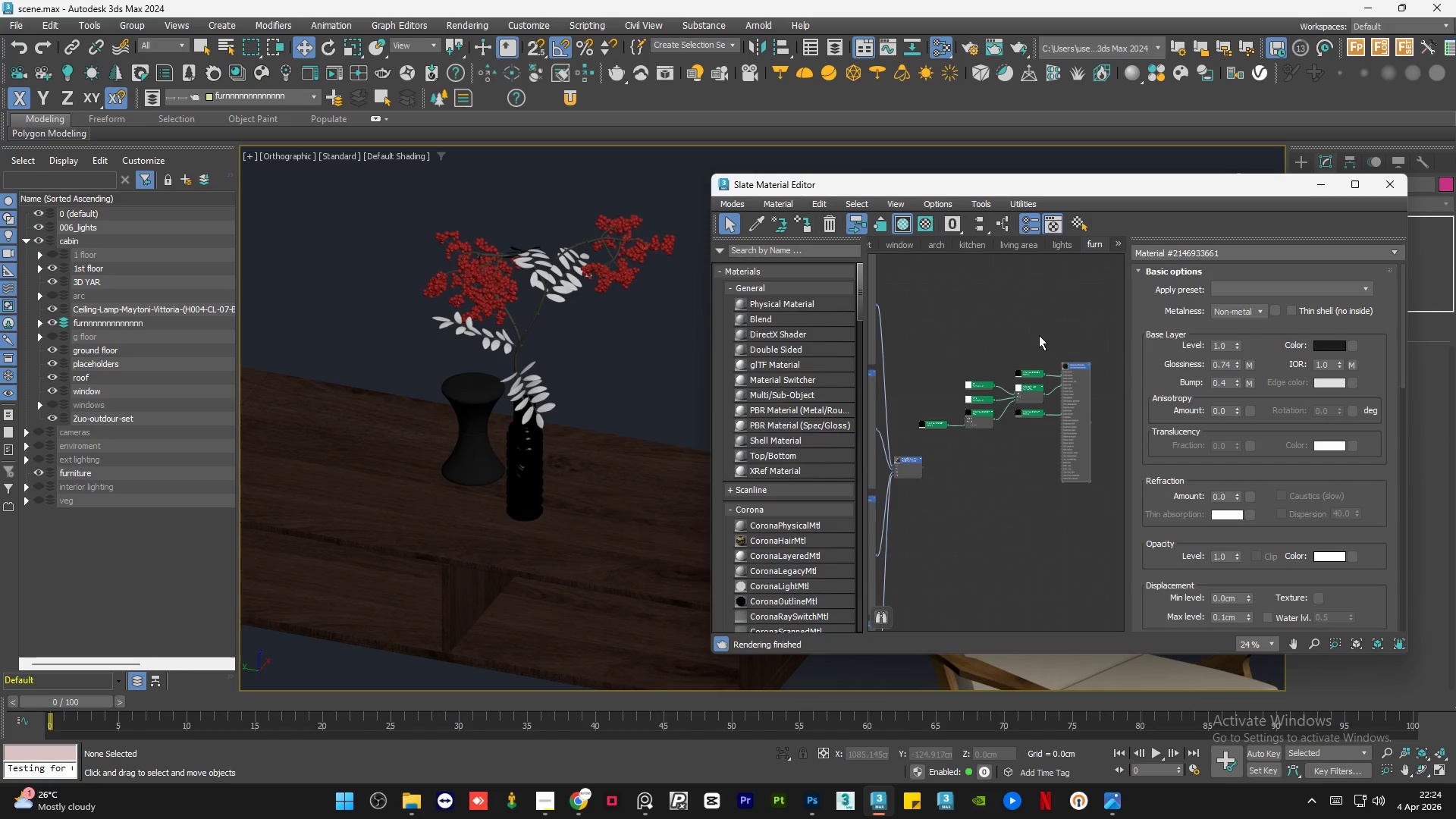 
double_click([1039, 335])
 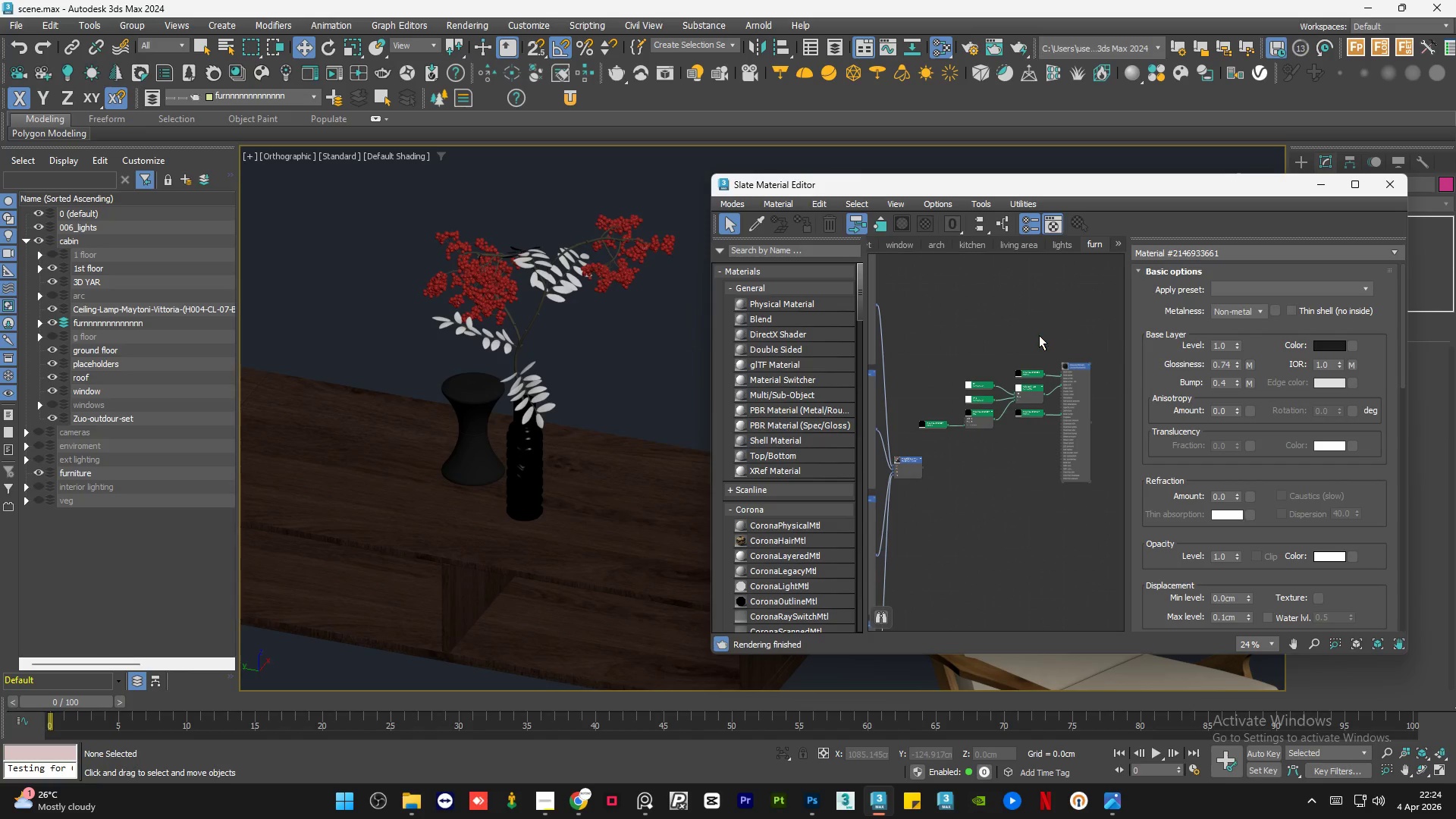 
triple_click([1039, 335])
 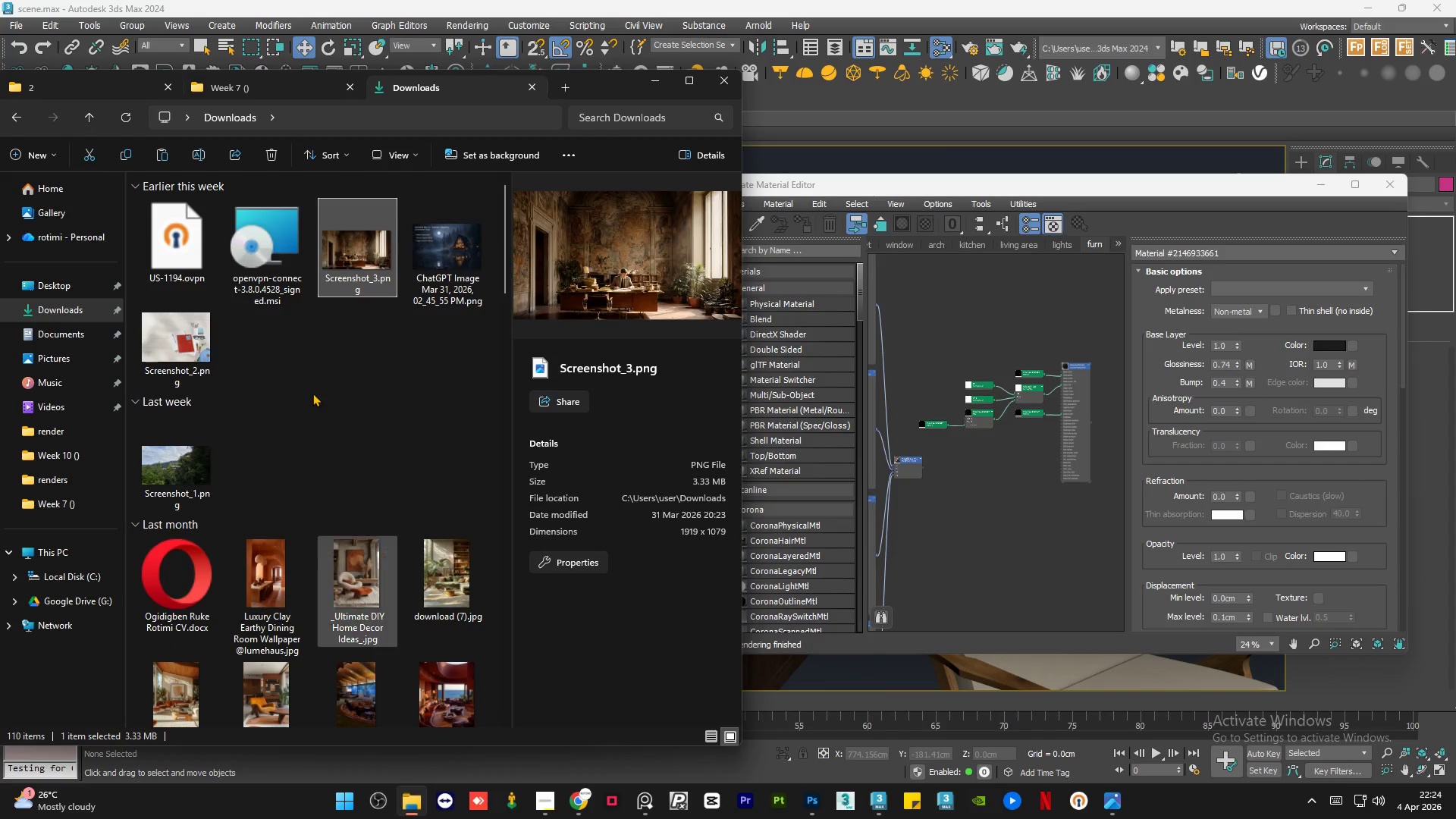 
left_click([313, 357])
 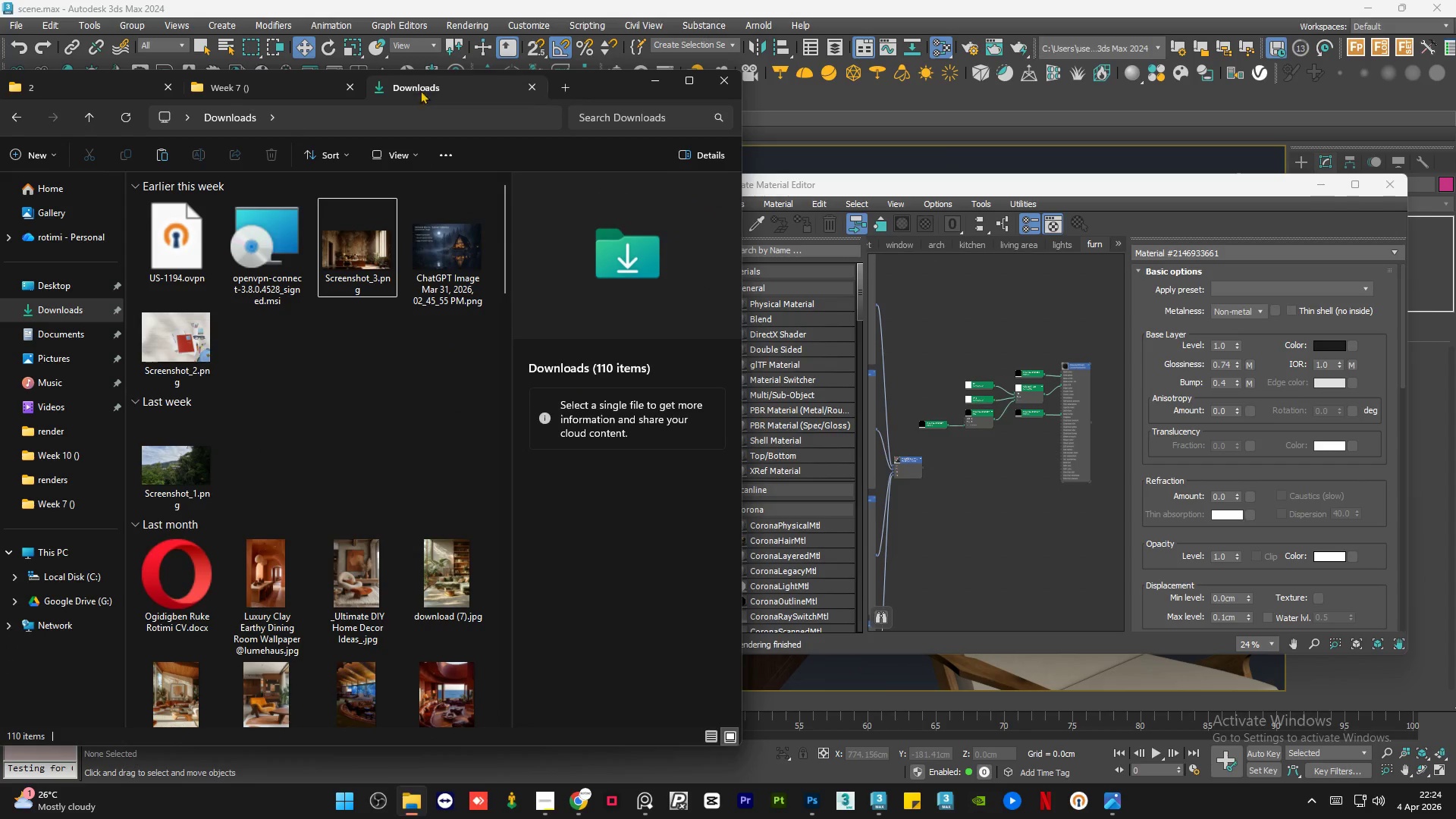 
left_click_drag(start_coordinate=[602, 85], to_coordinate=[620, 75])
 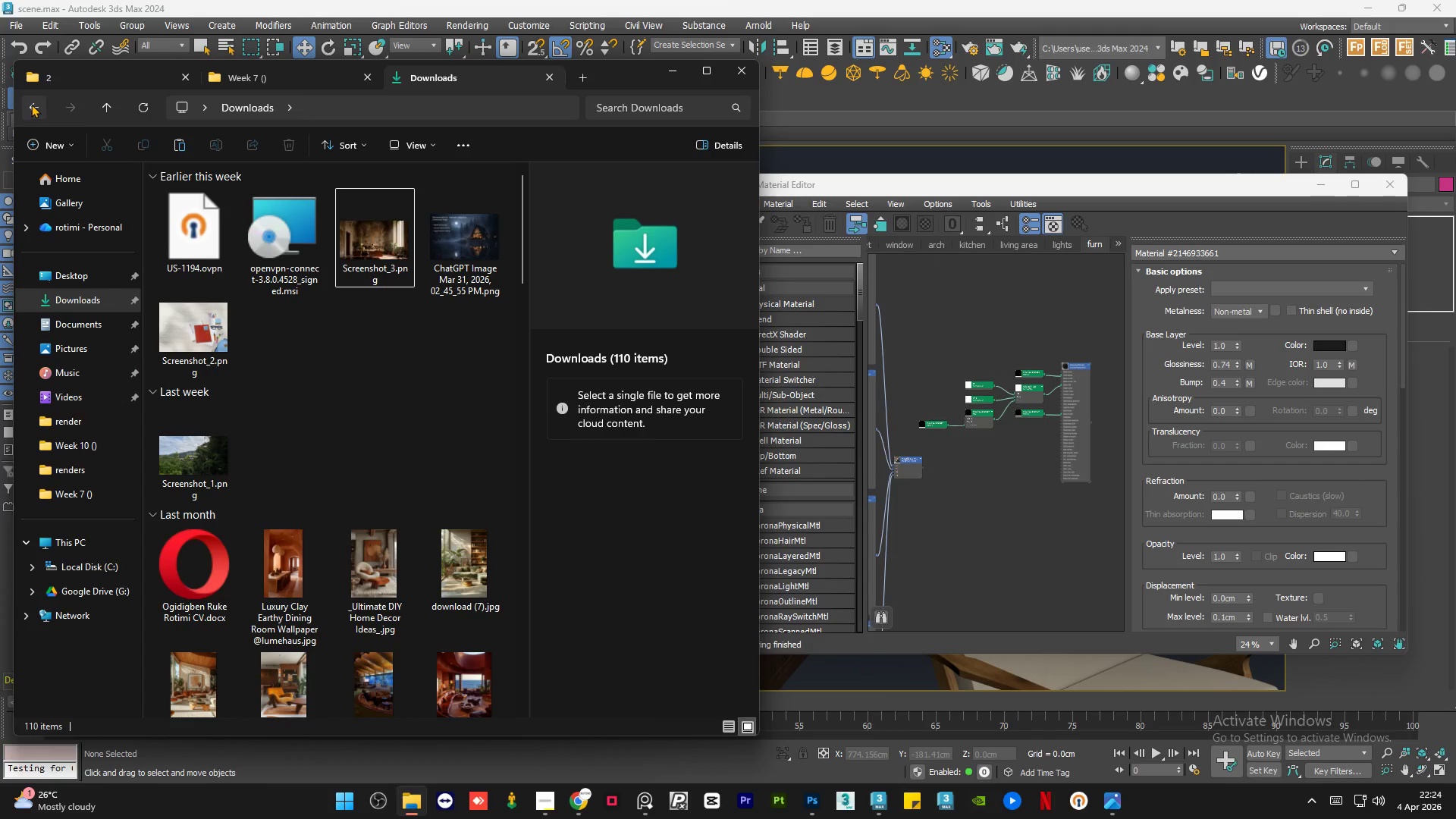 
left_click([31, 104])
 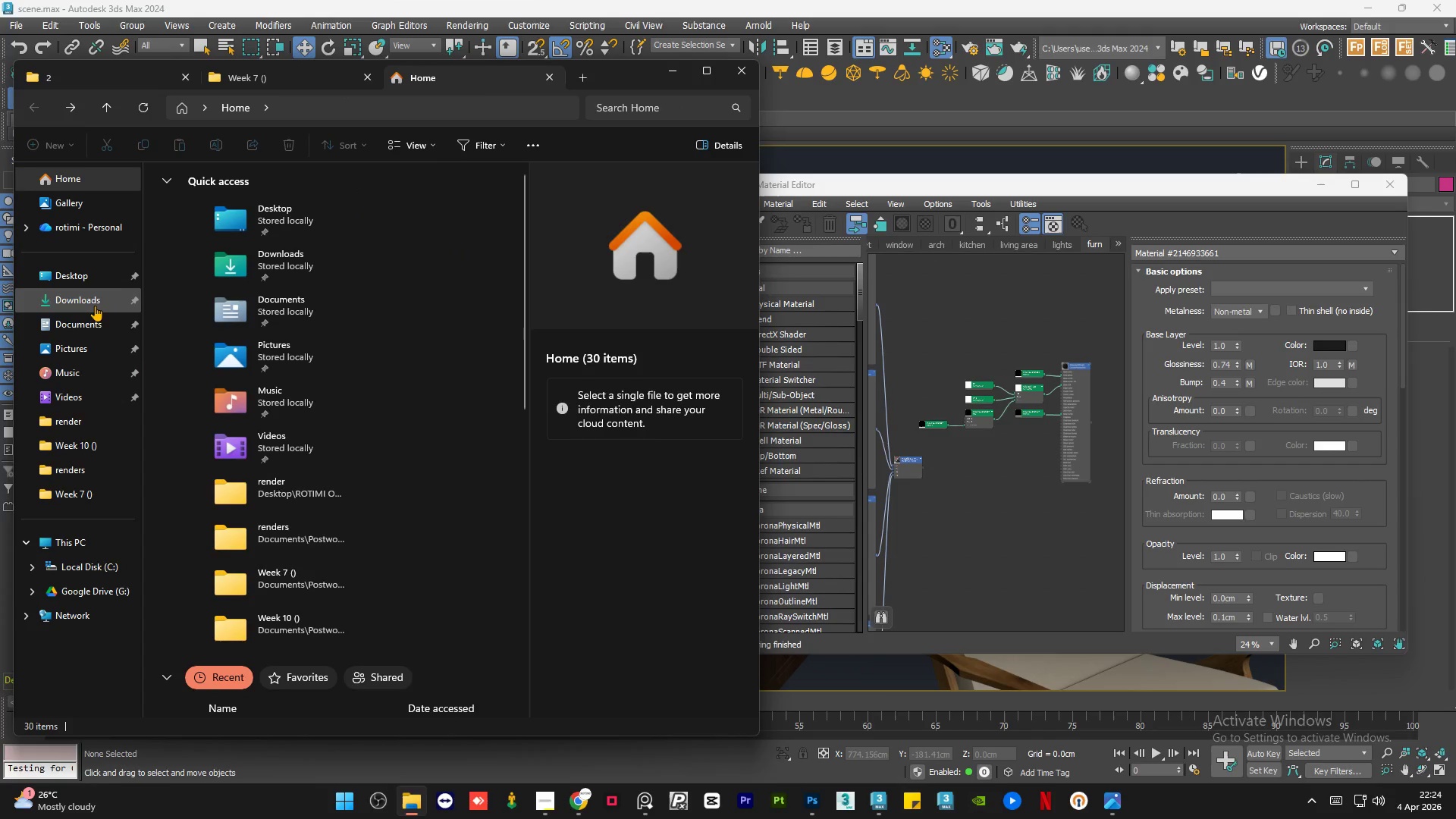 
left_click([86, 316])
 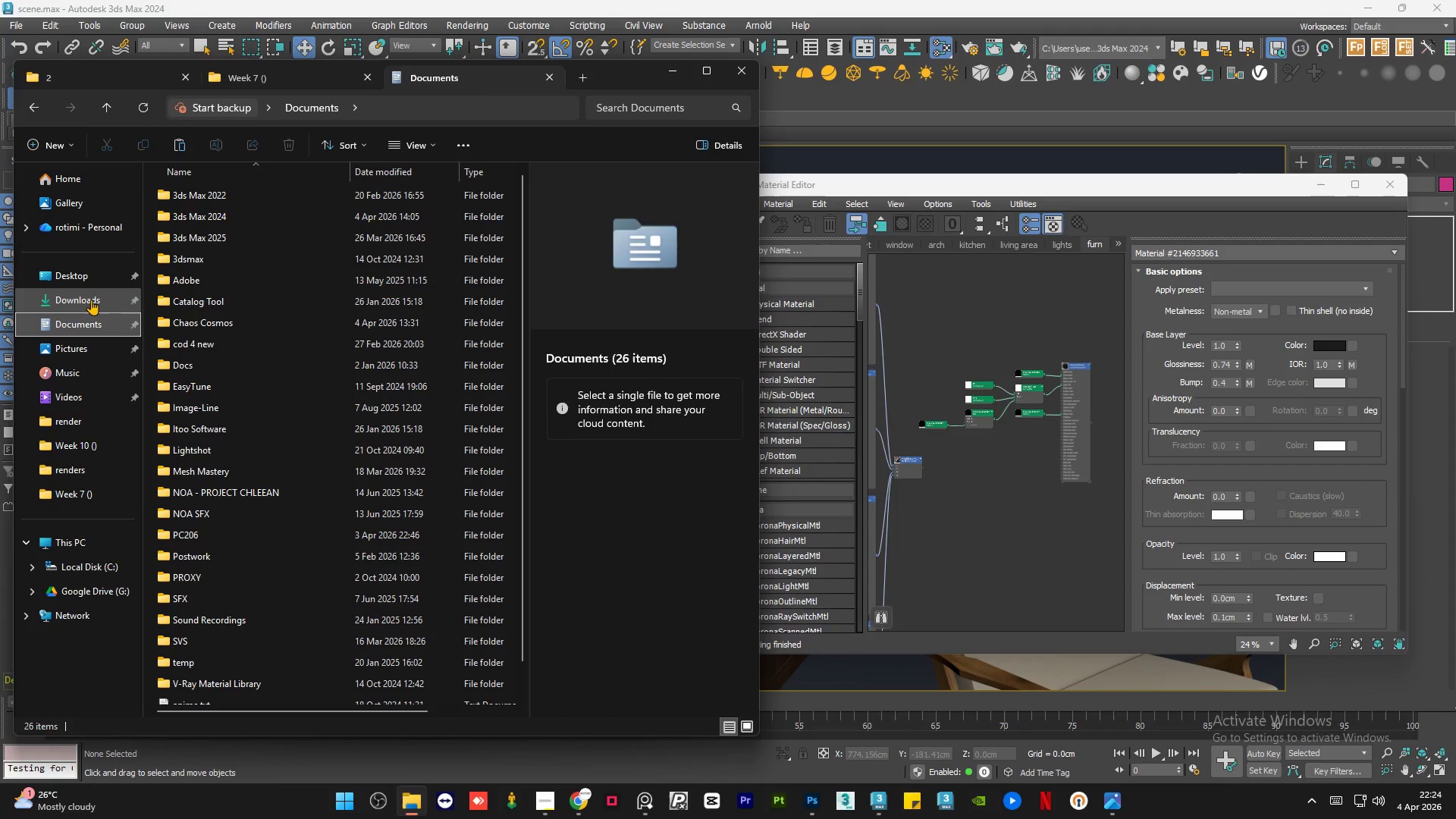 
left_click([91, 300])
 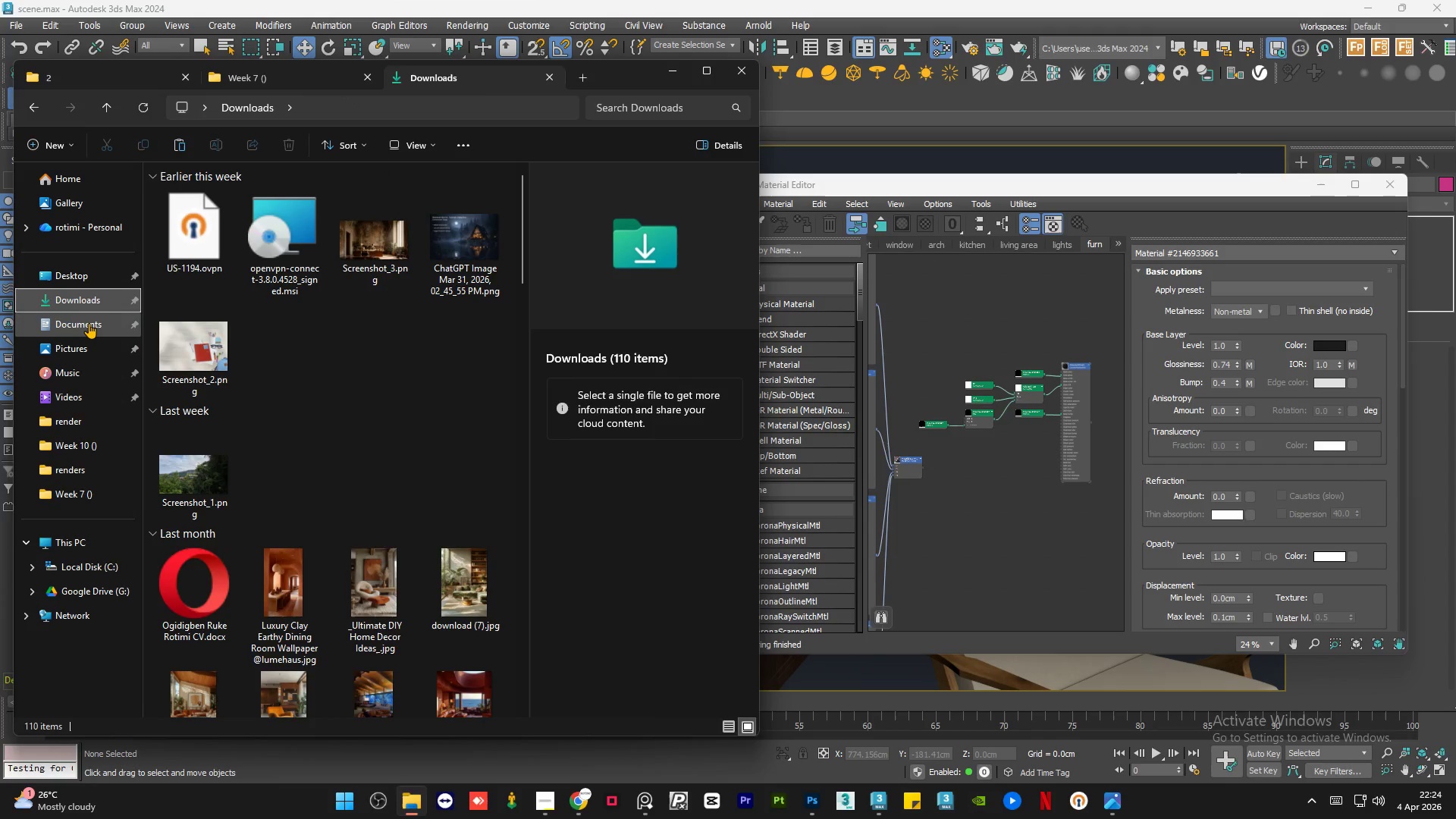 
left_click([89, 323])
 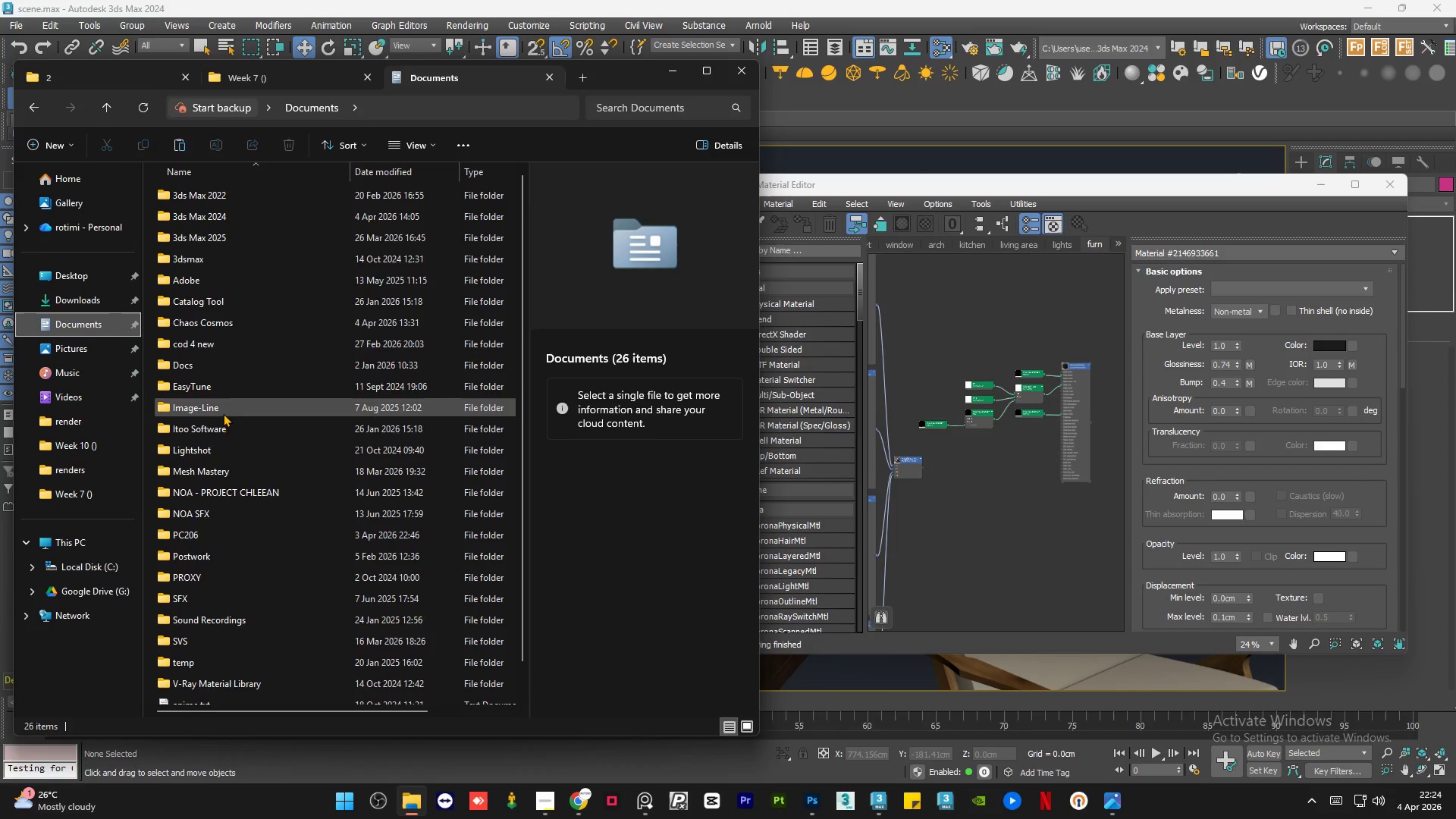 
scroll: coordinate [247, 441], scroll_direction: down, amount: 3.0
 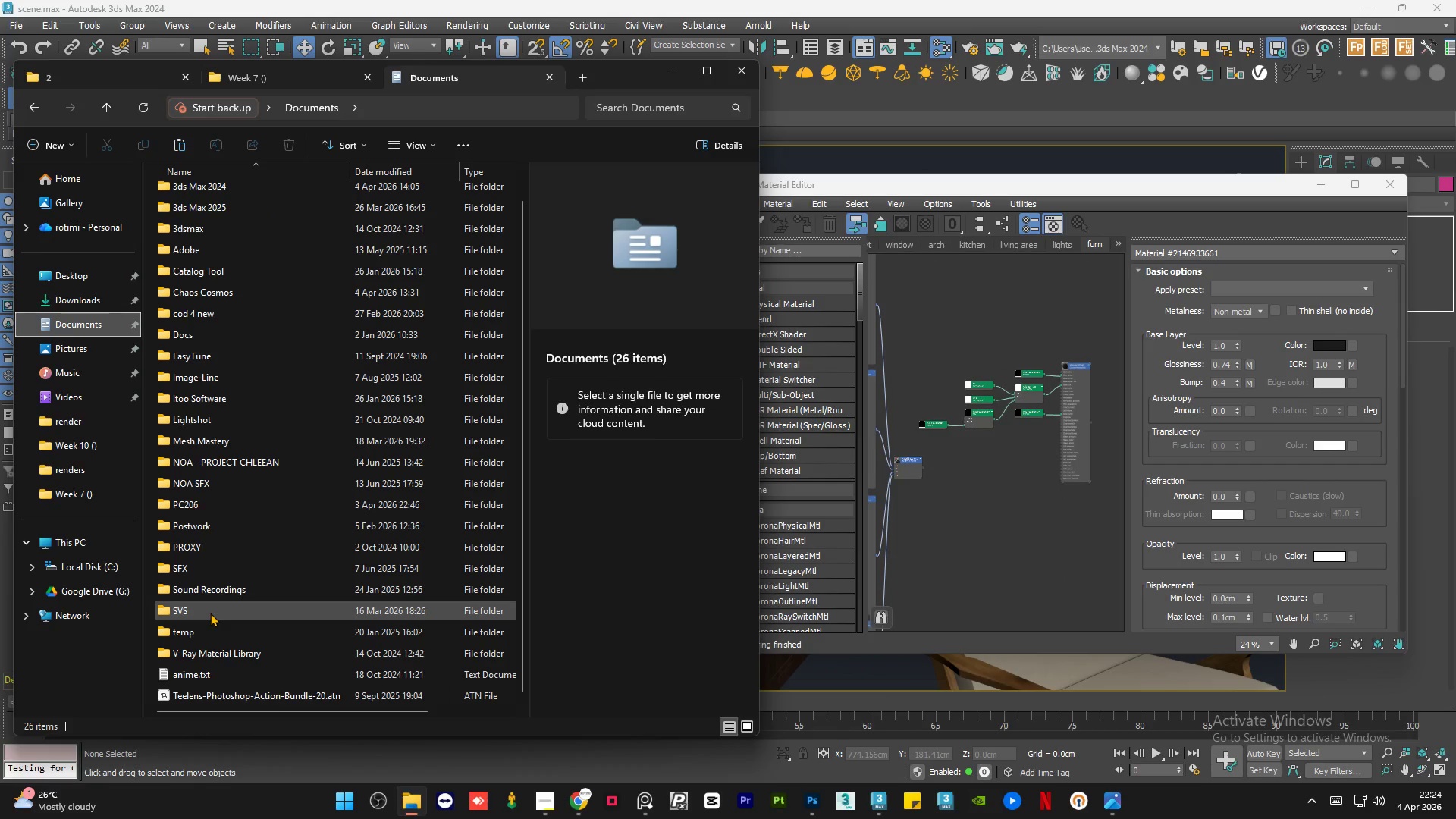 
left_click([111, 594])
 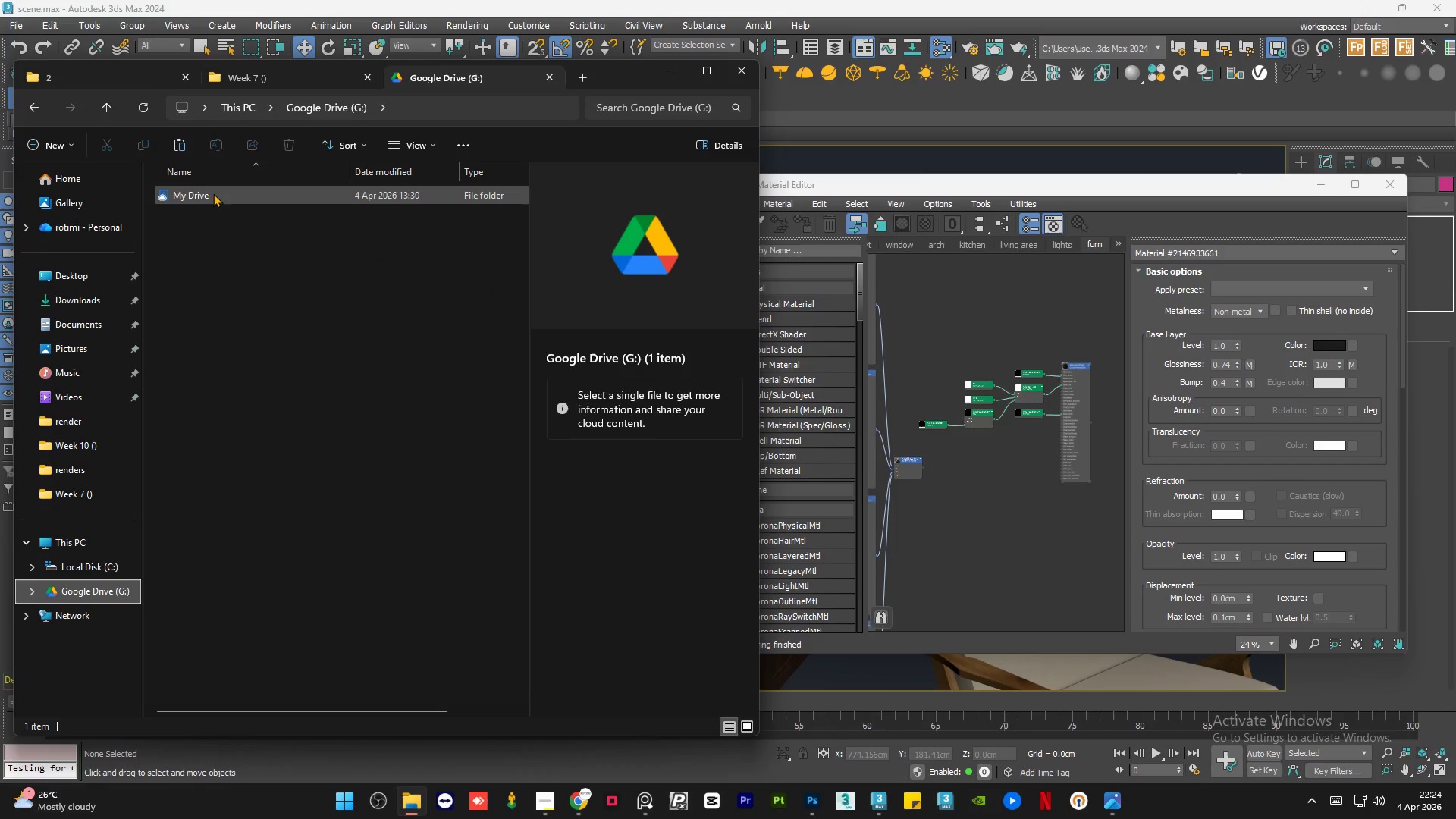 
double_click([213, 193])
 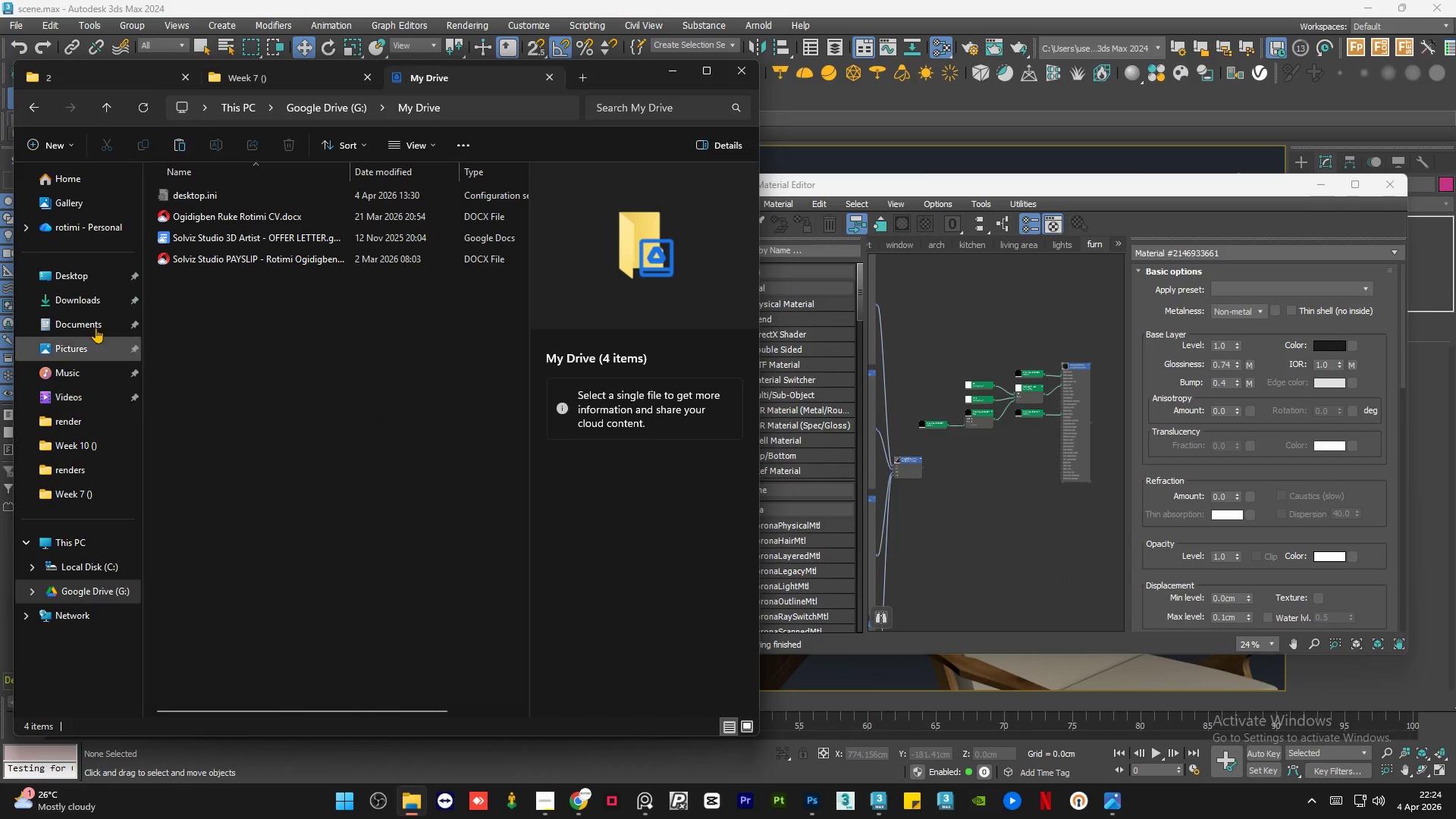 
left_click([97, 320])
 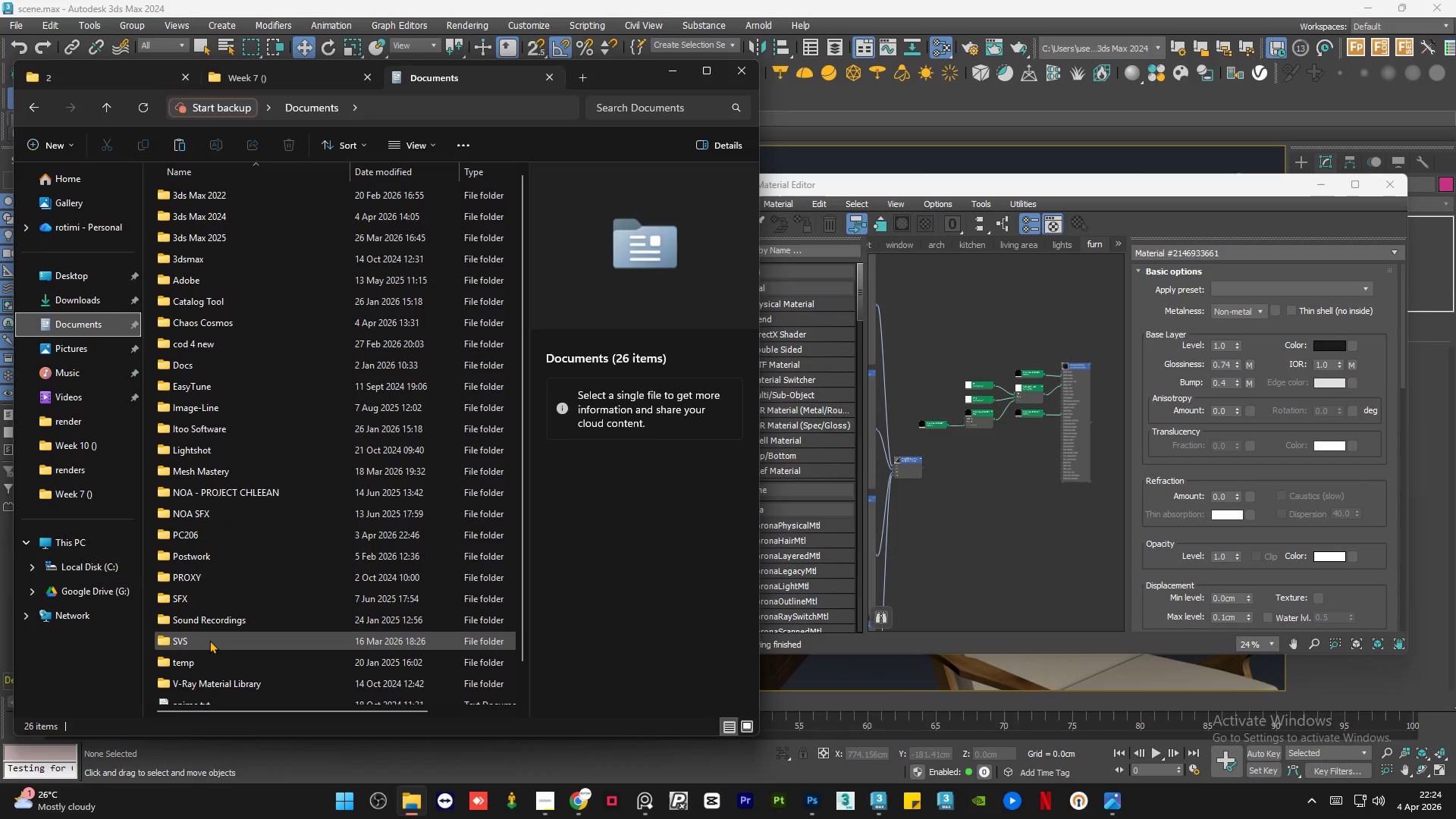 
double_click([209, 640])
 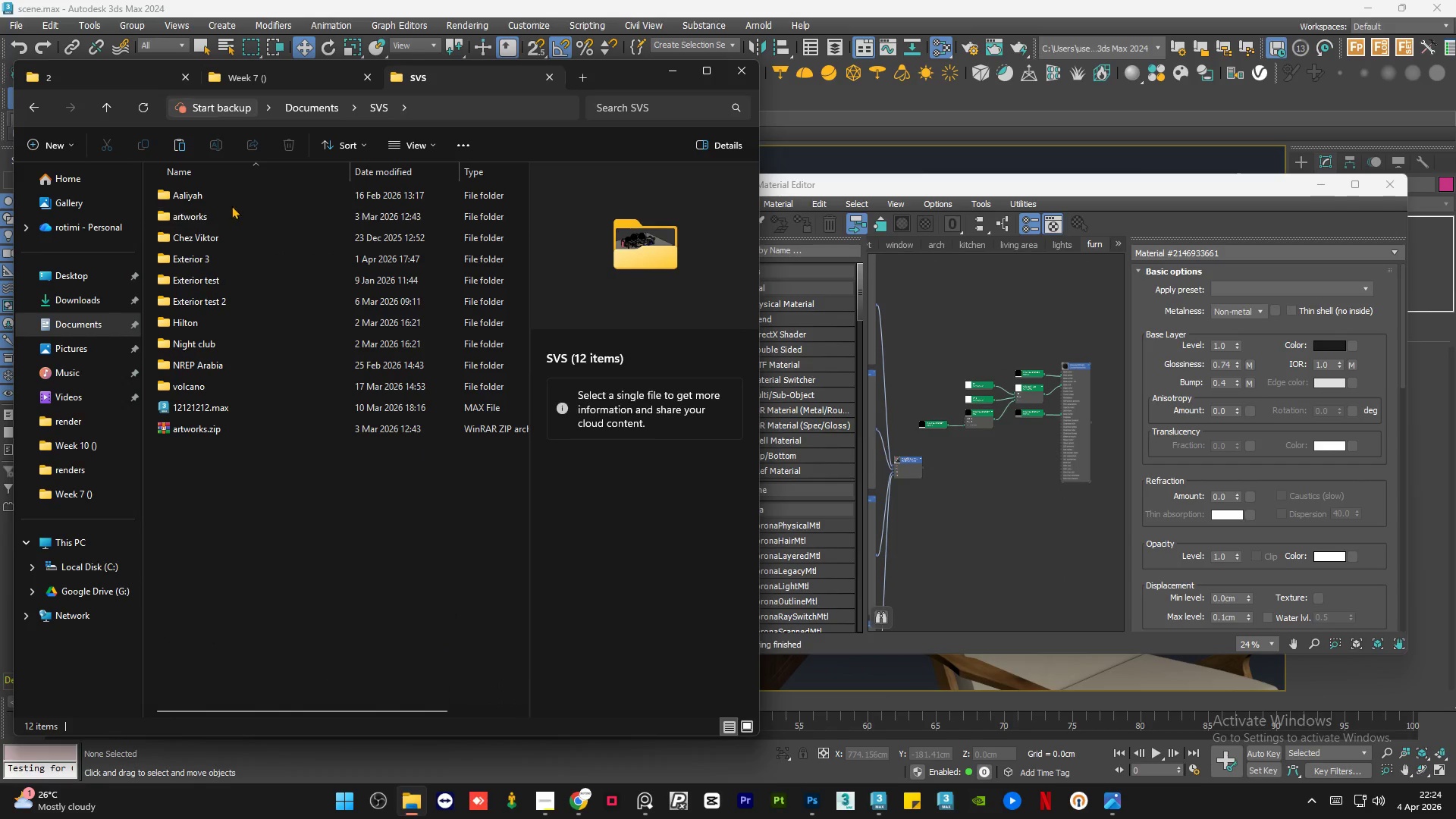 
double_click([231, 195])
 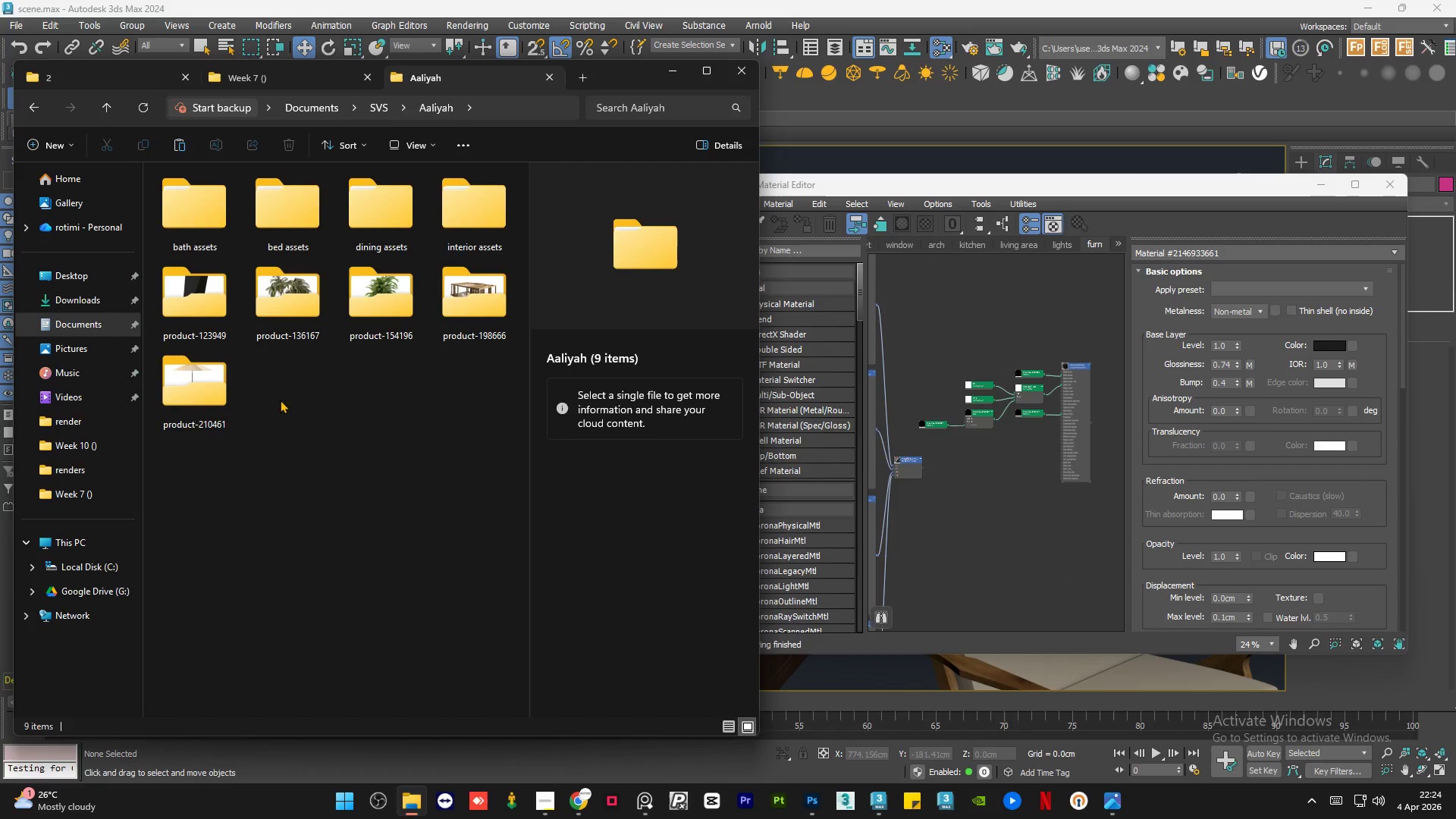 
left_click_drag(start_coordinate=[309, 406], to_coordinate=[309, 411])
 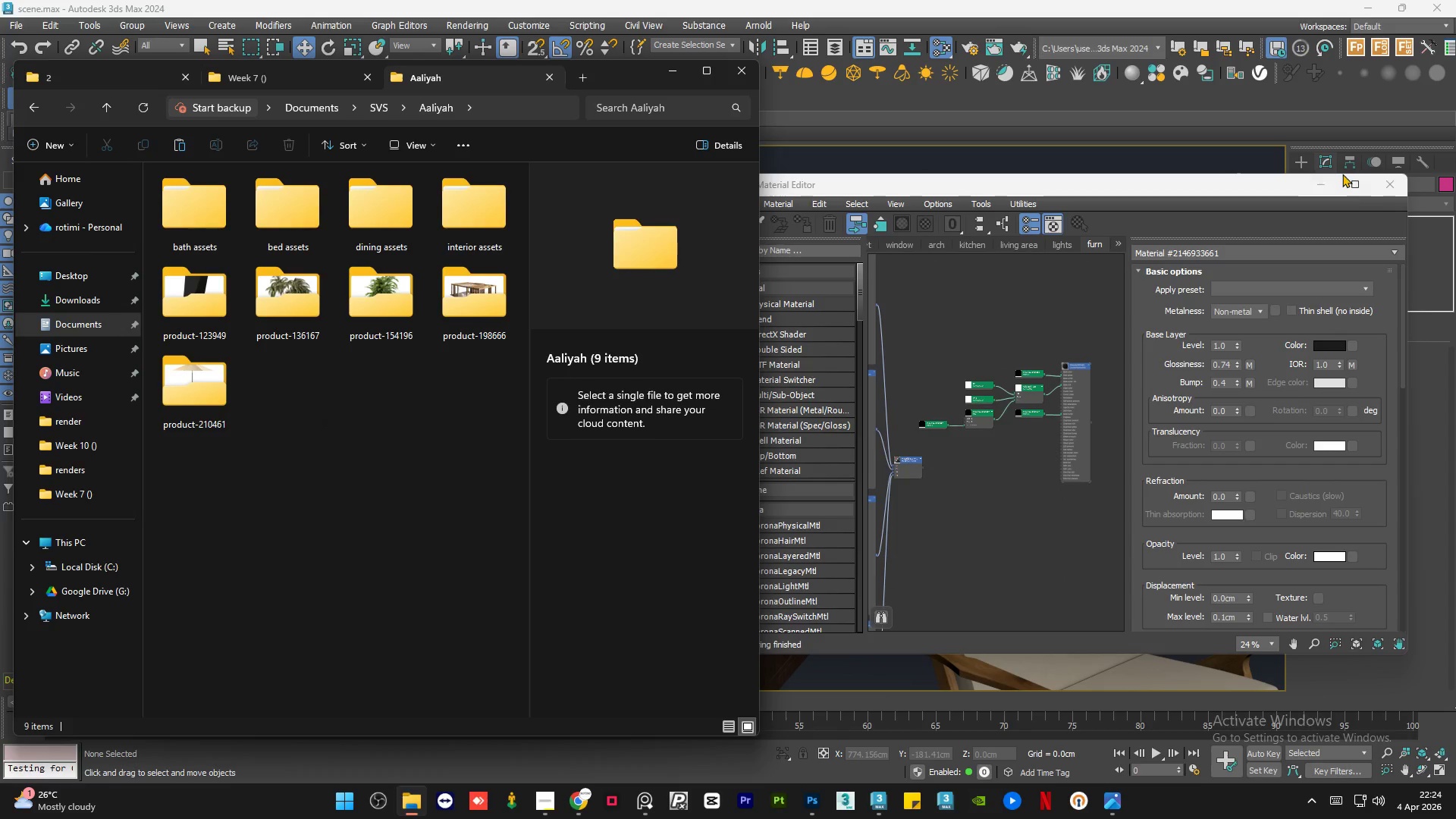 
left_click([1322, 186])
 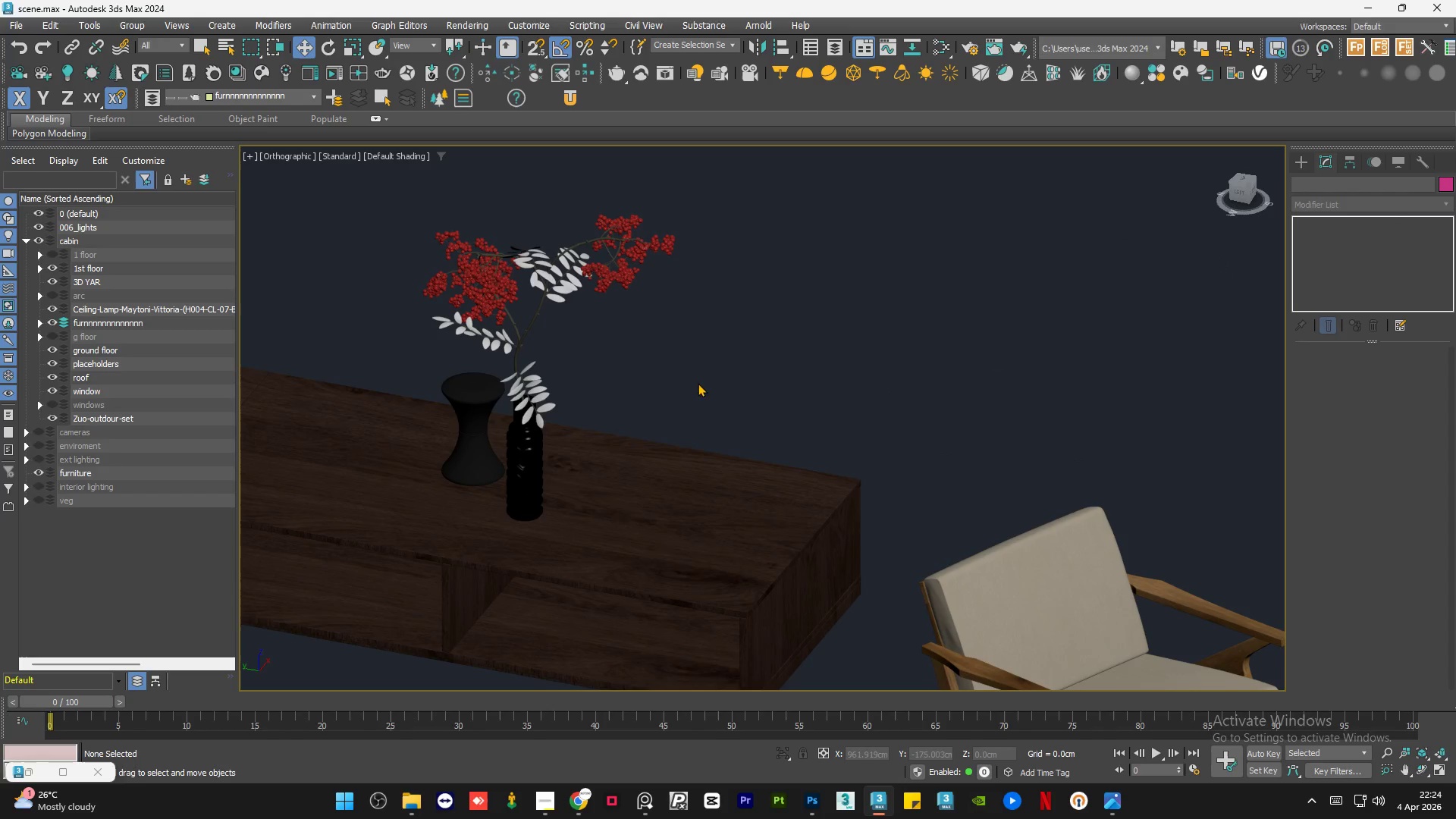 
scroll: coordinate [847, 443], scroll_direction: down, amount: 1.0
 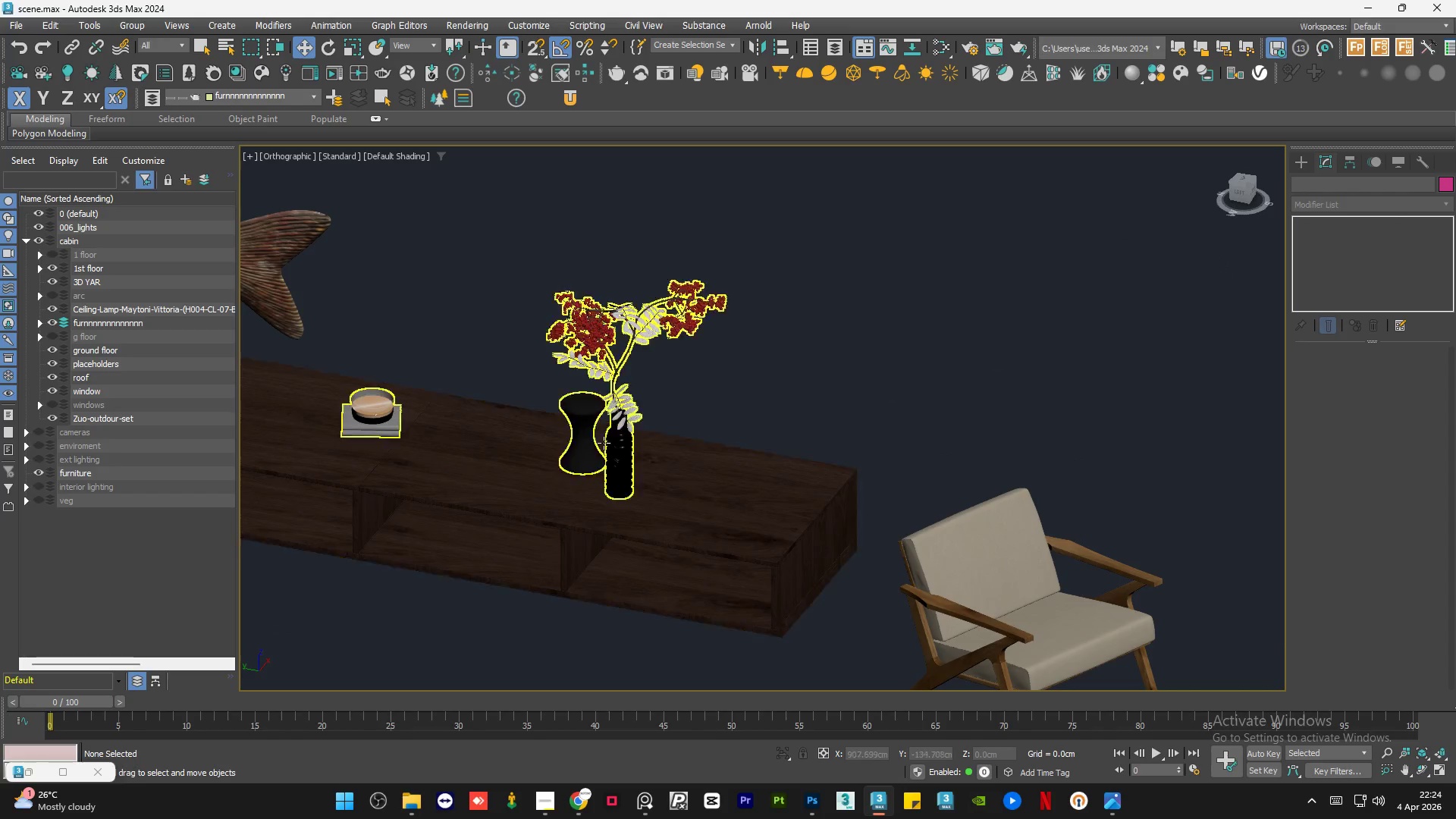 
scroll: coordinate [581, 443], scroll_direction: up, amount: 4.0
 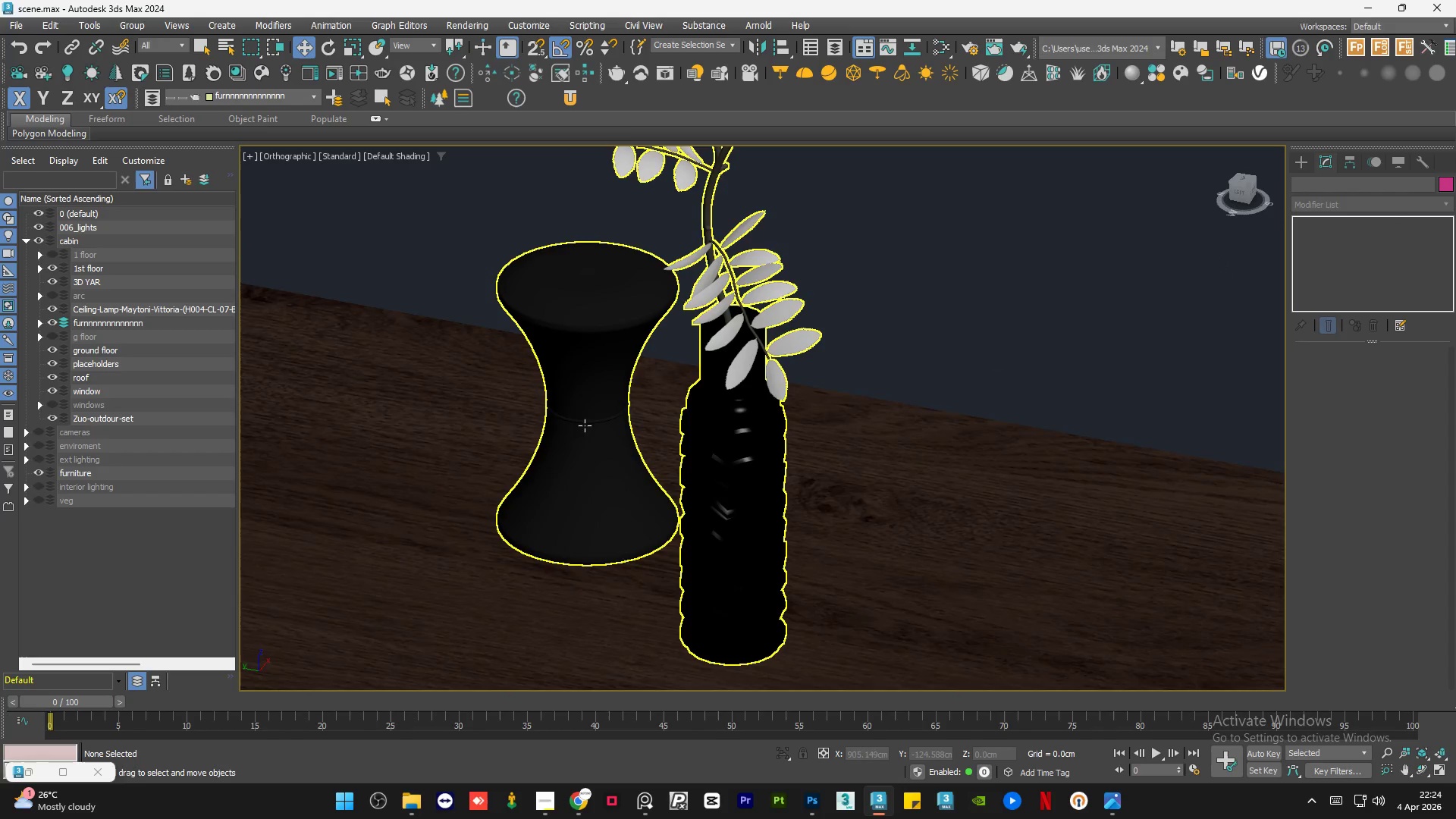 
scroll: coordinate [583, 407], scroll_direction: down, amount: 1.0
 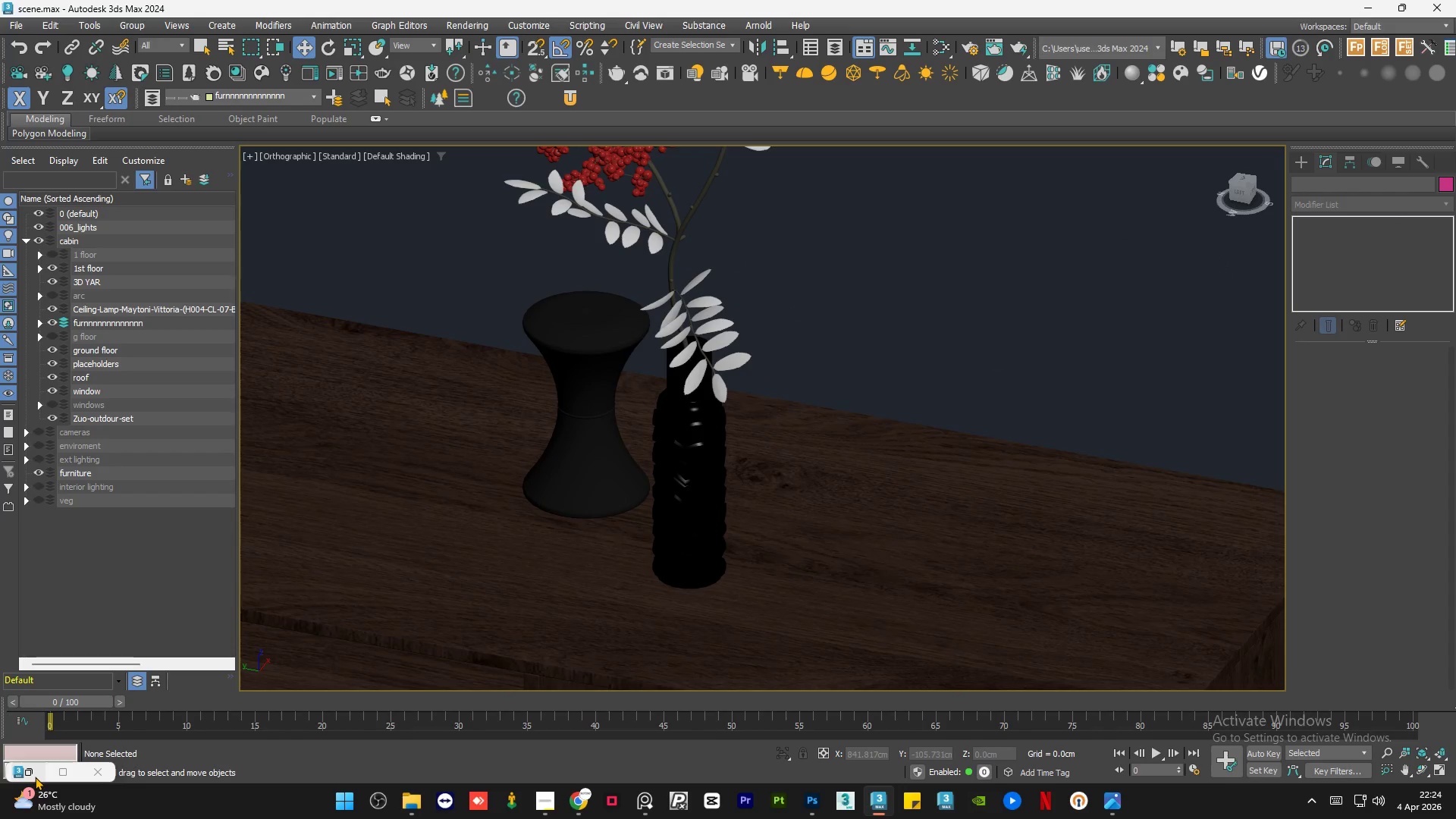 
left_click([32, 770])
 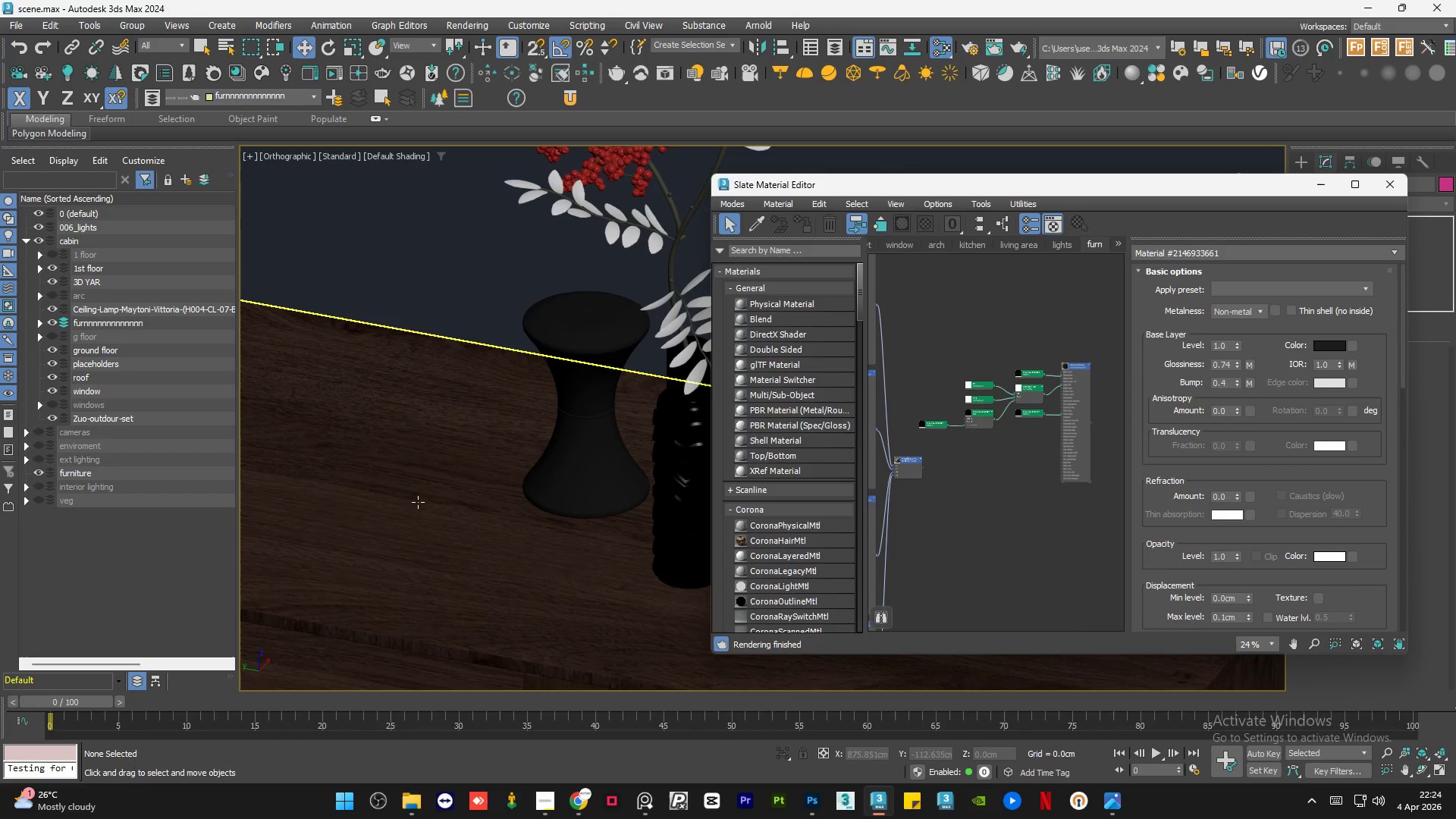 
scroll: coordinate [1069, 450], scroll_direction: down, amount: 3.0
 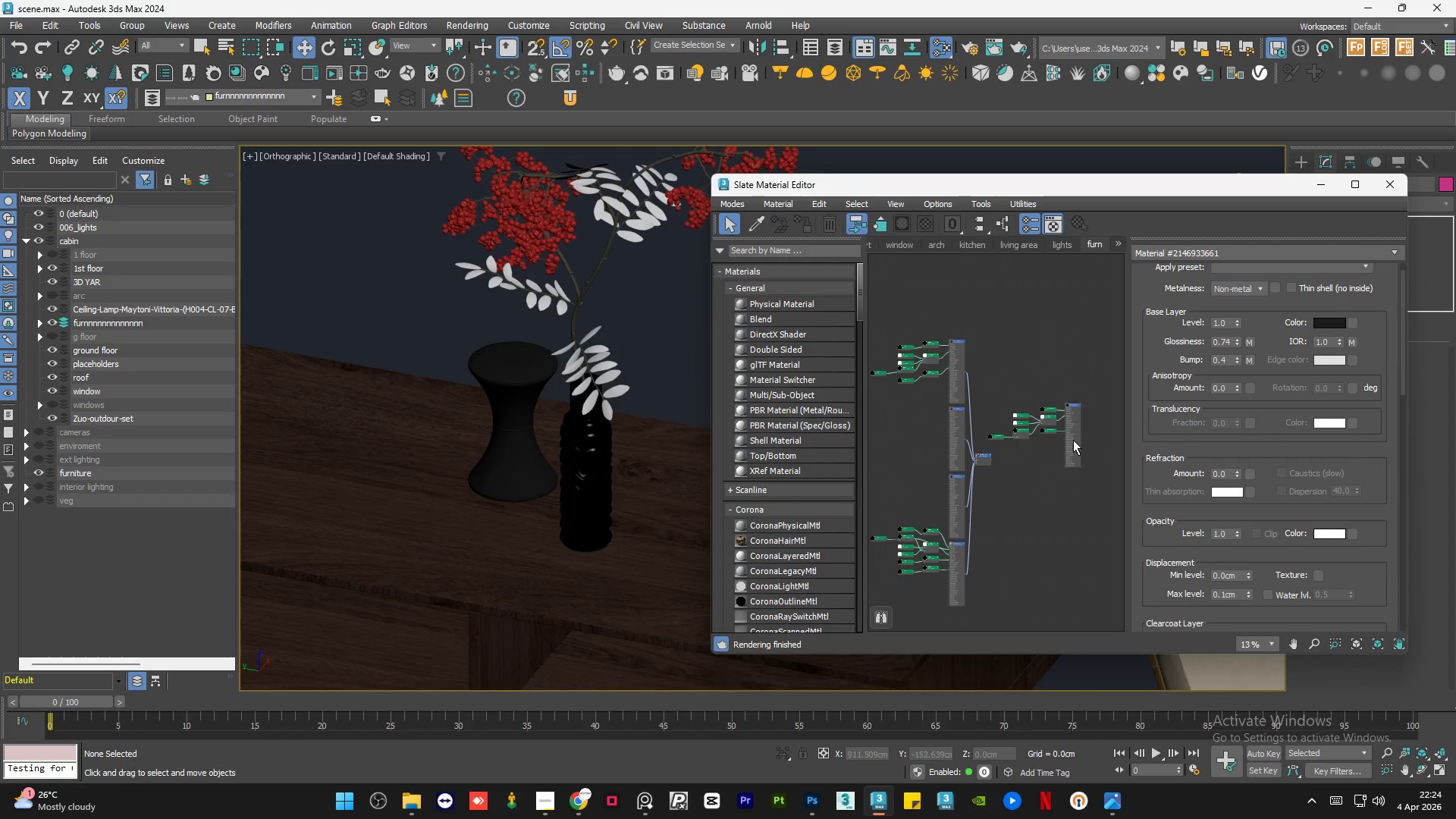 
left_click_drag(start_coordinate=[1073, 440], to_coordinate=[1087, 440])
 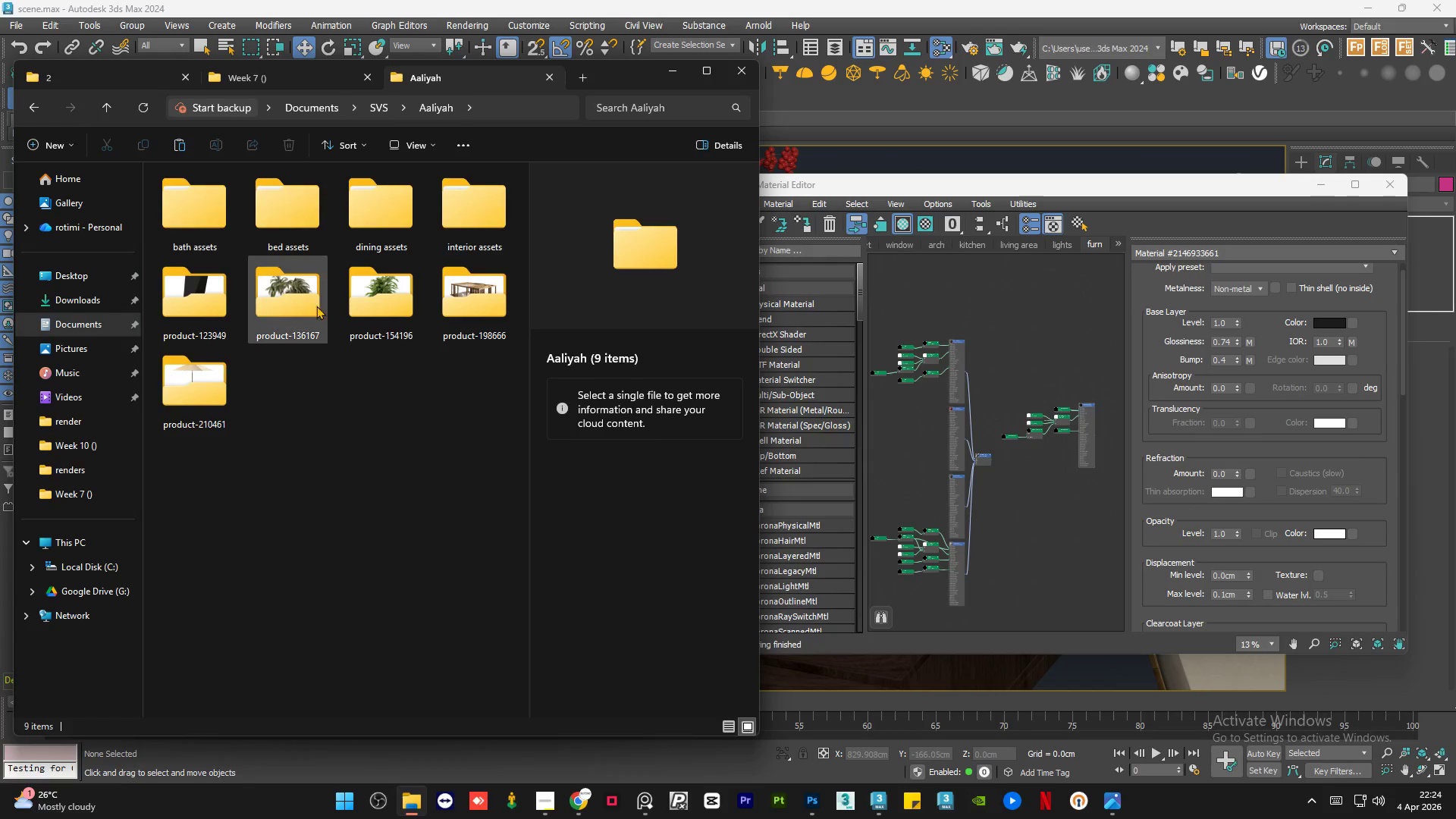 
double_click([264, 300])
 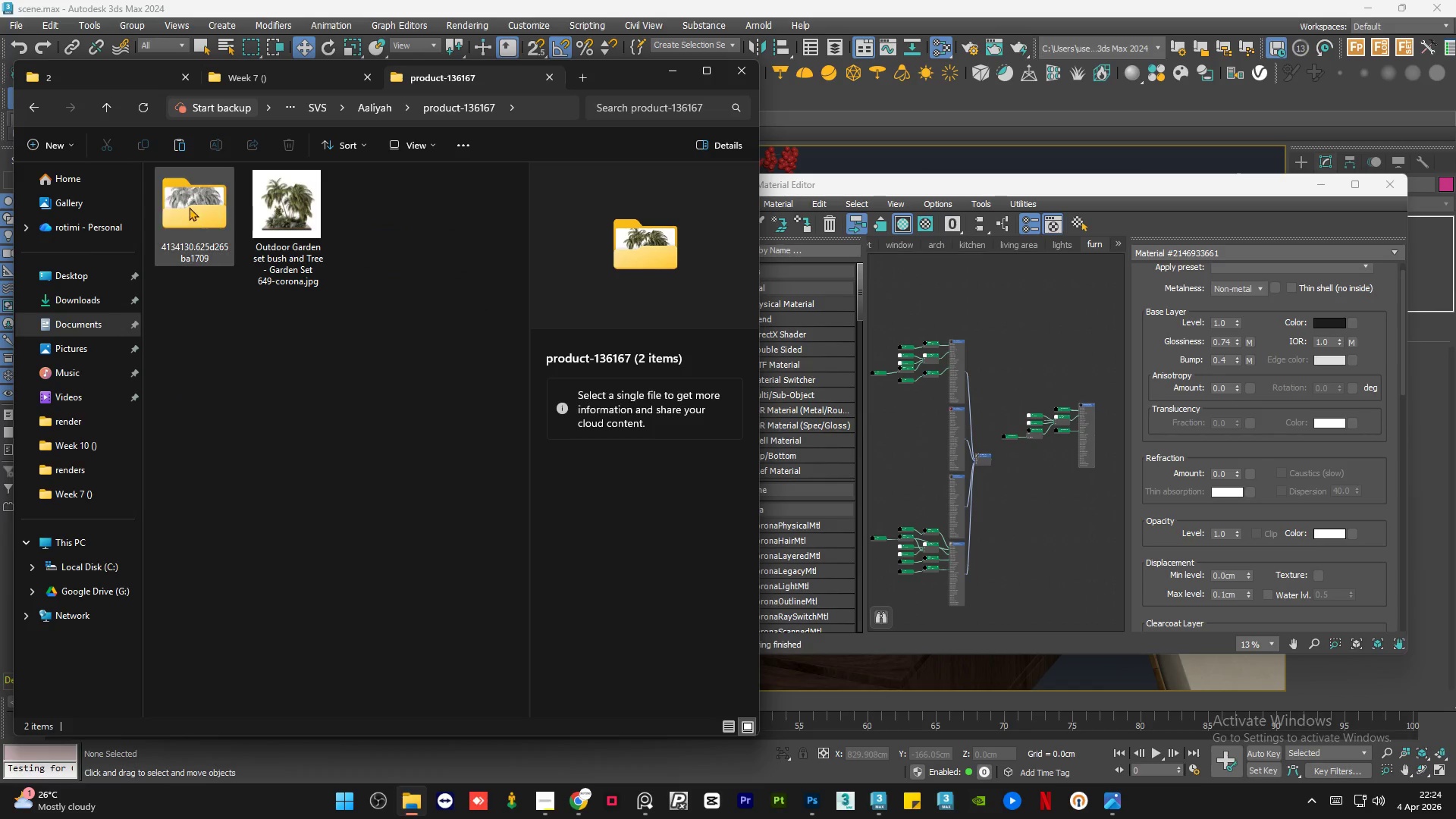 
double_click([189, 207])
 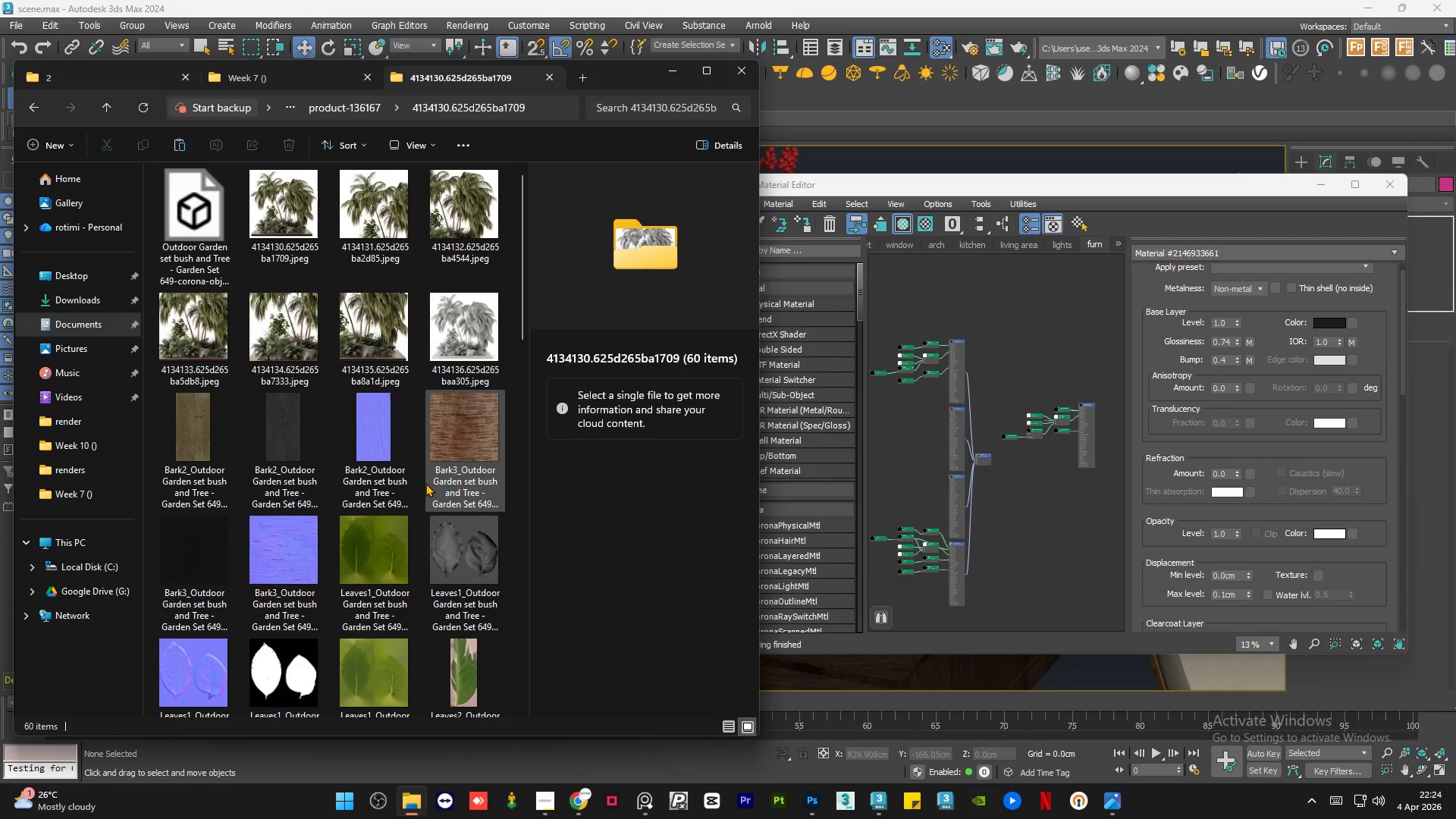 
scroll: coordinate [425, 483], scroll_direction: down, amount: 1.0
 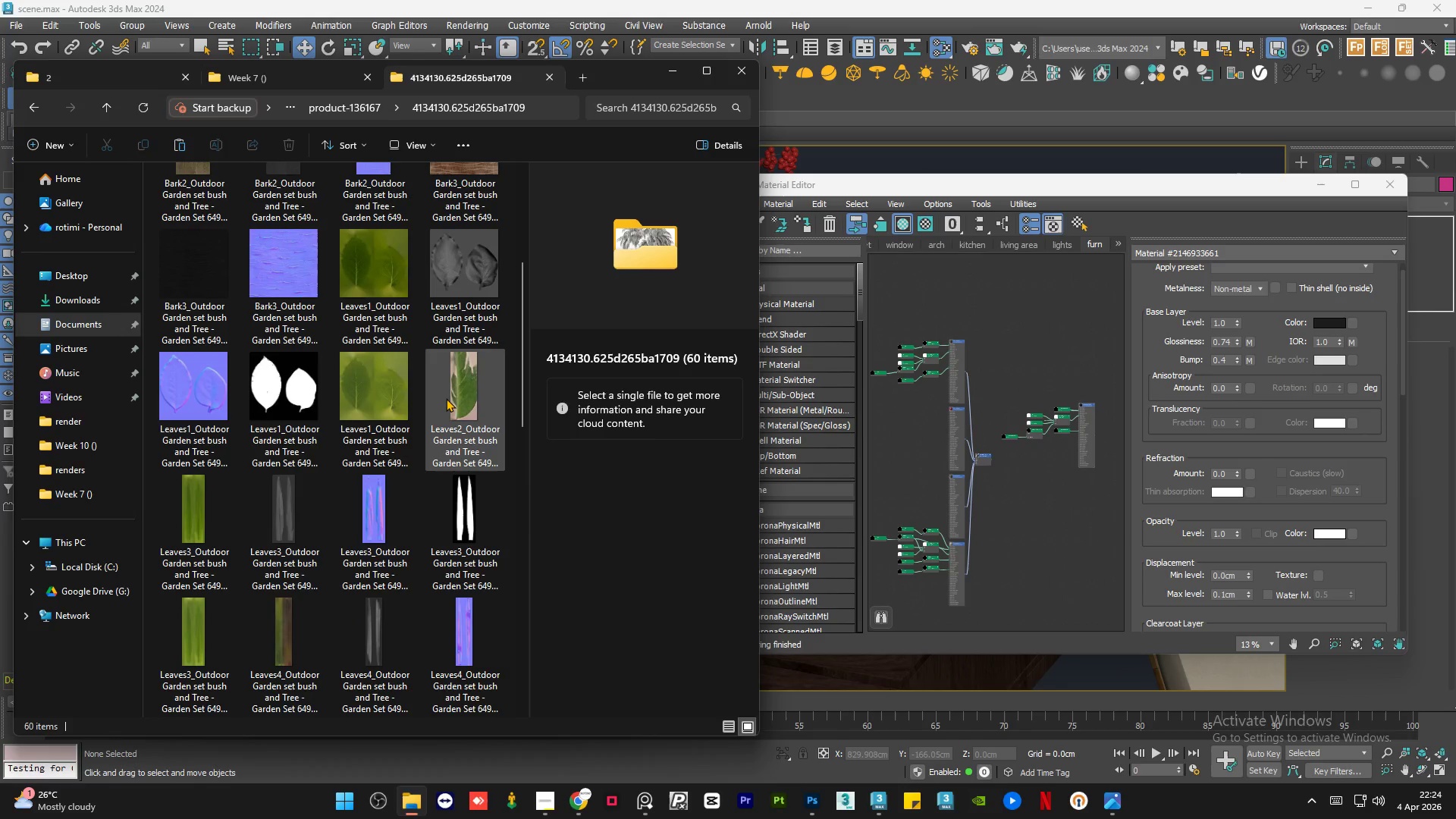 
left_click([446, 398])
 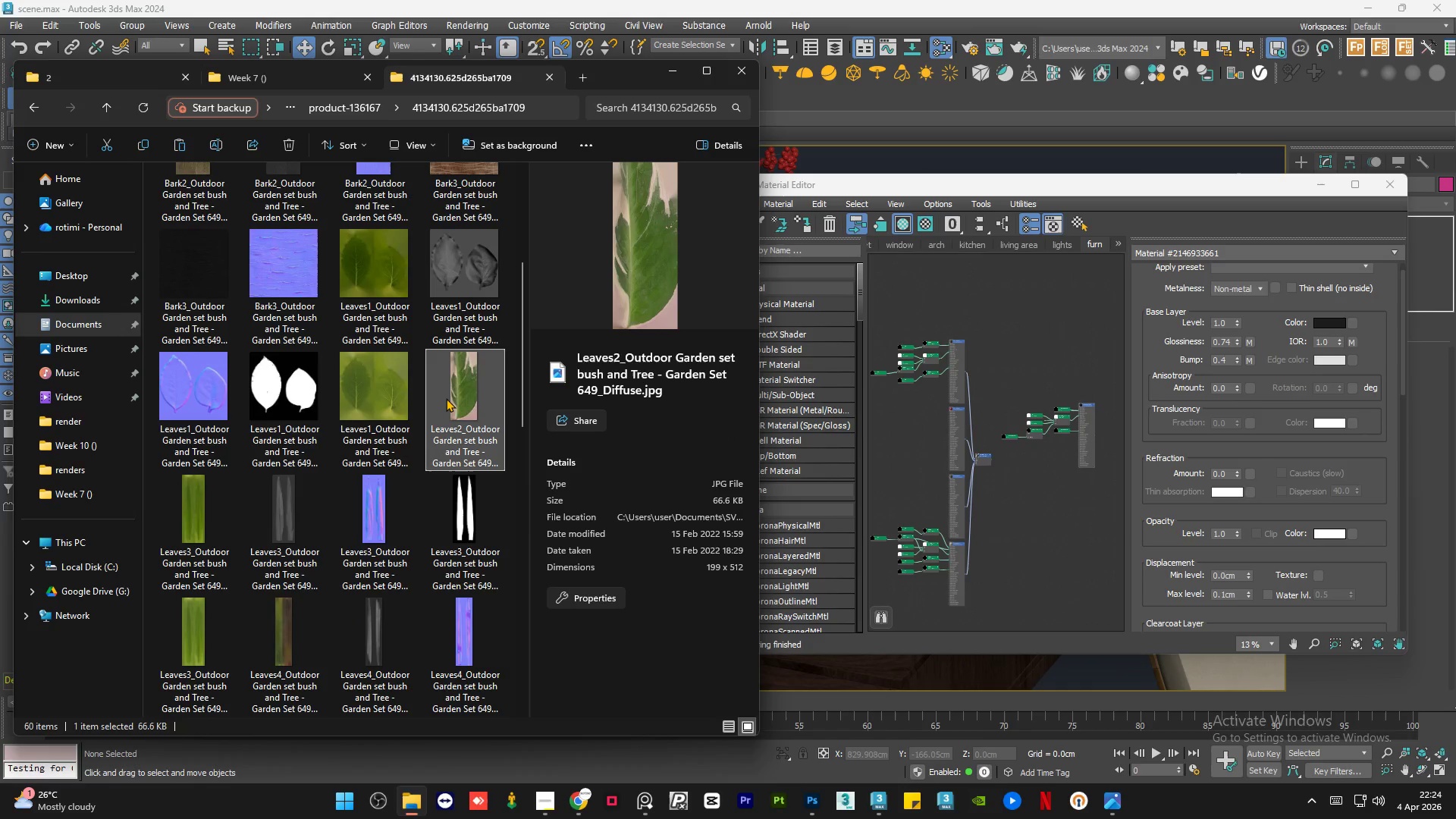 
scroll: coordinate [446, 398], scroll_direction: down, amount: 1.0
 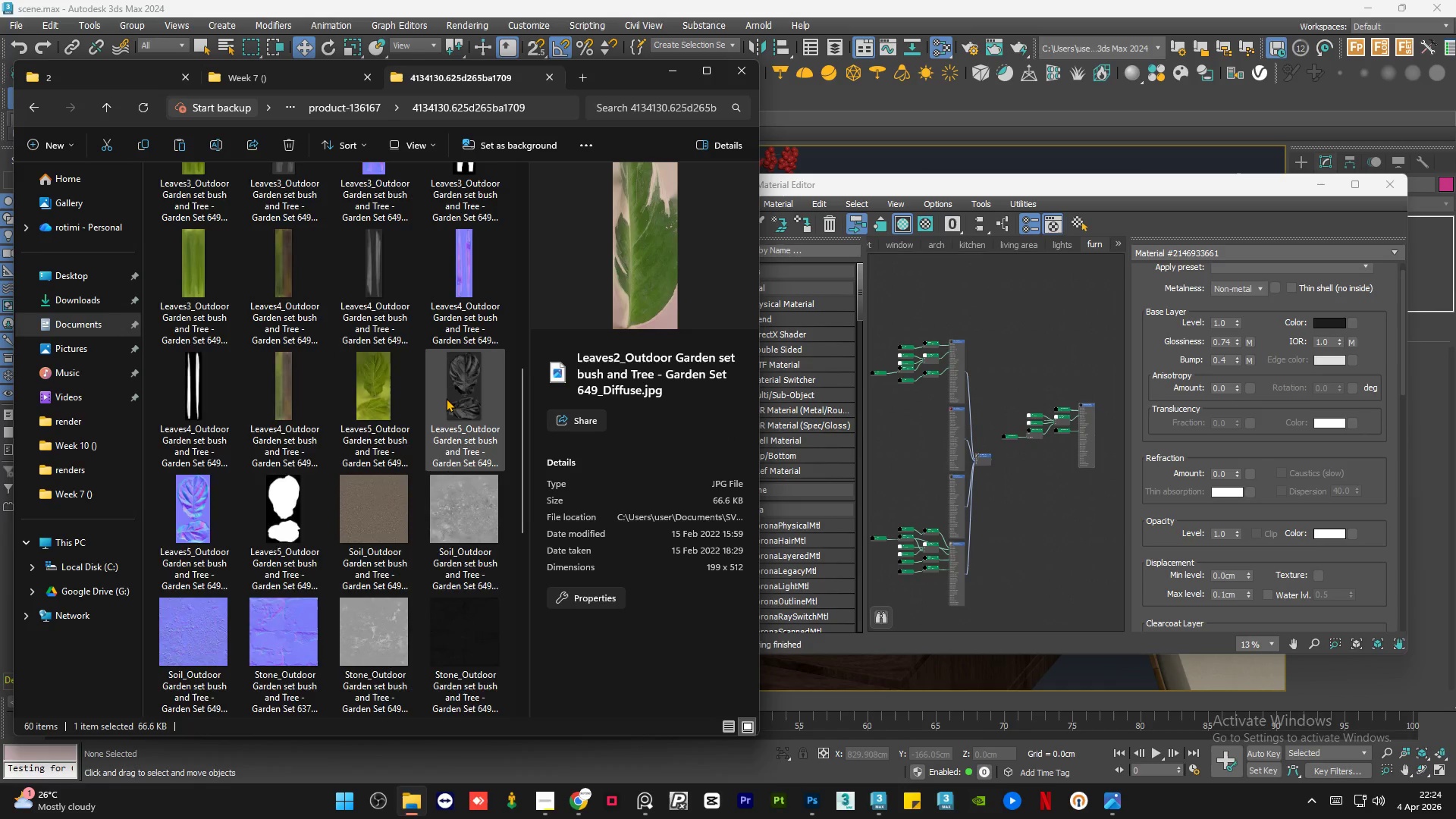 
scroll: coordinate [446, 398], scroll_direction: up, amount: 1.0
 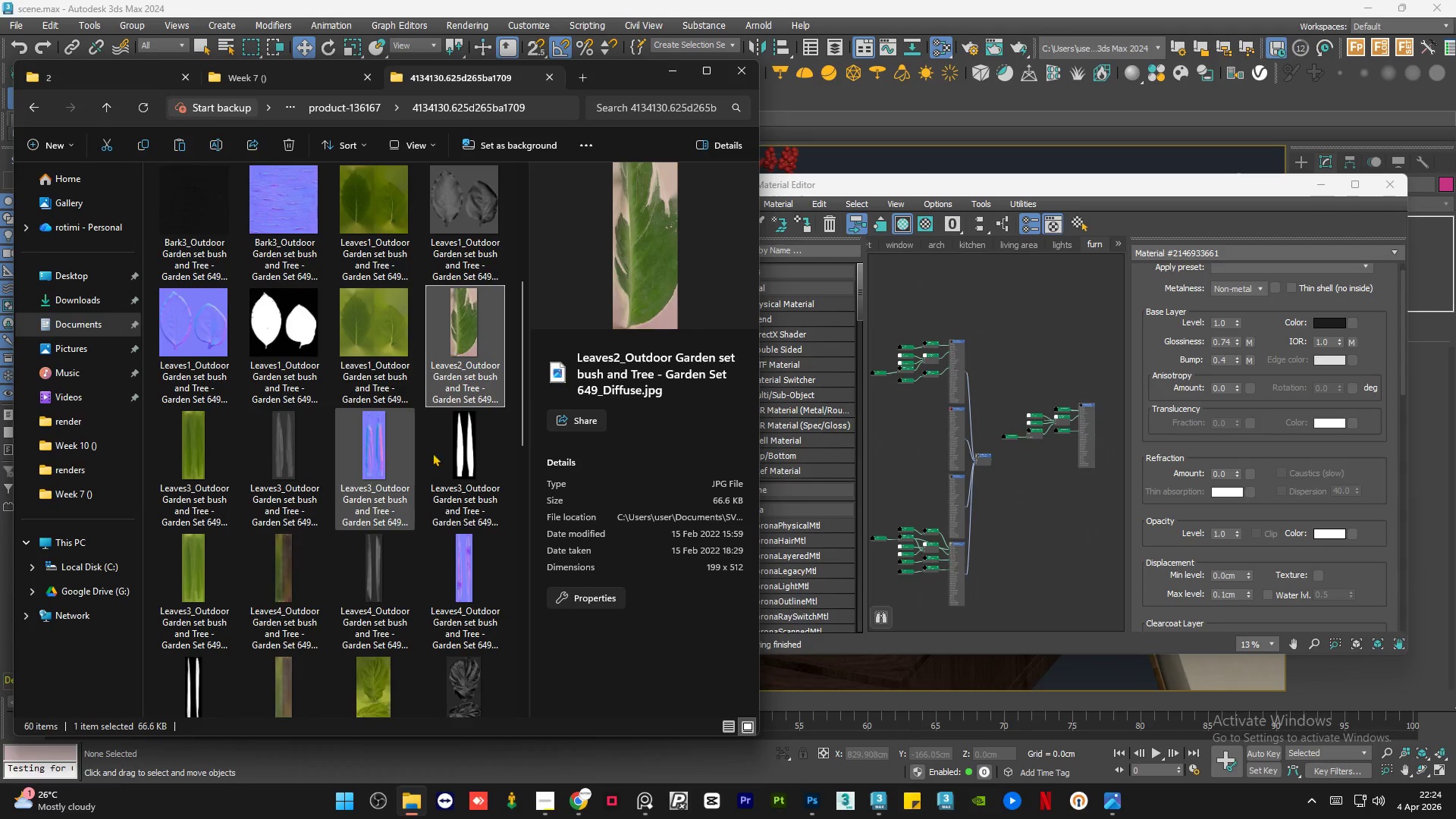 
left_click([466, 452])
 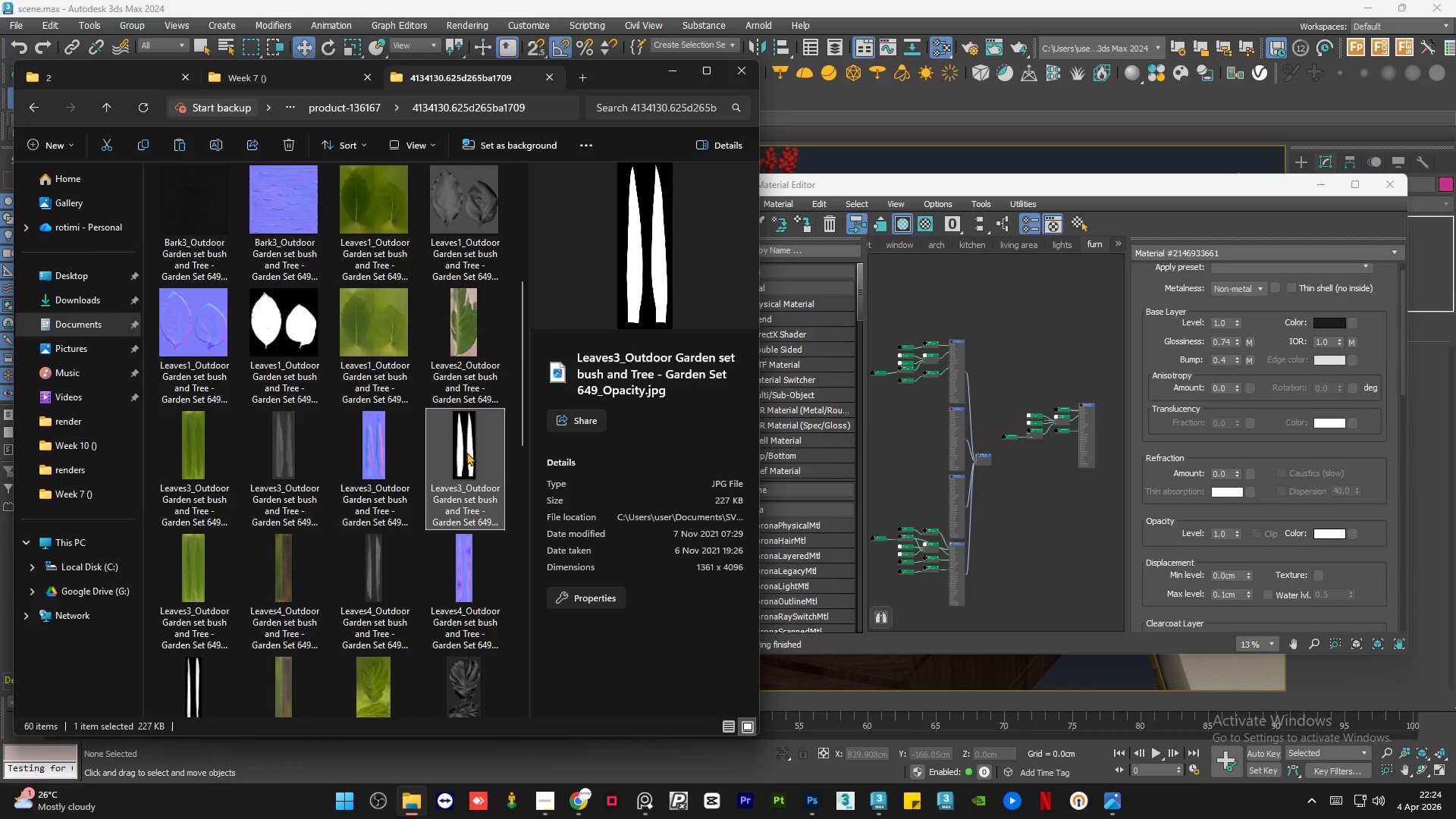 
scroll: coordinate [466, 452], scroll_direction: down, amount: 3.0
 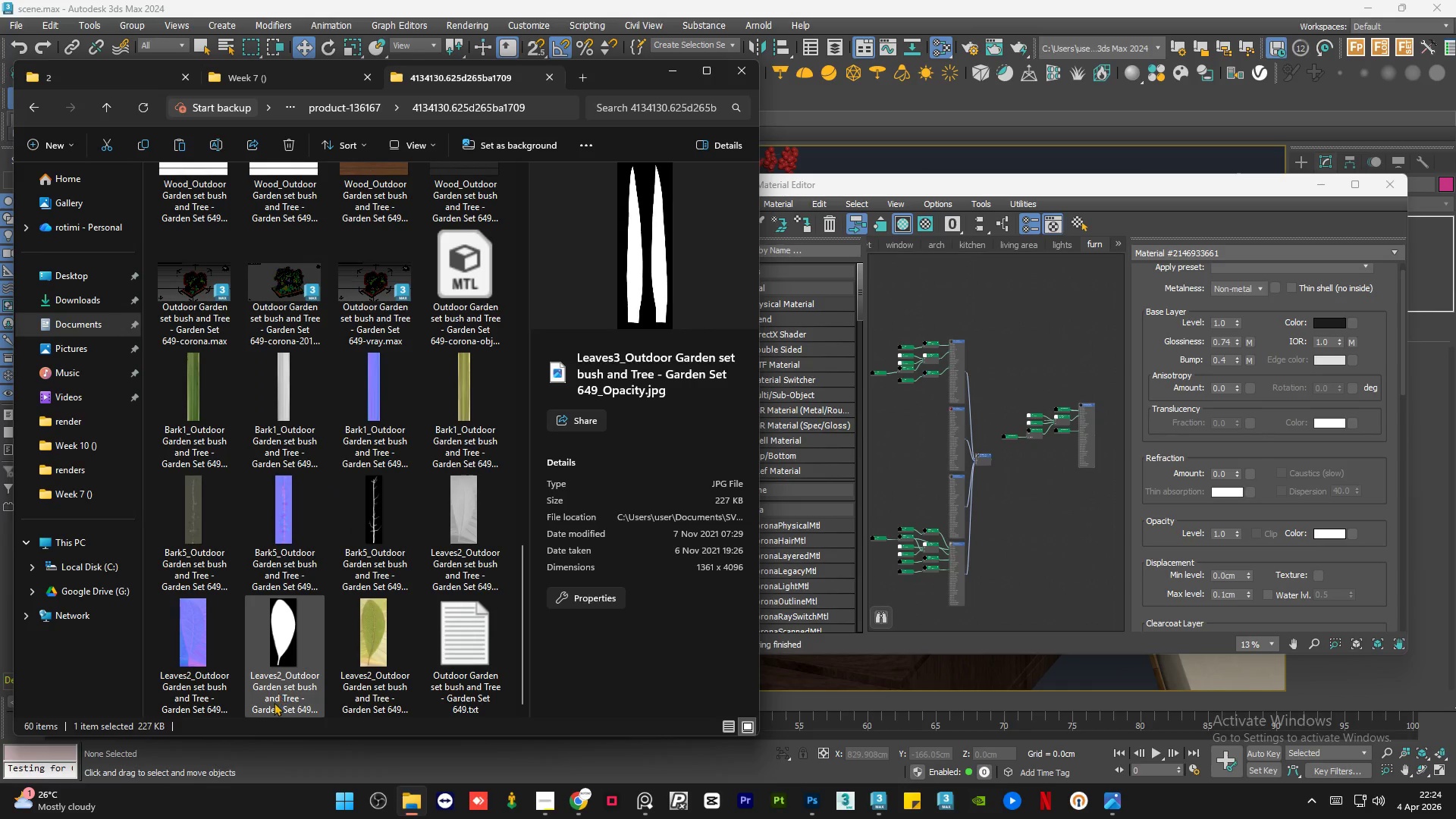 
left_click([288, 639])
 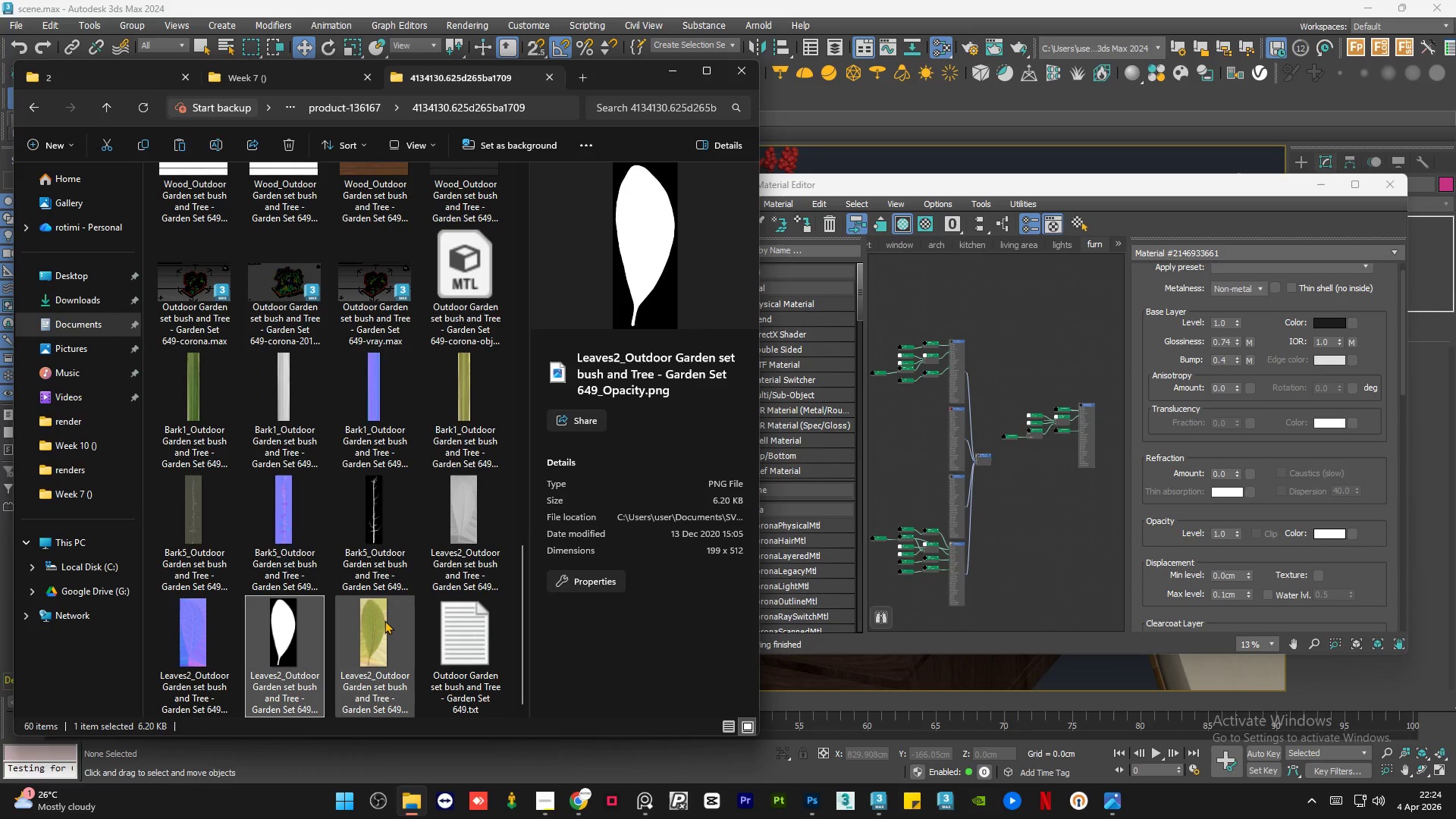 
left_click([384, 620])
 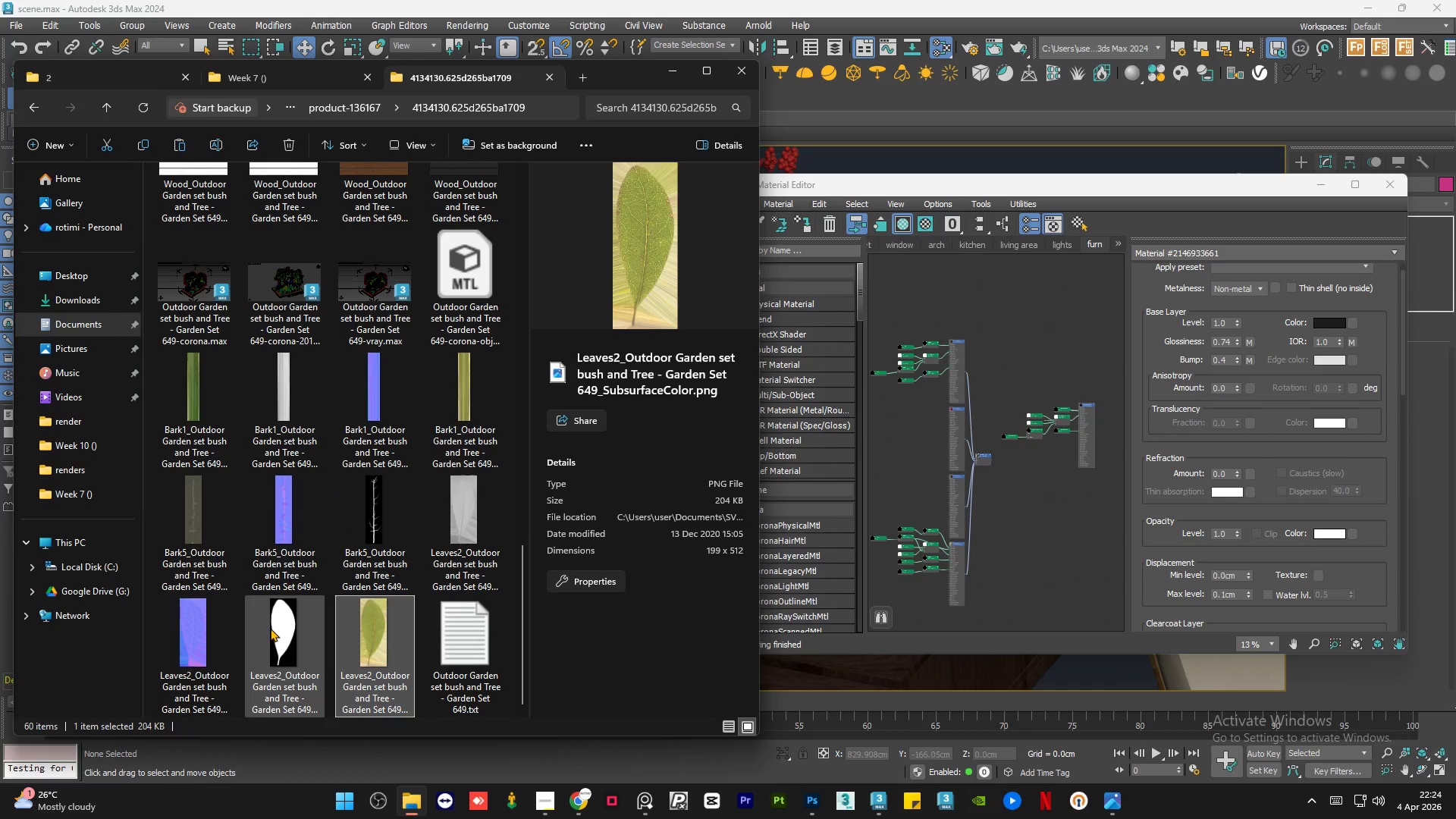 
left_click([270, 628])
 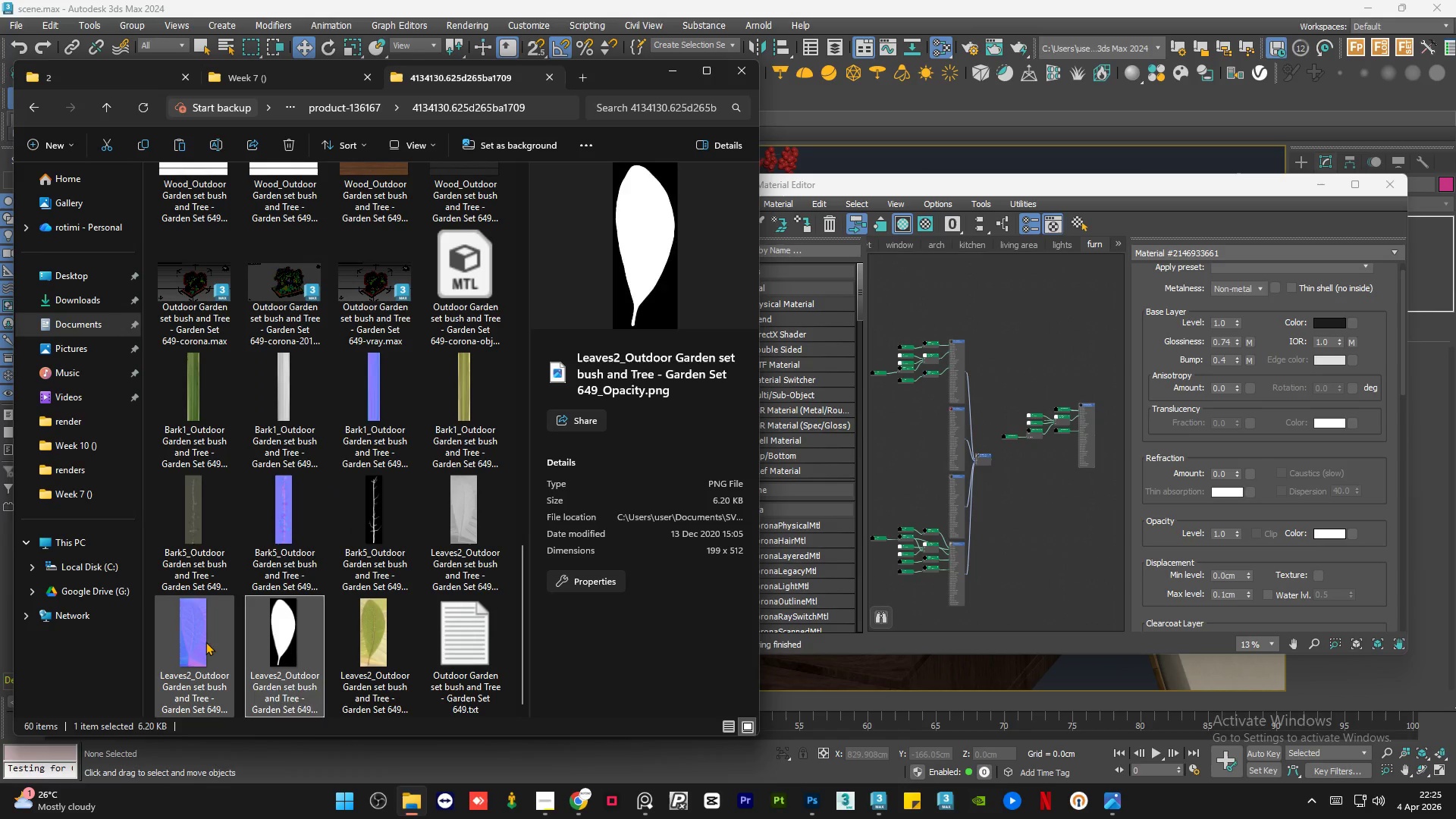 
left_click([206, 642])
 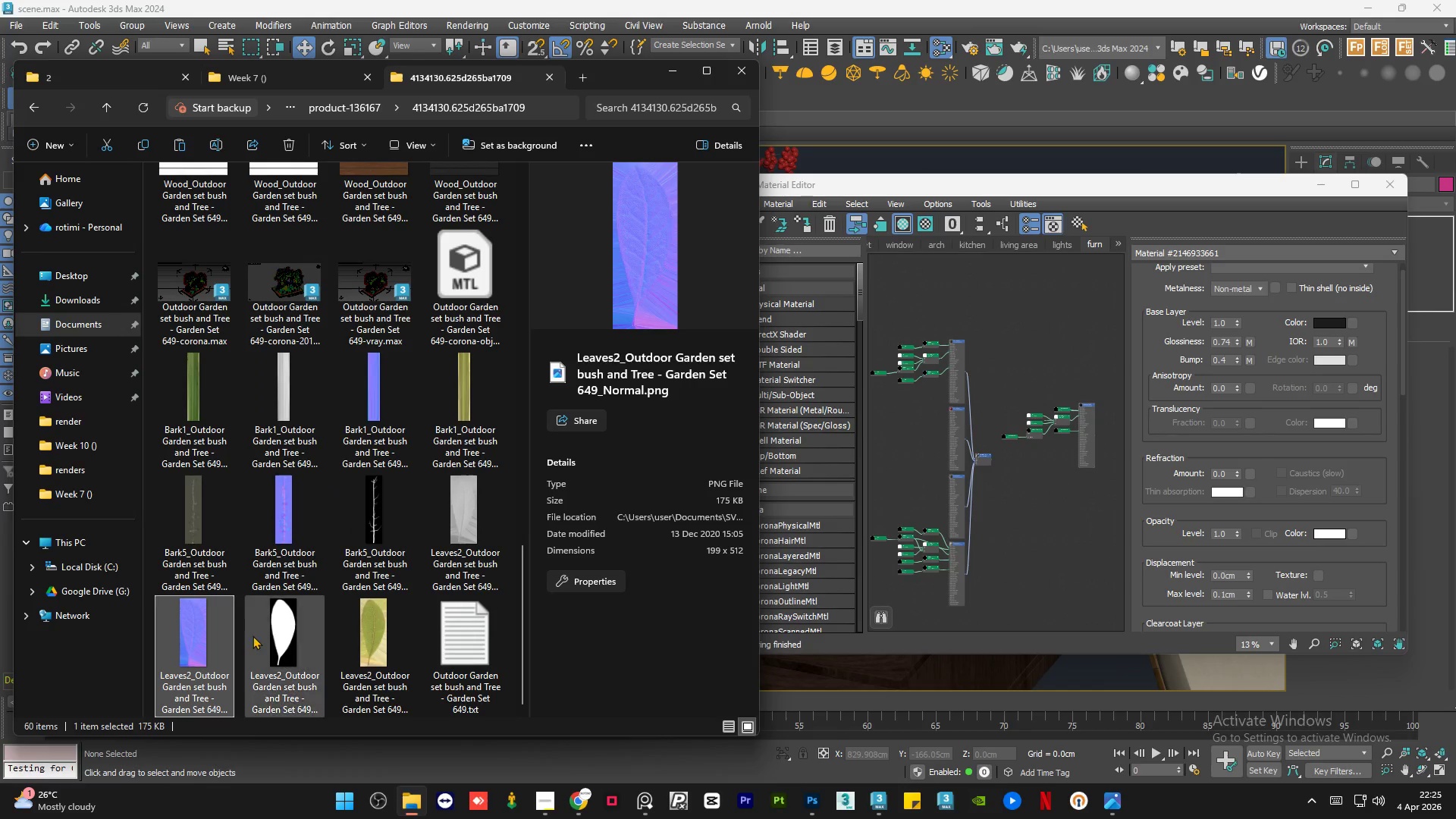 
left_click([273, 633])
 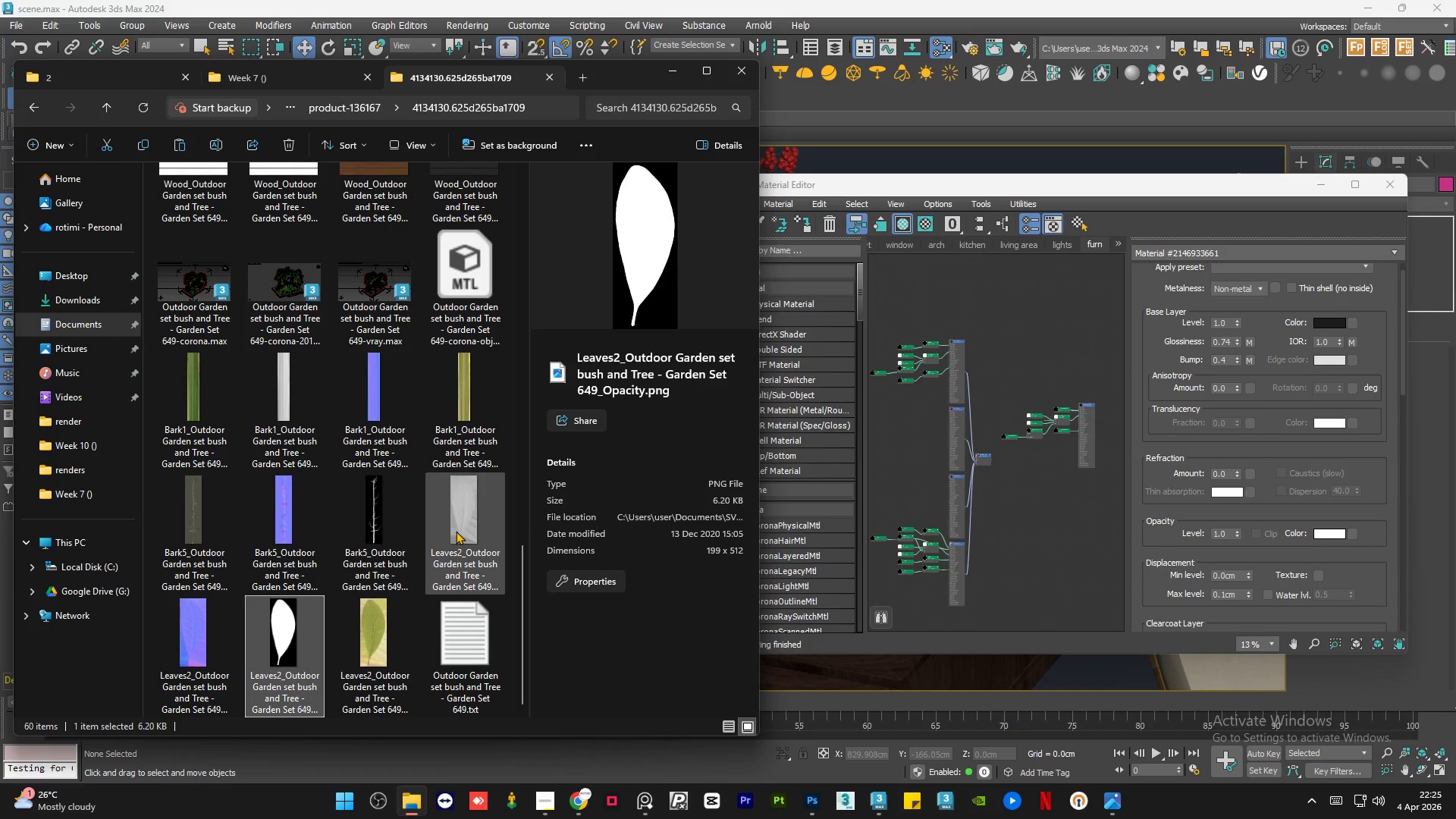 
left_click([463, 513])
 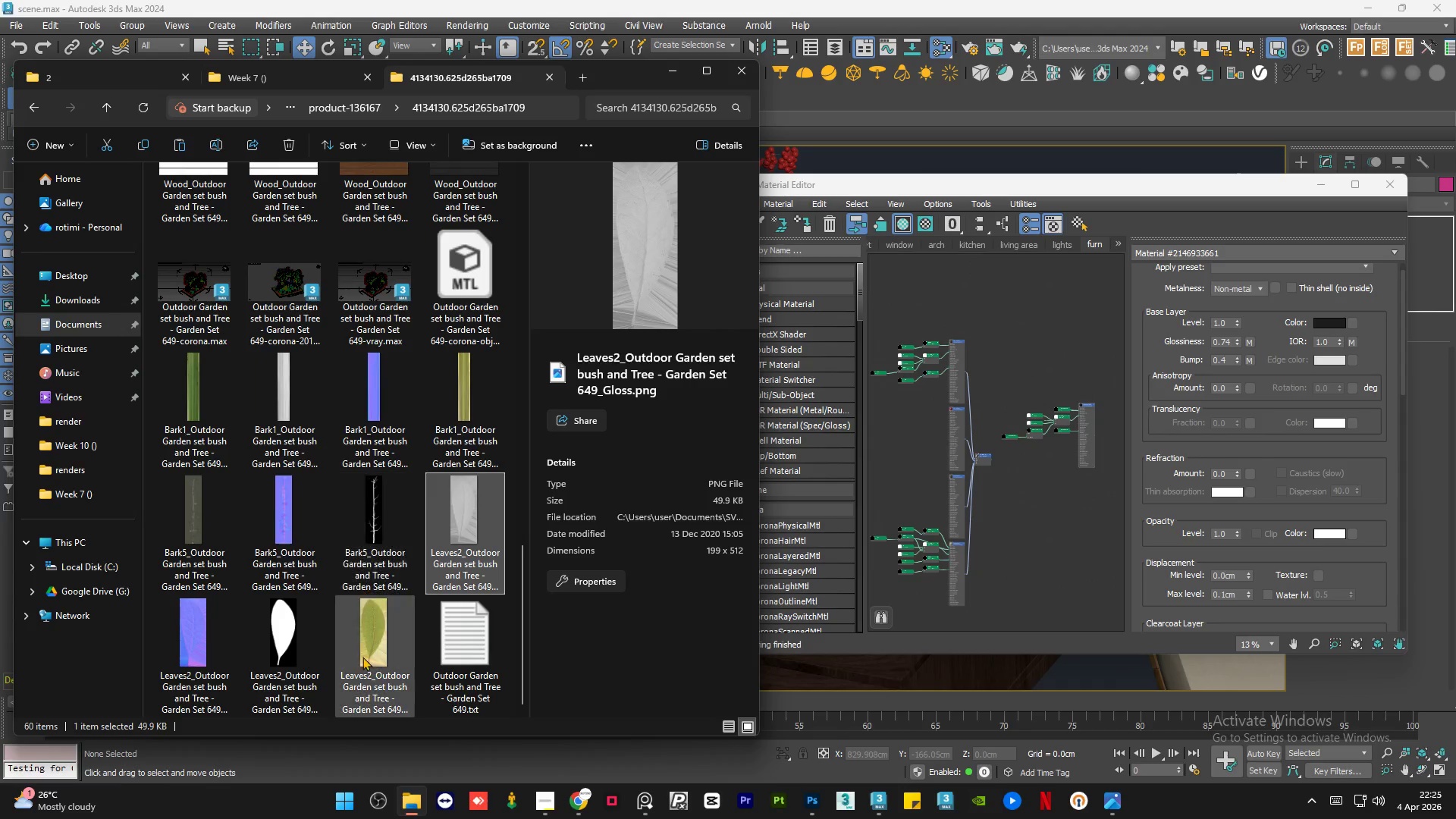 
left_click([376, 647])
 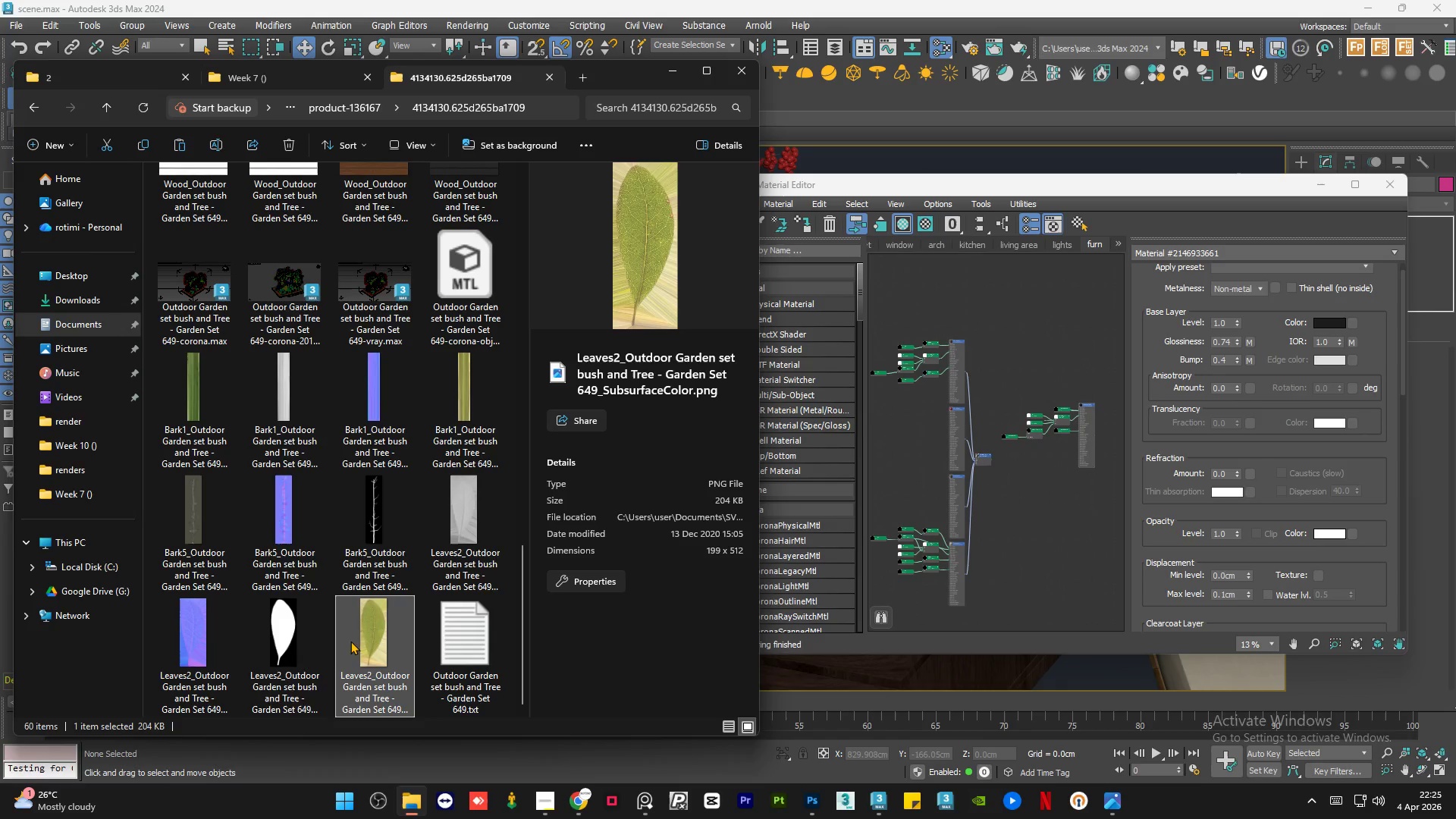 
hold_key(key=ControlLeft, duration=1.22)
double_click([312, 636])
 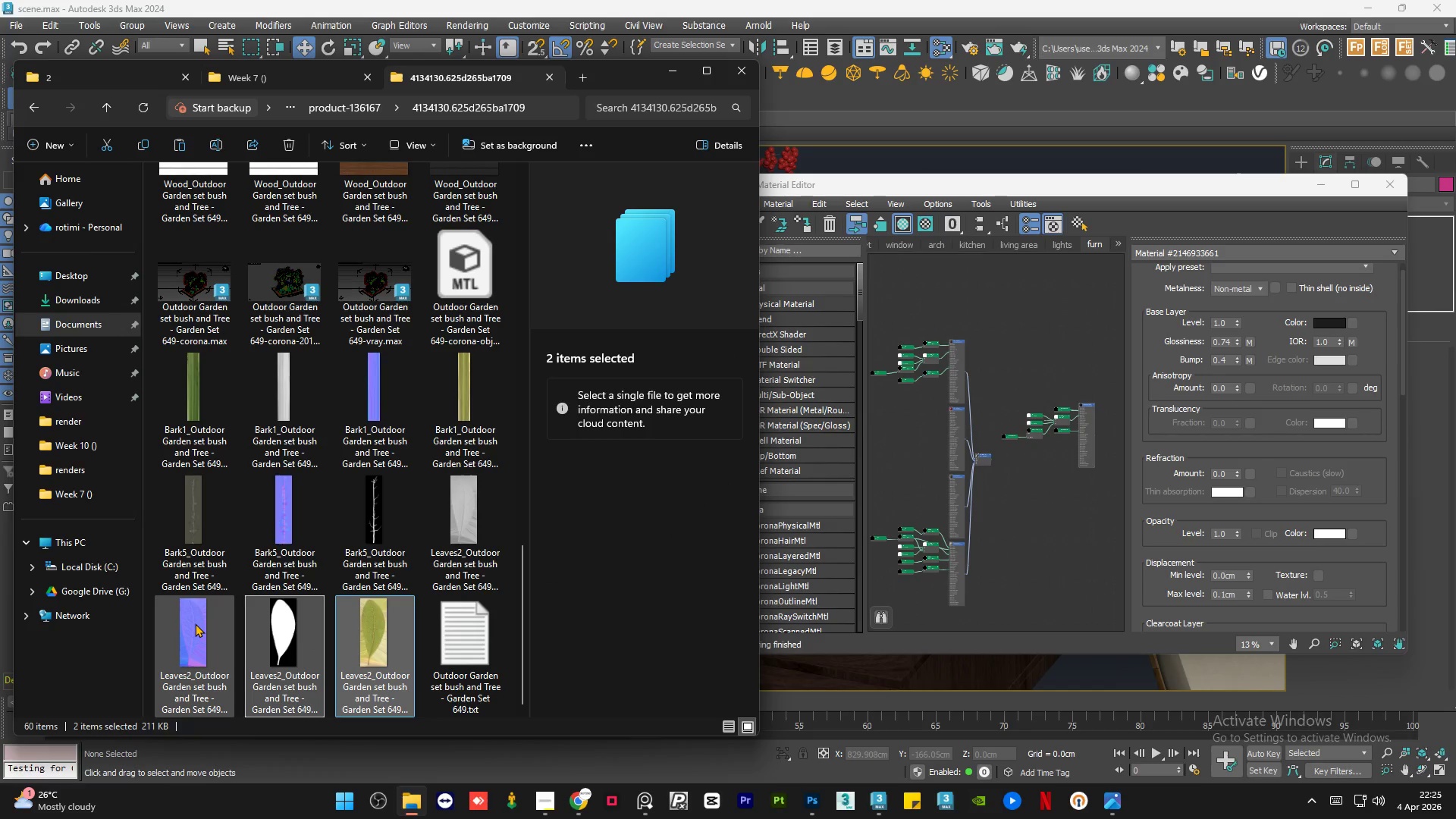 
left_click([195, 623])
 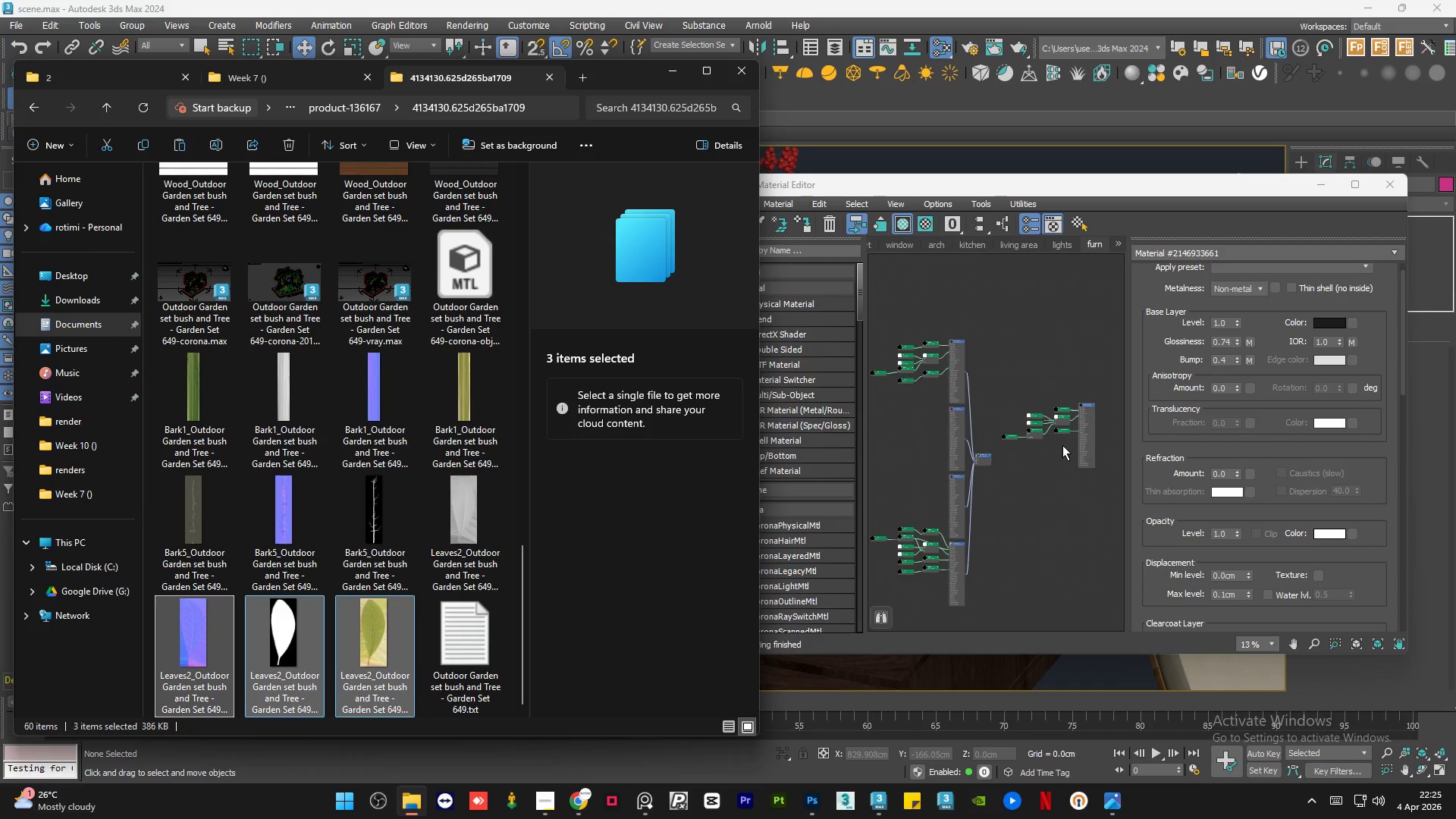 
scroll: coordinate [1065, 443], scroll_direction: down, amount: 1.0
 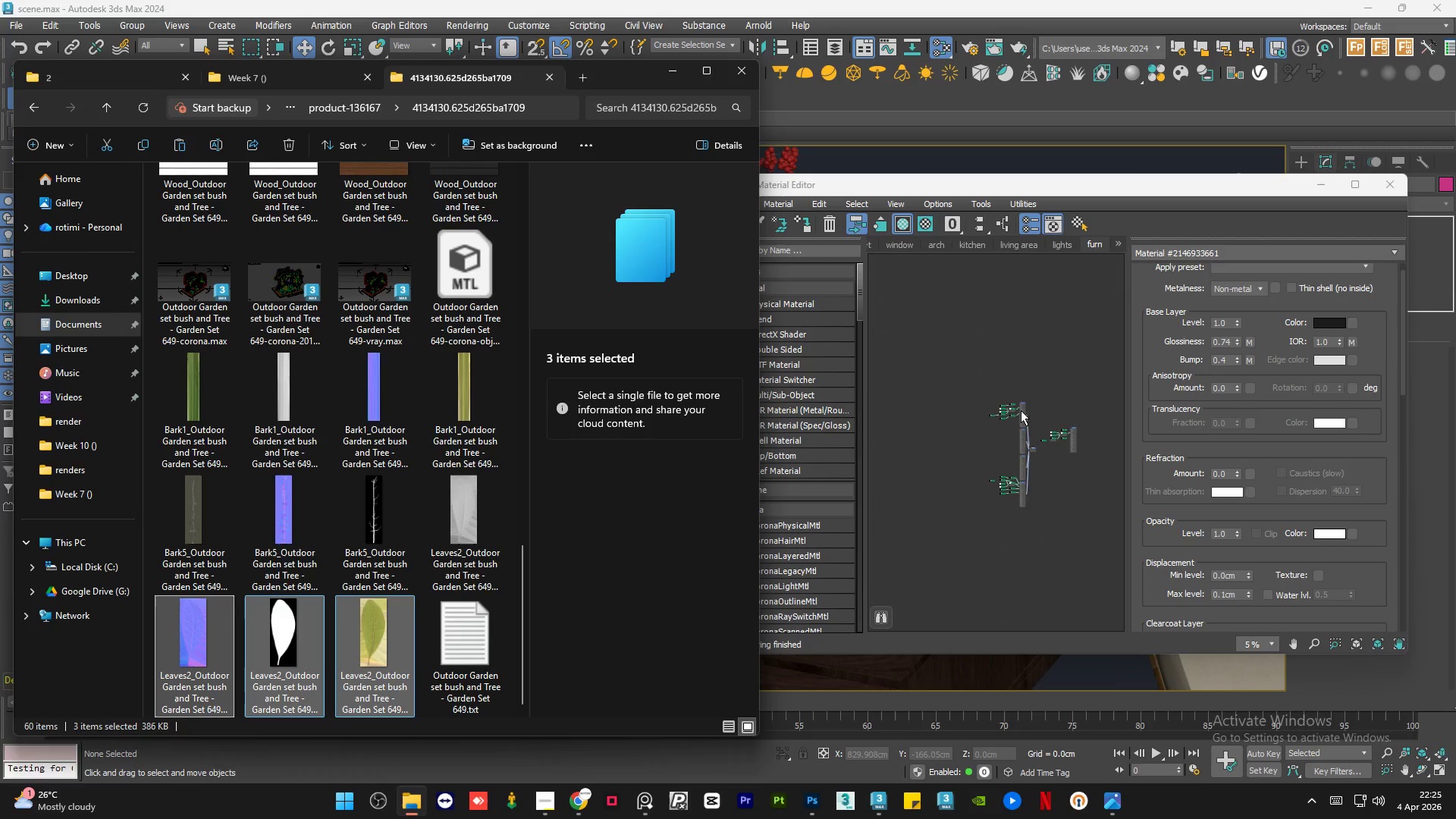 
scroll: coordinate [1017, 403], scroll_direction: up, amount: 5.0
 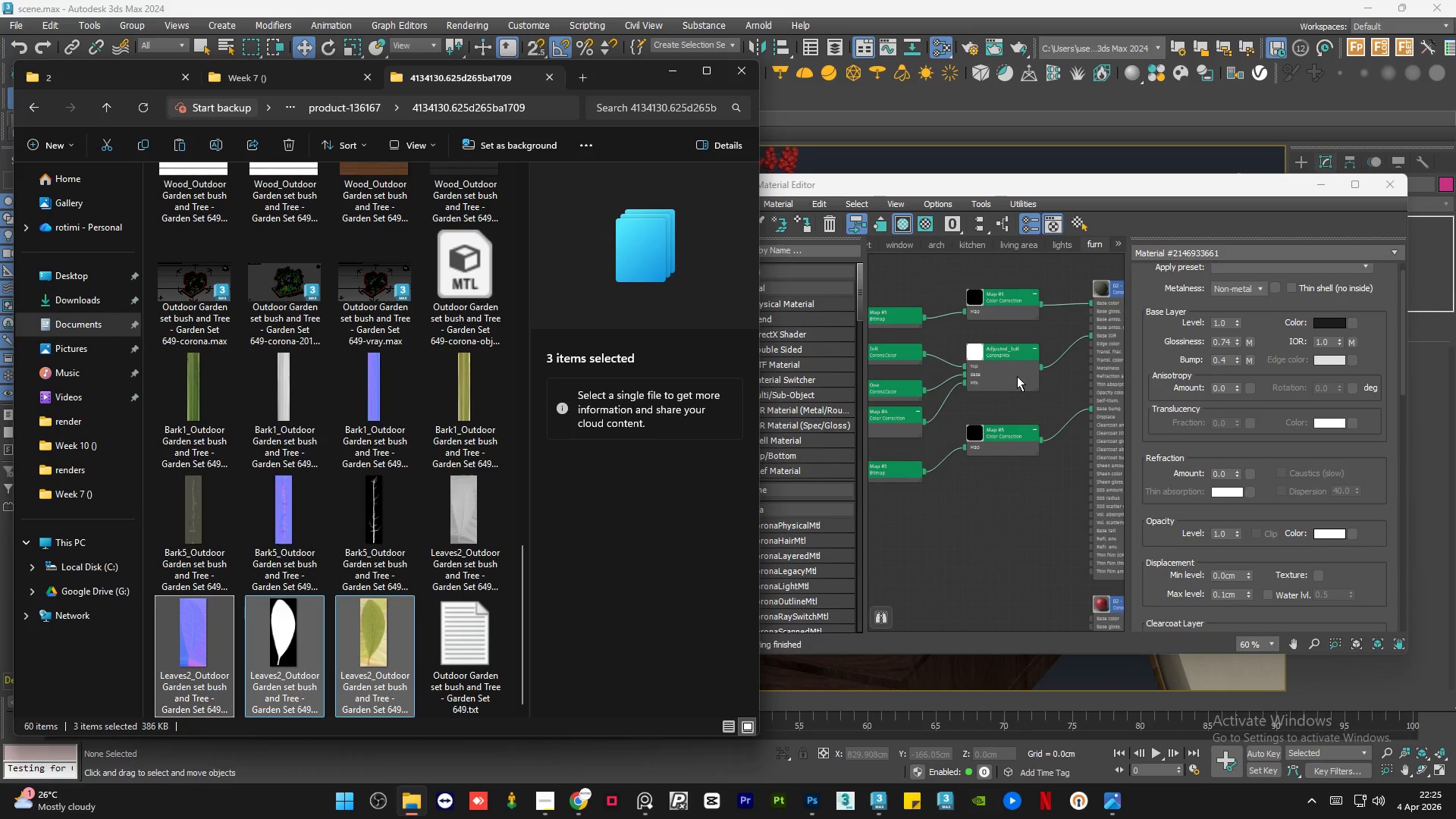 
scroll: coordinate [1017, 376], scroll_direction: down, amount: 1.0
 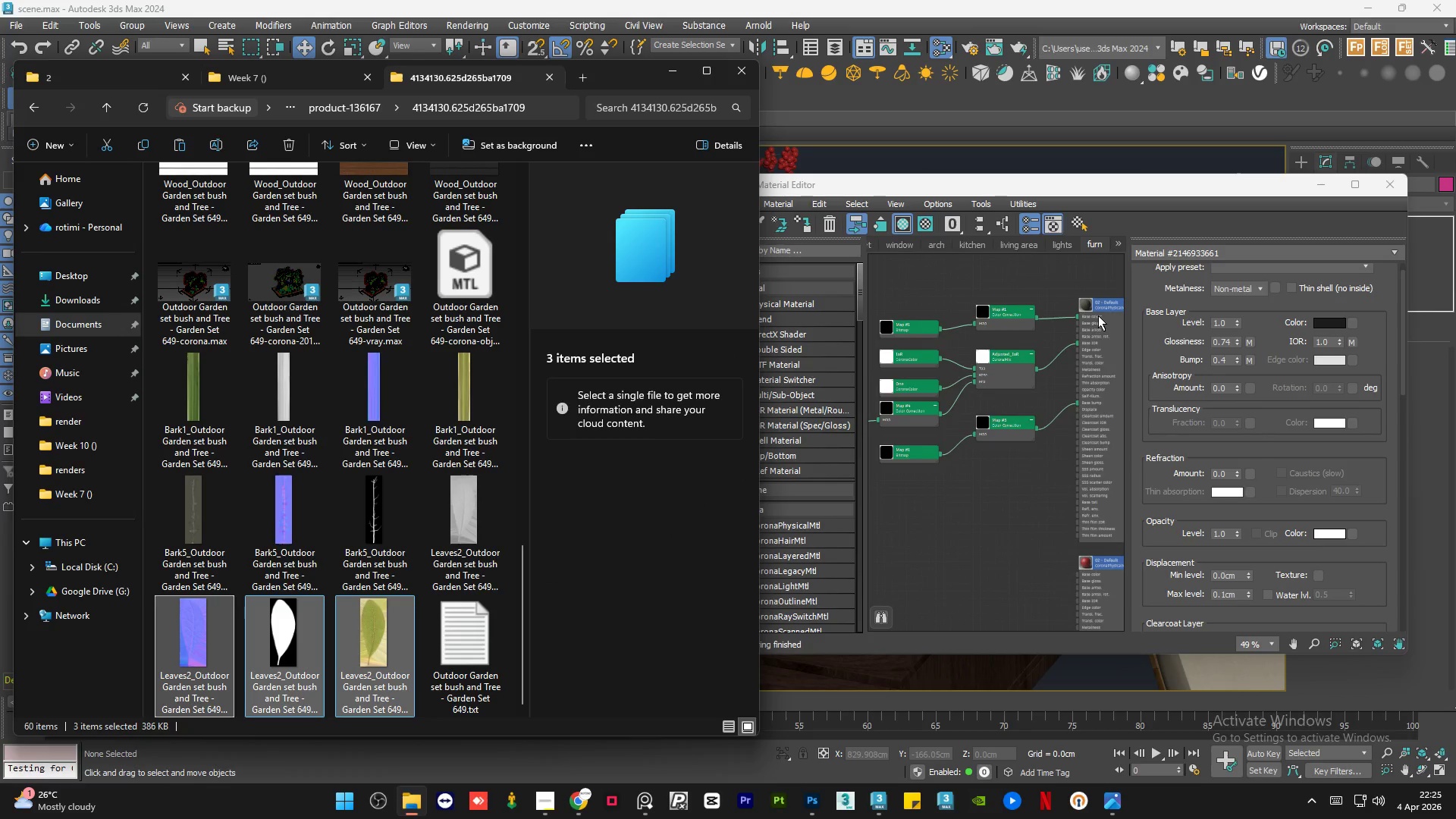 
scroll: coordinate [1094, 331], scroll_direction: none, amount: 0.0
 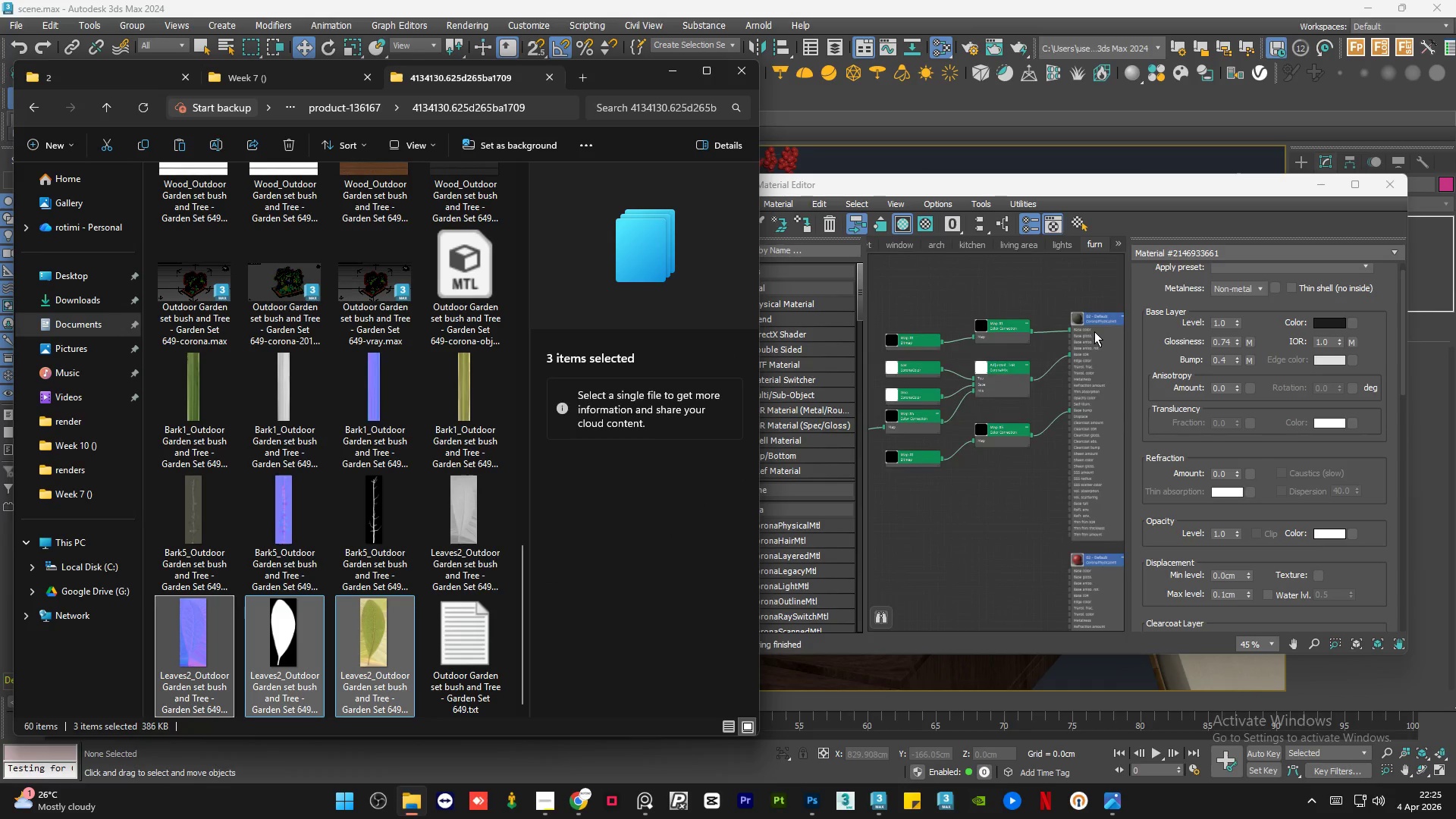 
scroll: coordinate [1094, 333], scroll_direction: down, amount: 3.0
 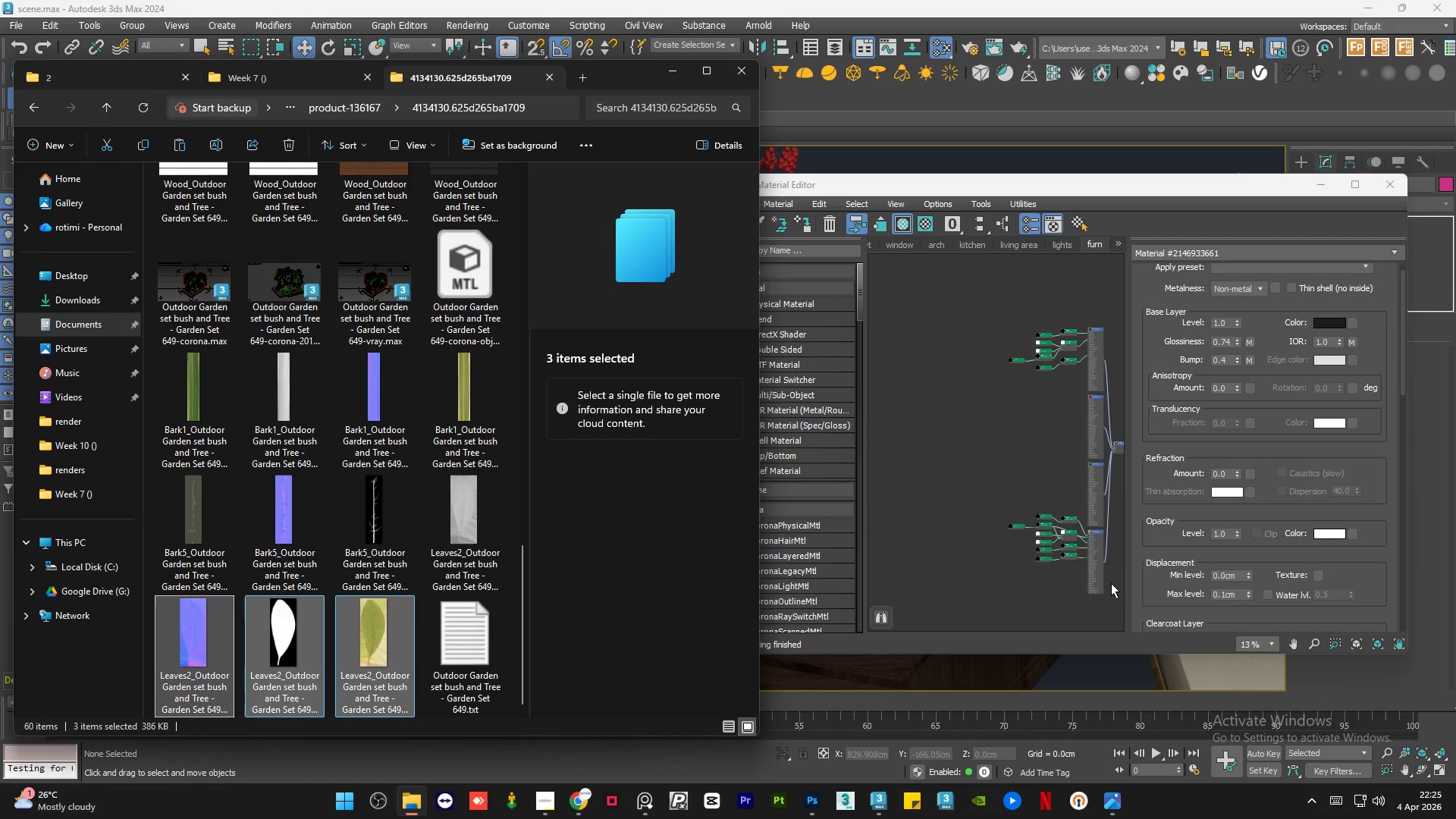 
scroll: coordinate [1060, 405], scroll_direction: up, amount: 4.0
 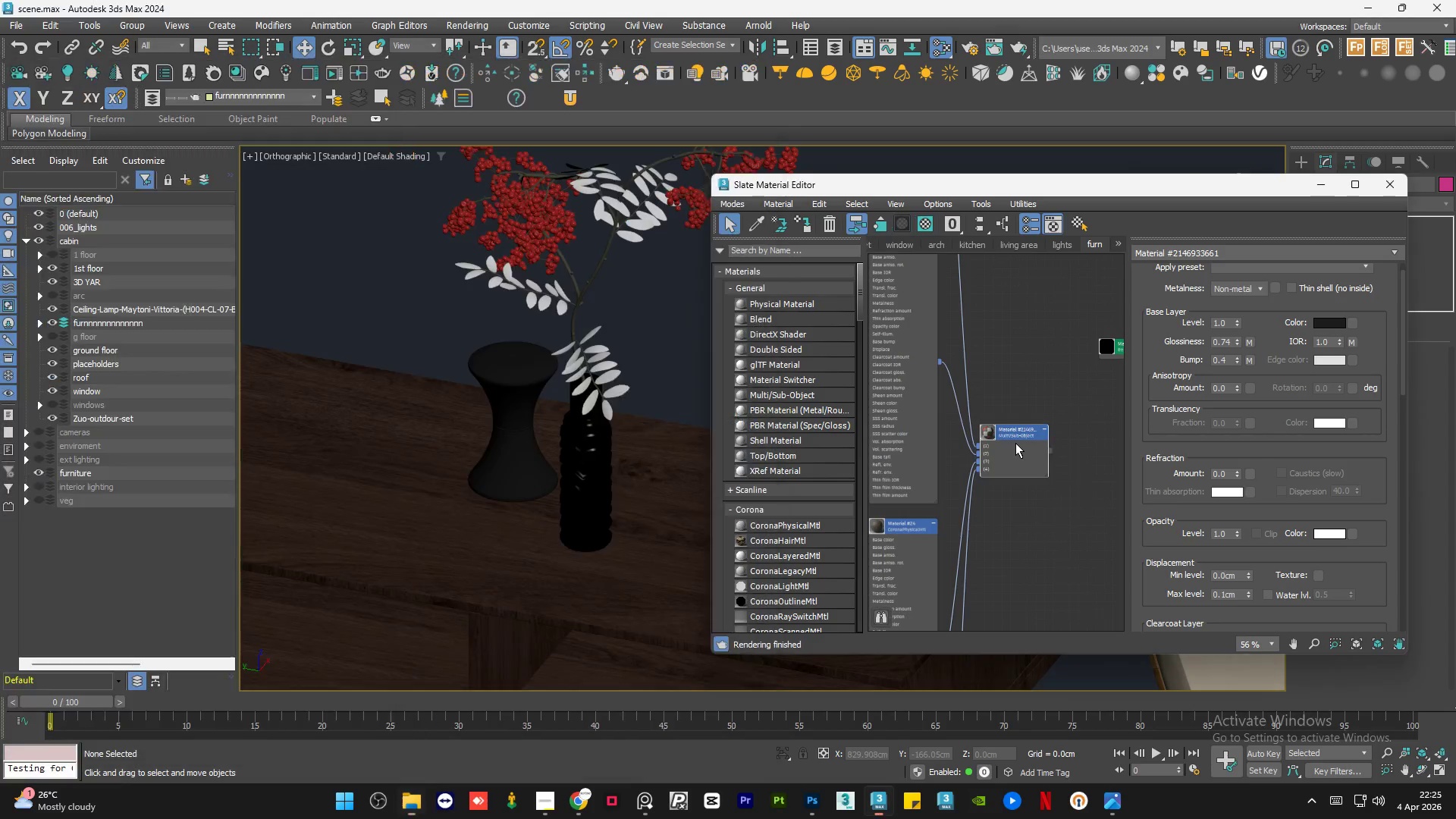 
double_click([1015, 443])
 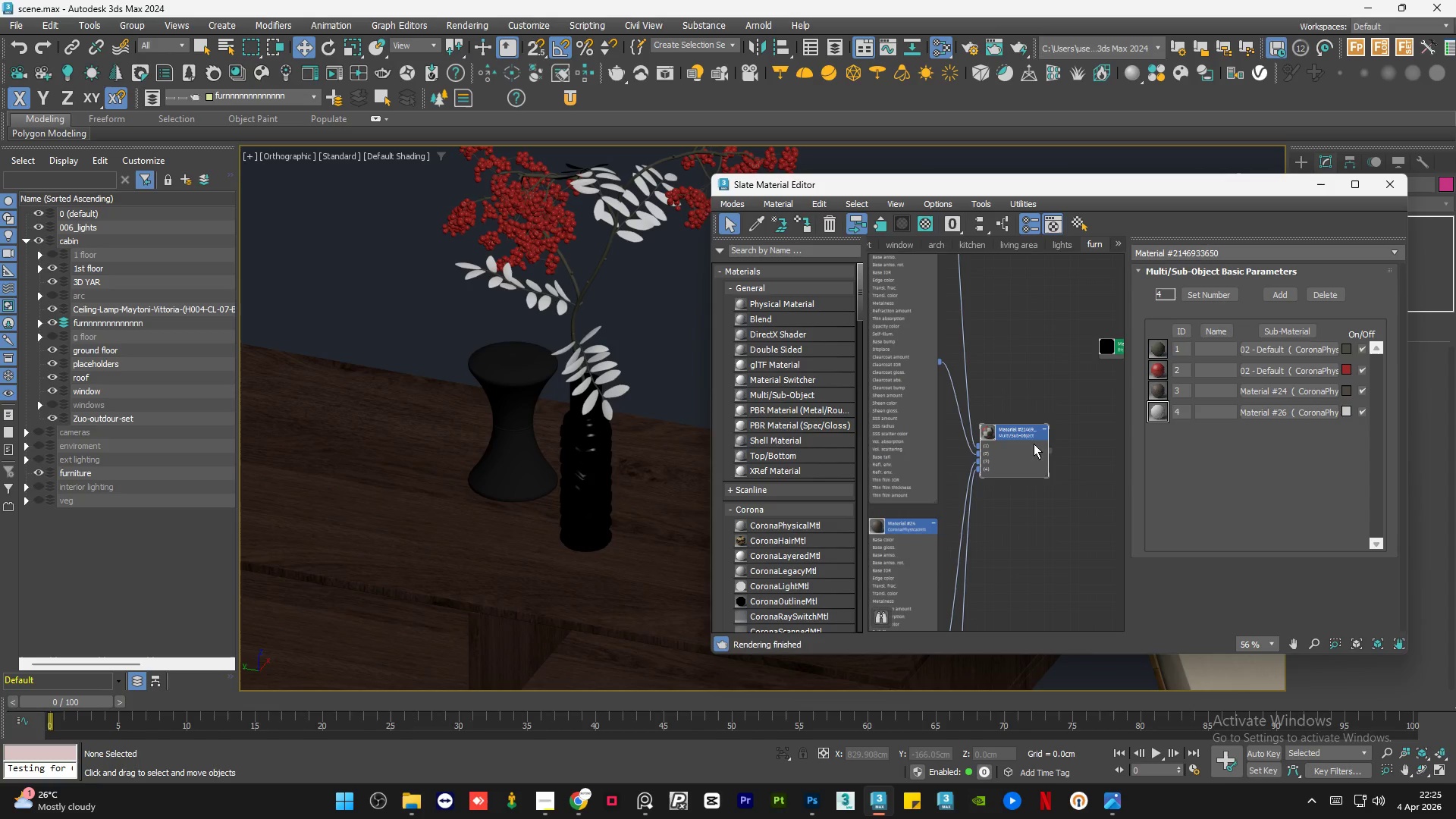 
scroll: coordinate [1086, 467], scroll_direction: down, amount: 4.0
 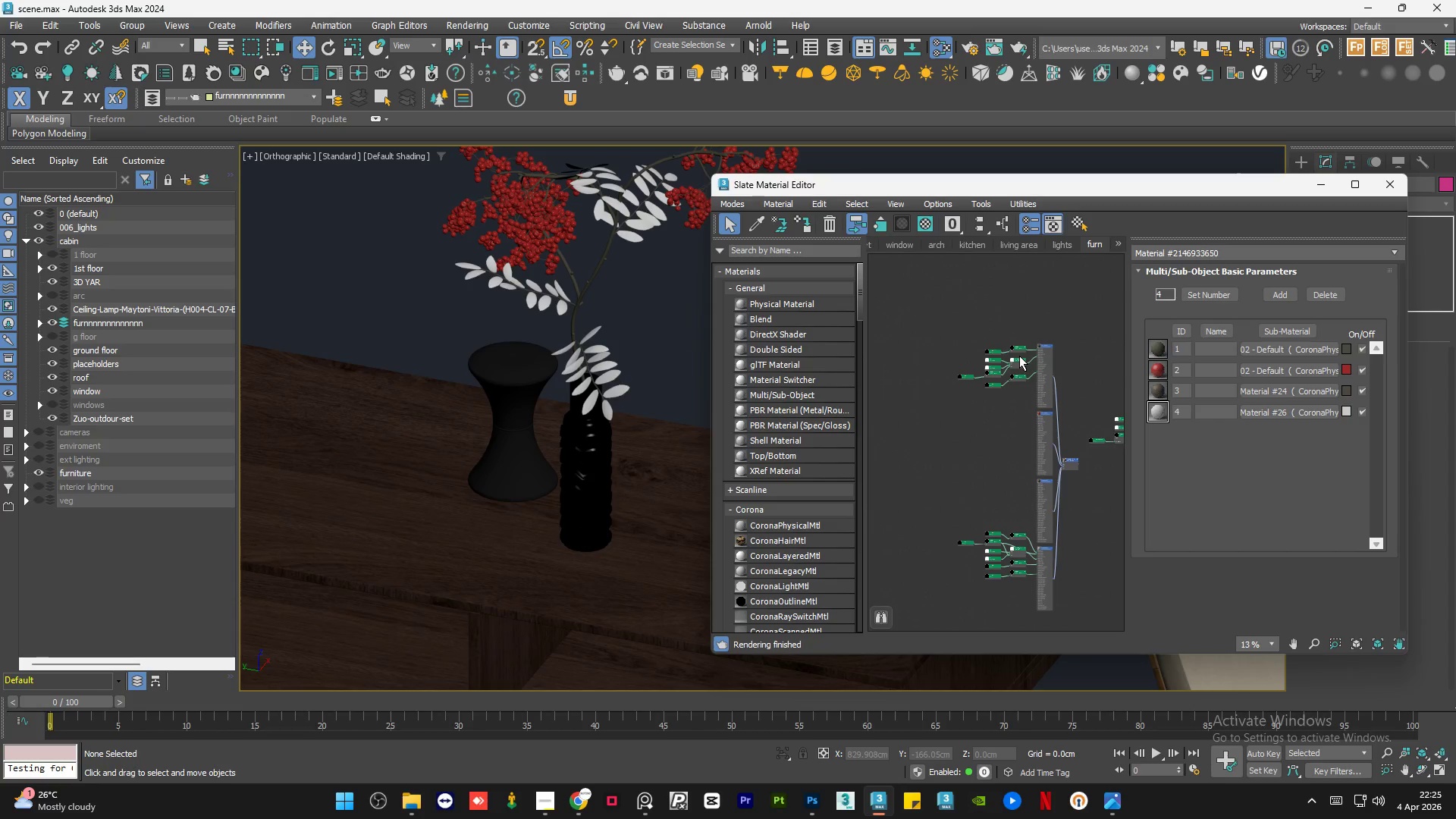 
scroll: coordinate [1005, 352], scroll_direction: up, amount: 4.0
 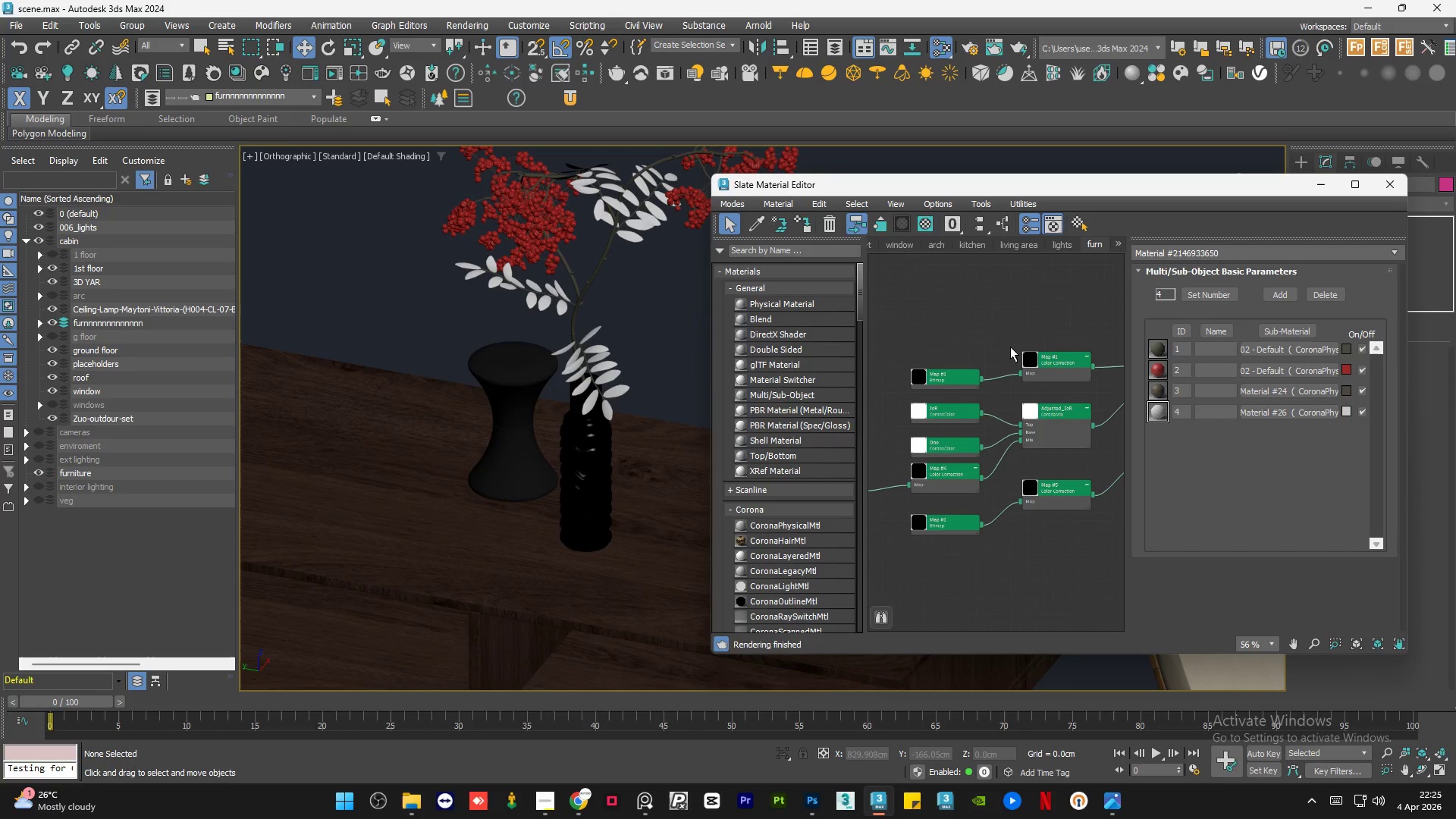 
scroll: coordinate [1010, 347], scroll_direction: down, amount: 1.0
 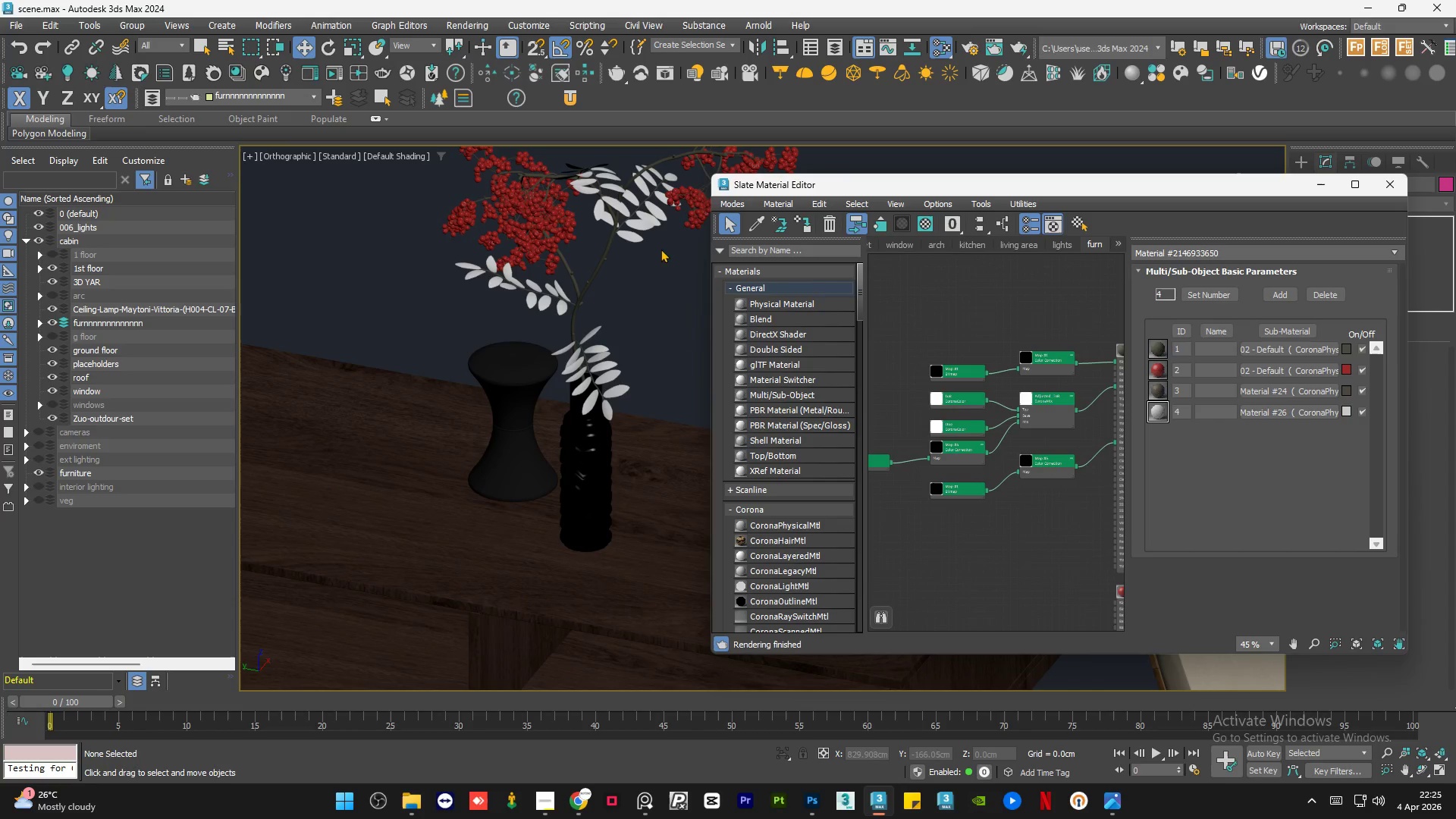 
scroll: coordinate [538, 262], scroll_direction: up, amount: 2.0
 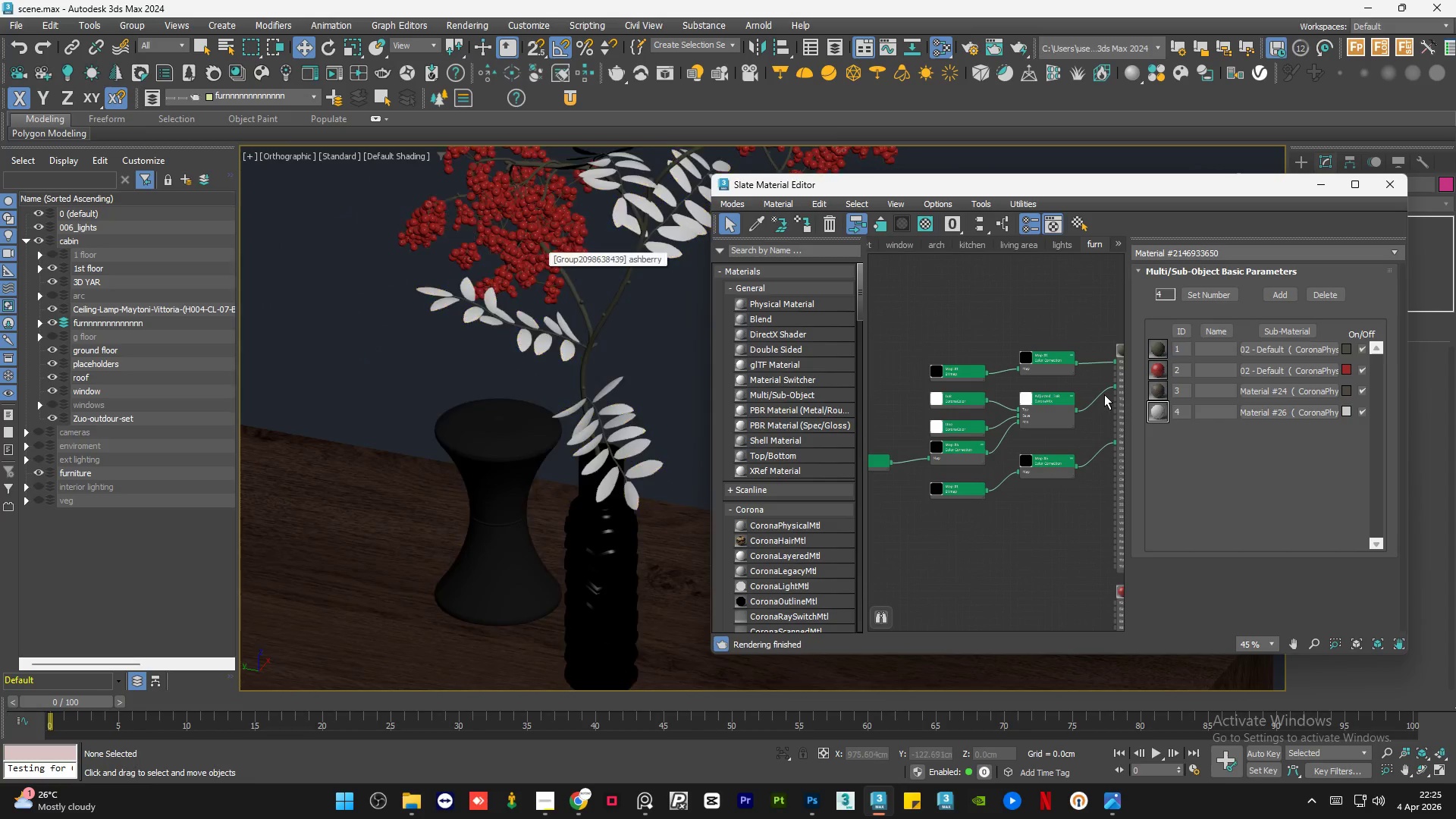 
scroll: coordinate [1063, 399], scroll_direction: down, amount: 2.0
 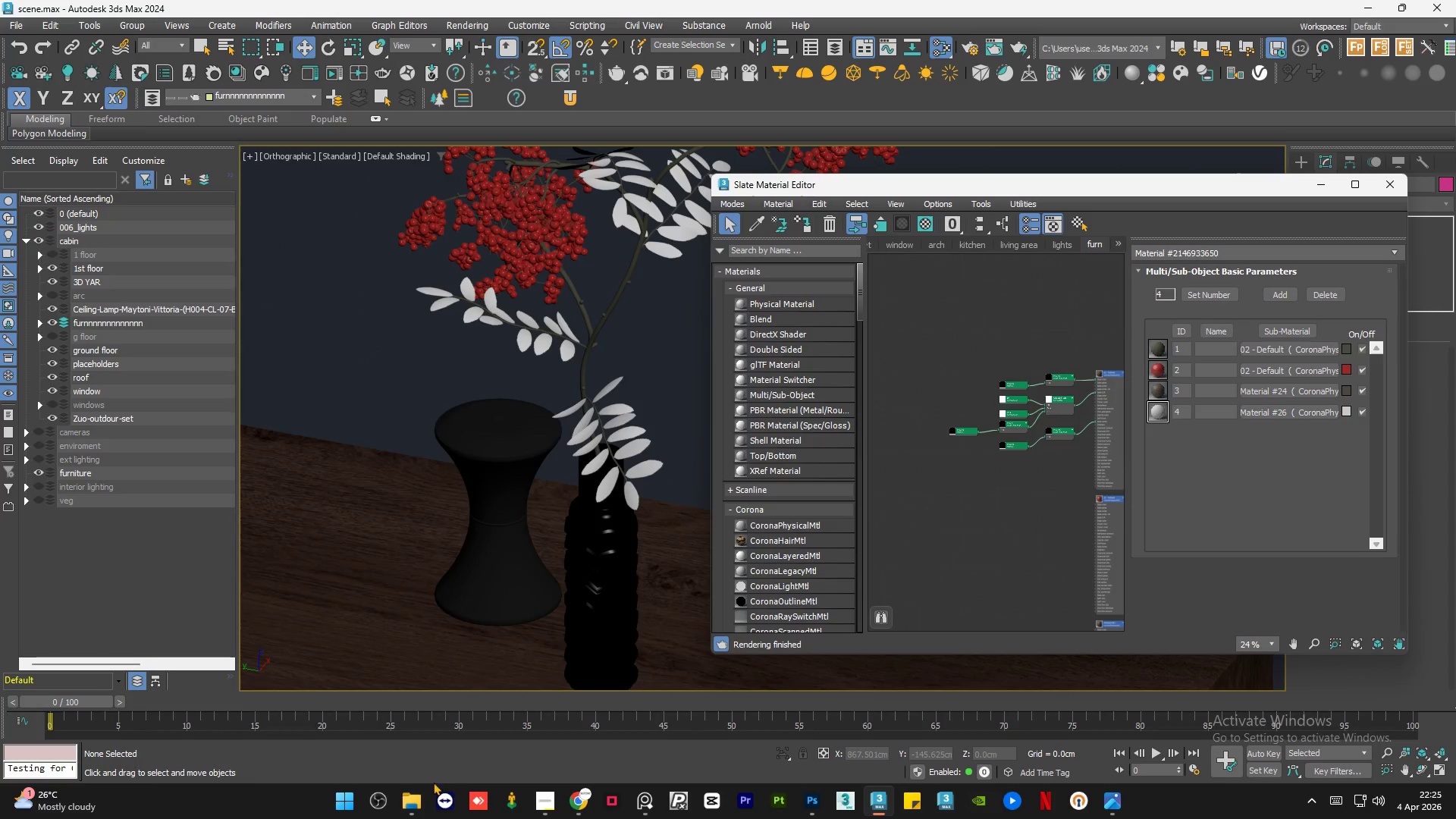 
left_click([406, 817])
 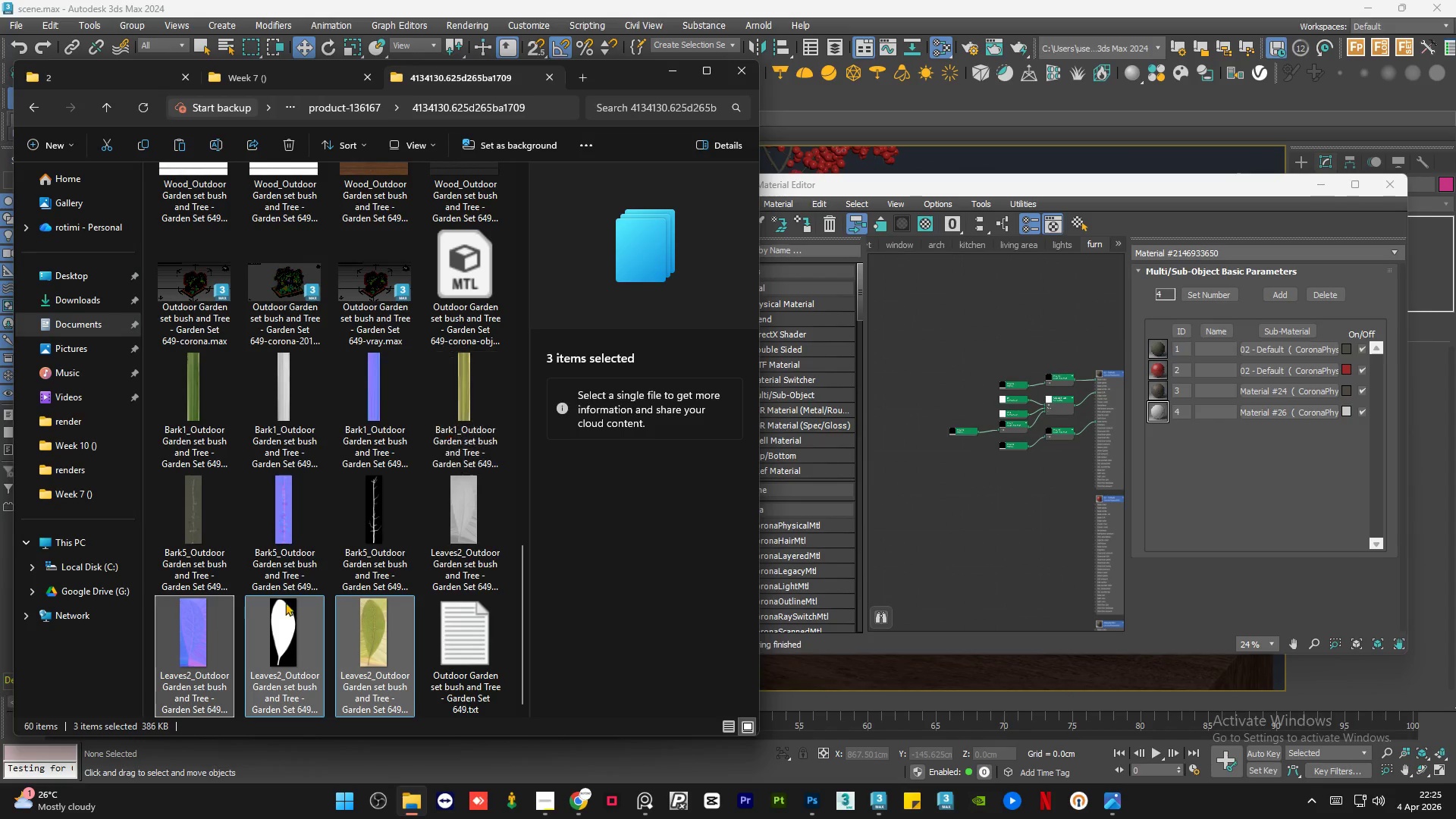 
left_click_drag(start_coordinate=[271, 627], to_coordinate=[1000, 343])
 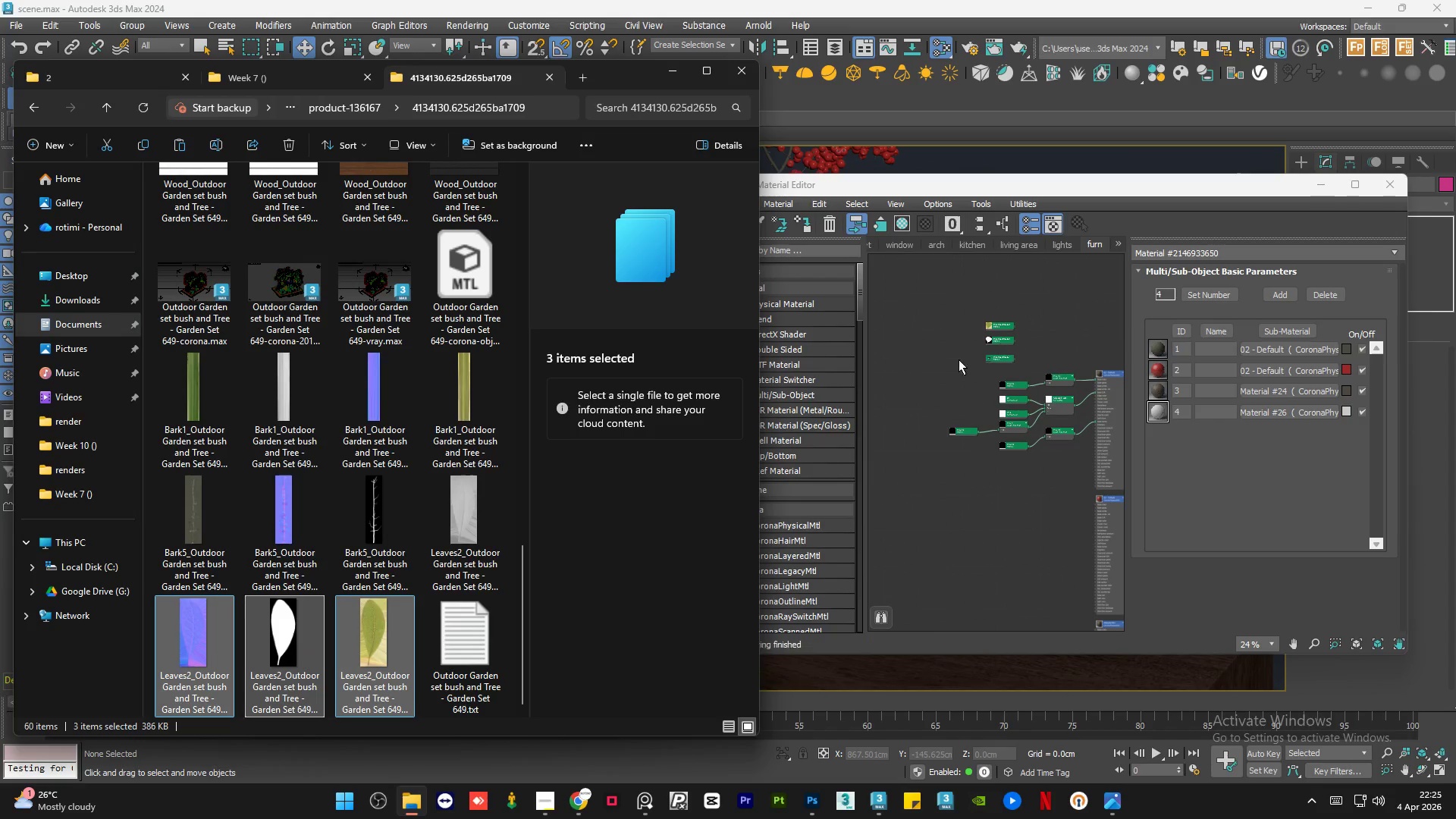 
left_click([954, 361])
 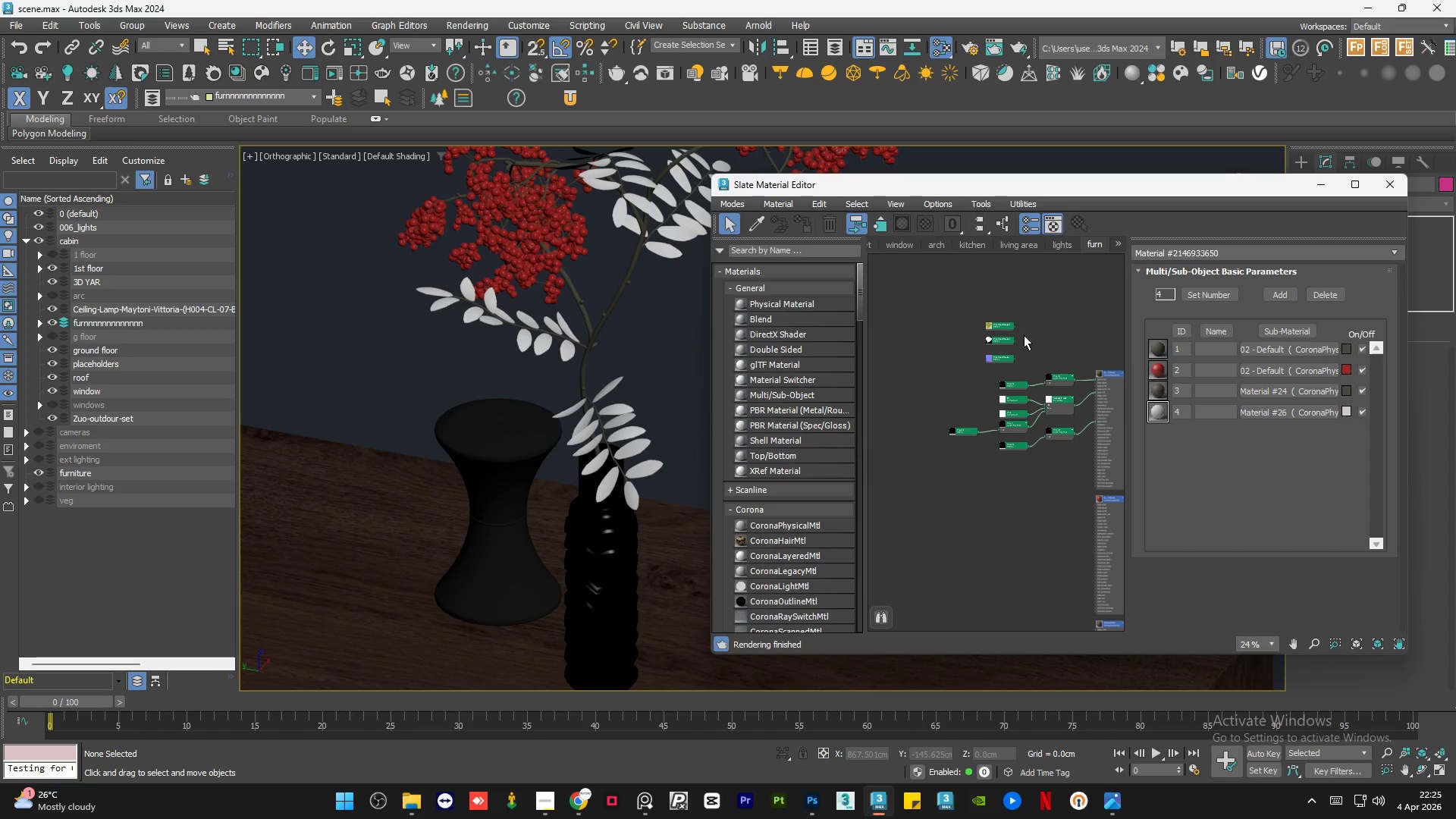 
scroll: coordinate [1028, 334], scroll_direction: up, amount: 4.0
 